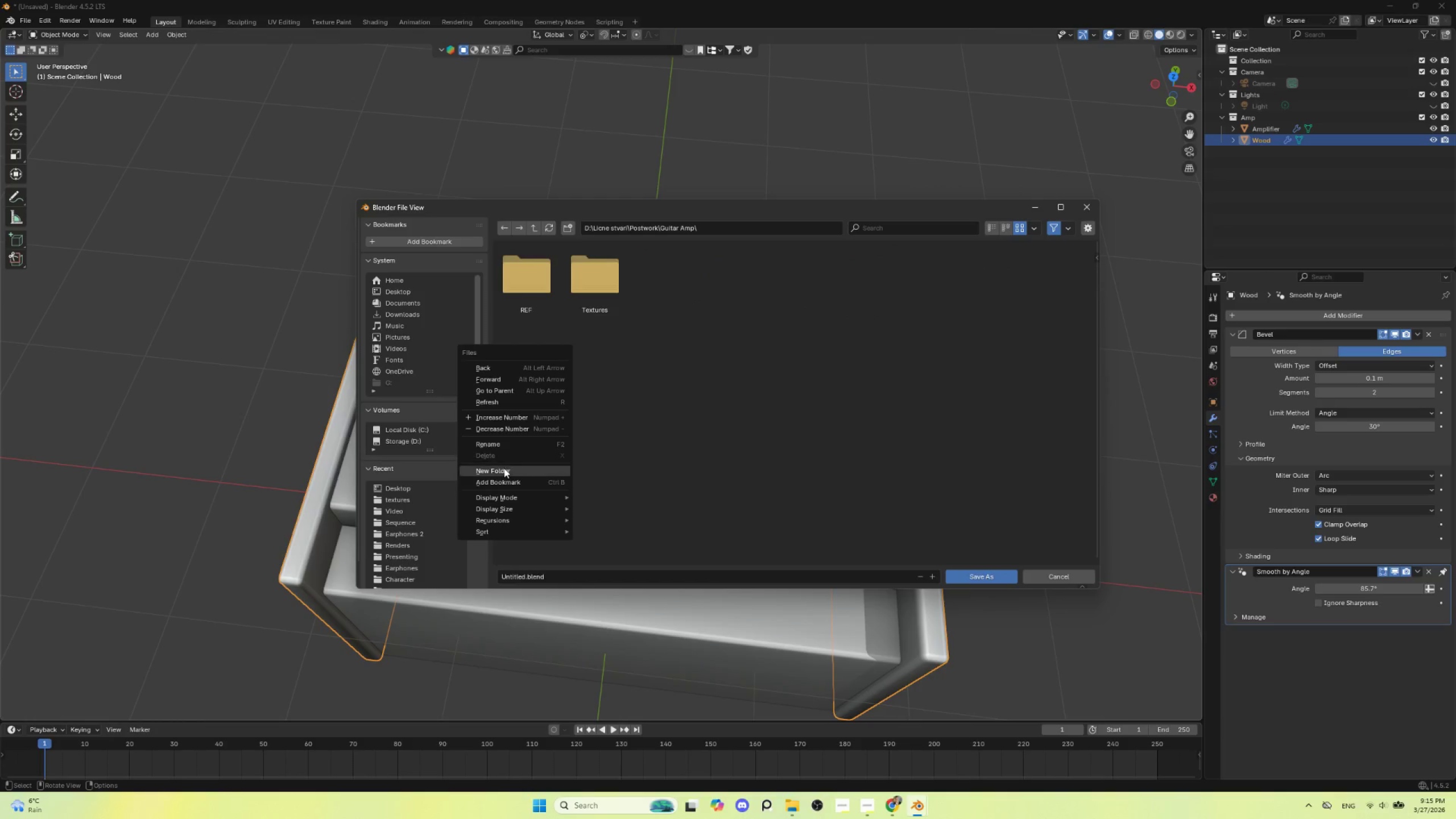 
left_click([504, 468])
 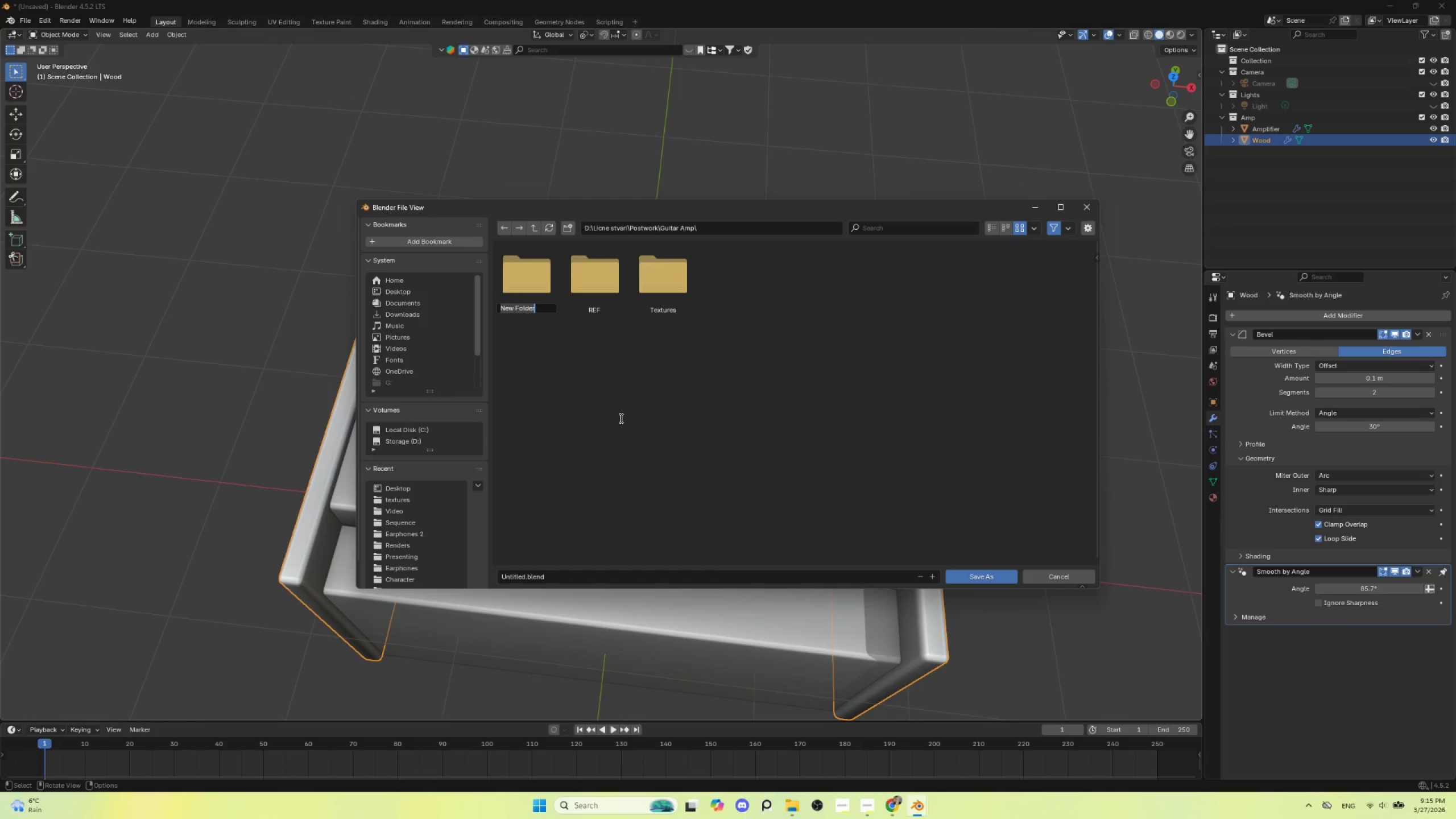 
type(Blender)
 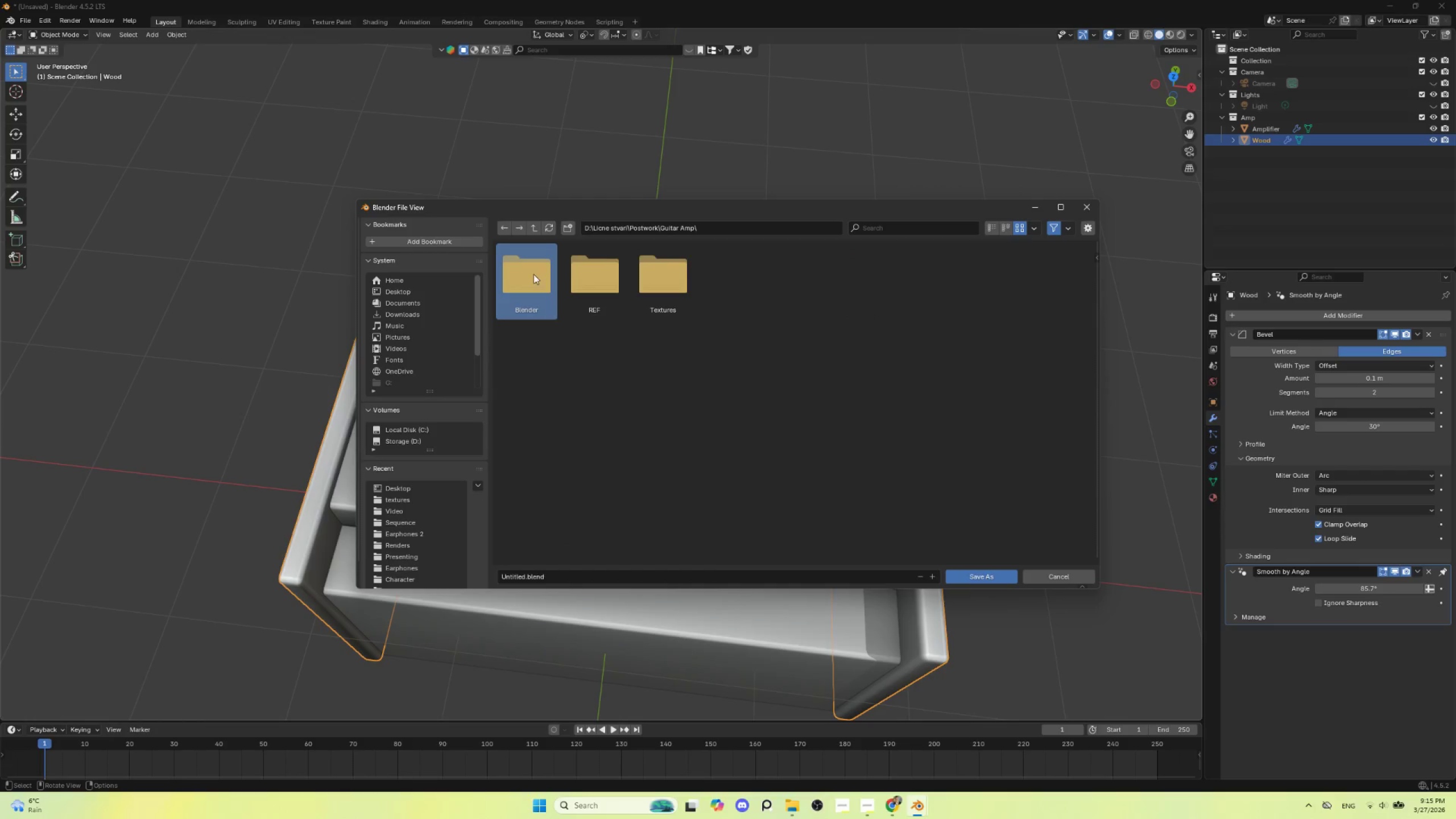 
double_click([532, 270])
 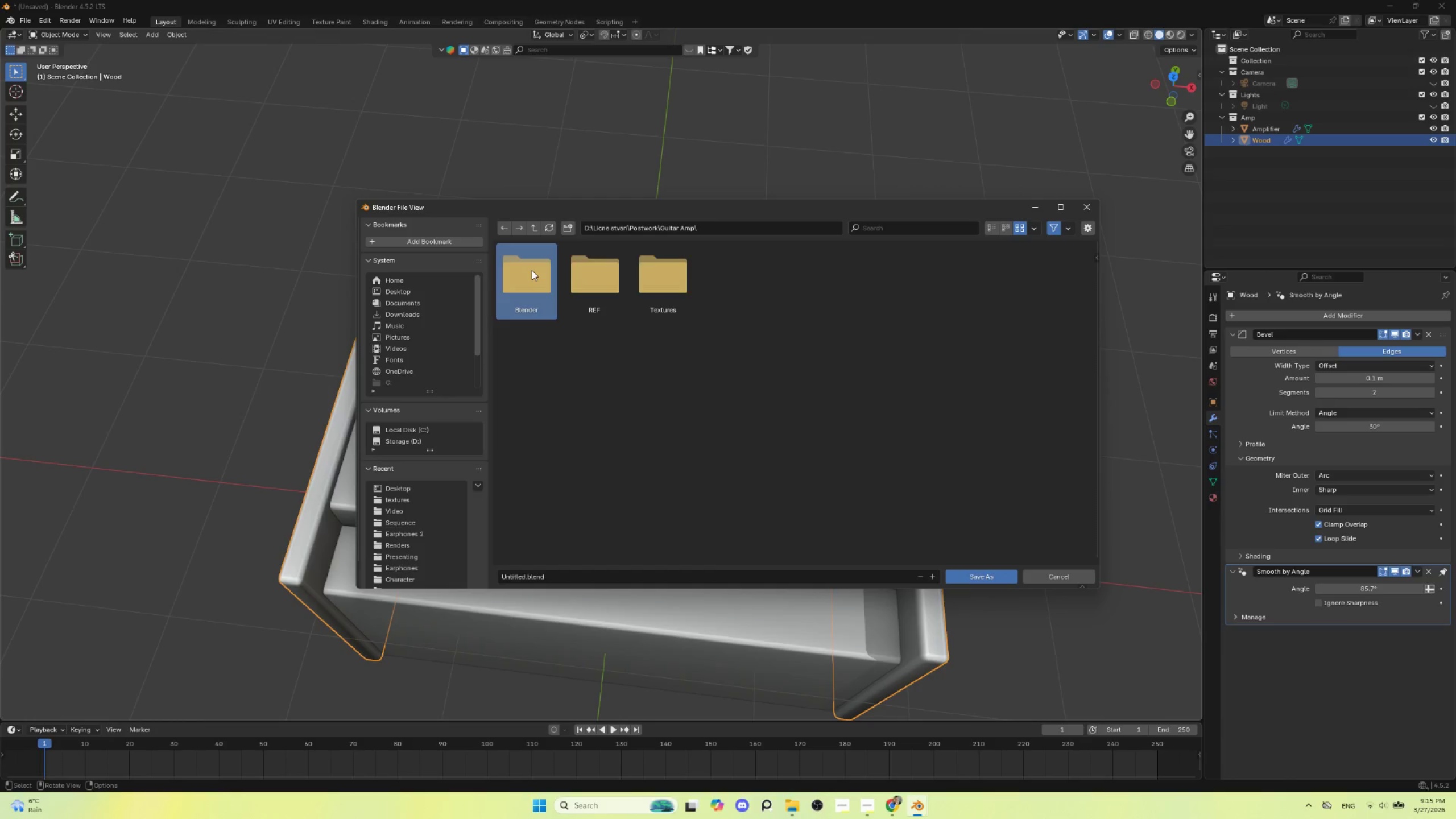 
triple_click([532, 270])
 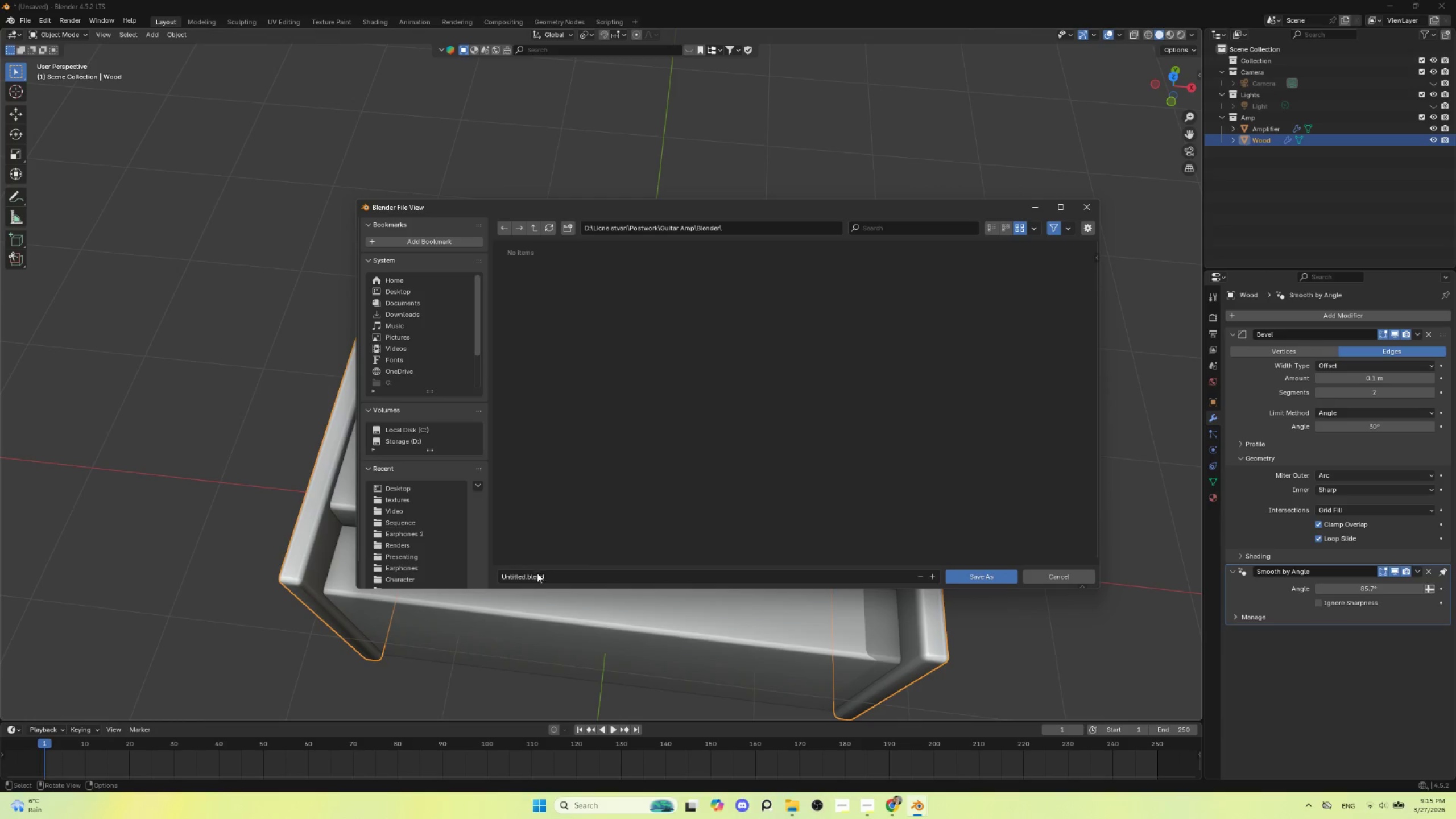 
left_click([537, 574])
 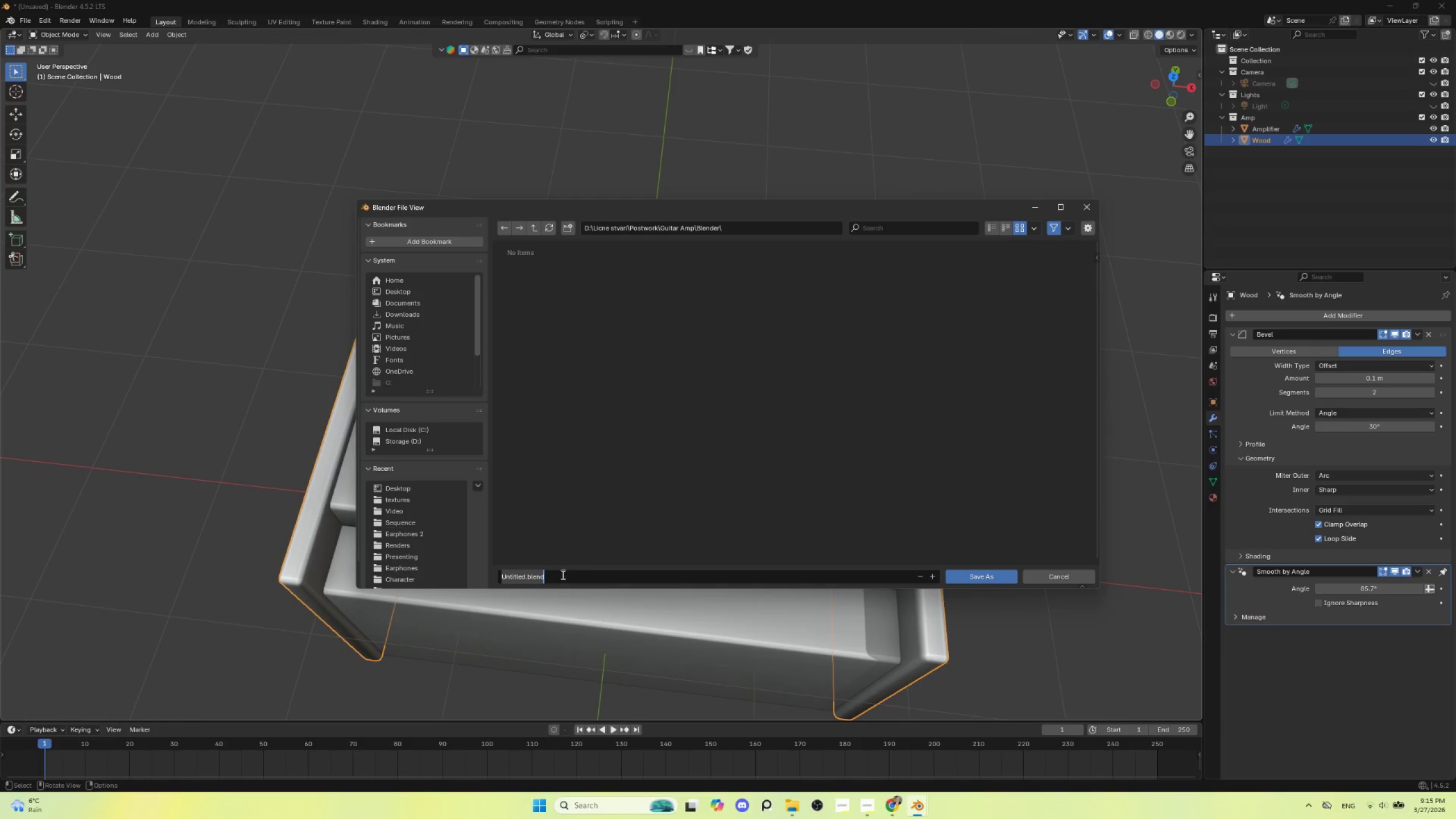 
type(Amp)
 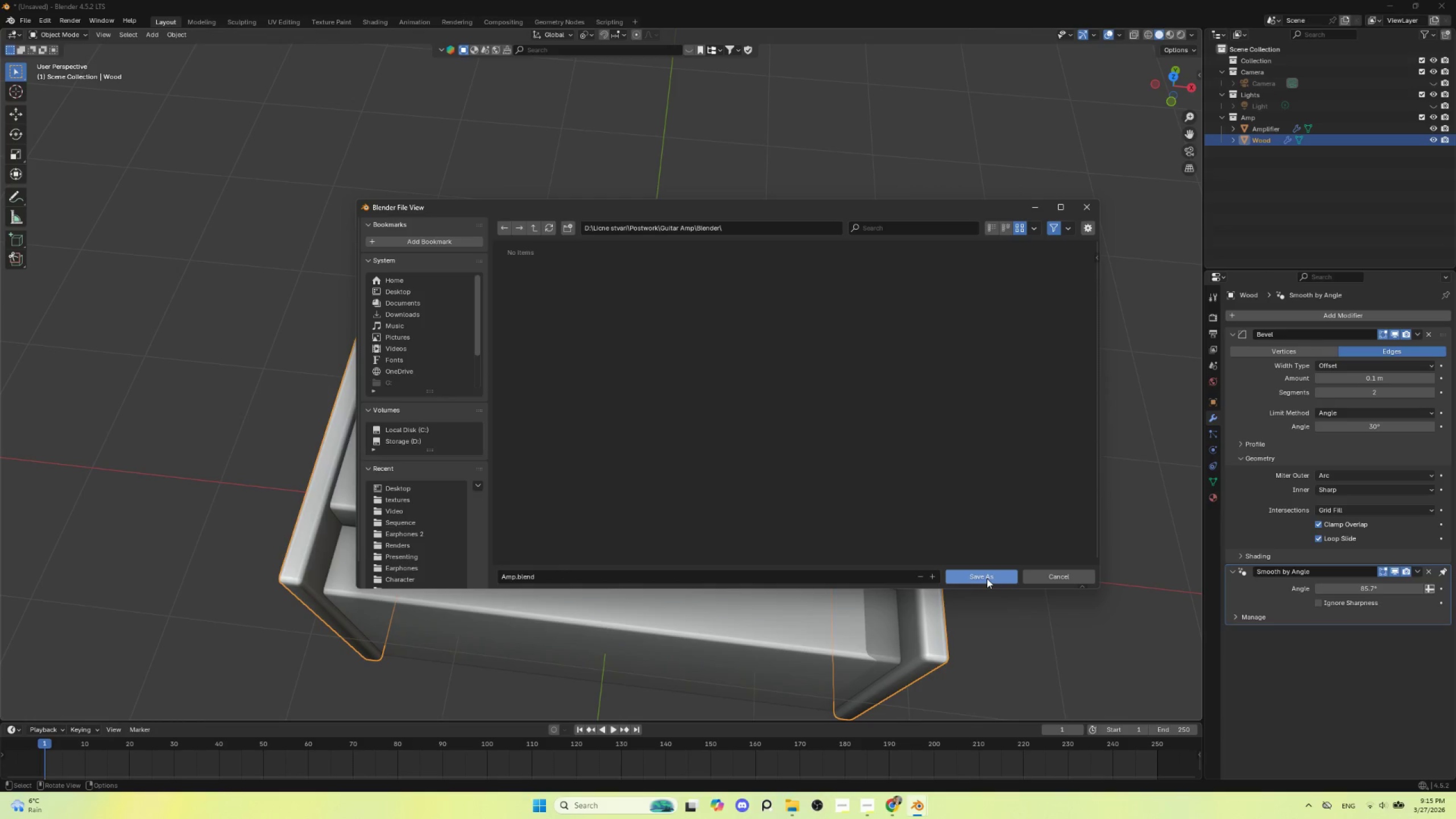 
double_click([1010, 577])
 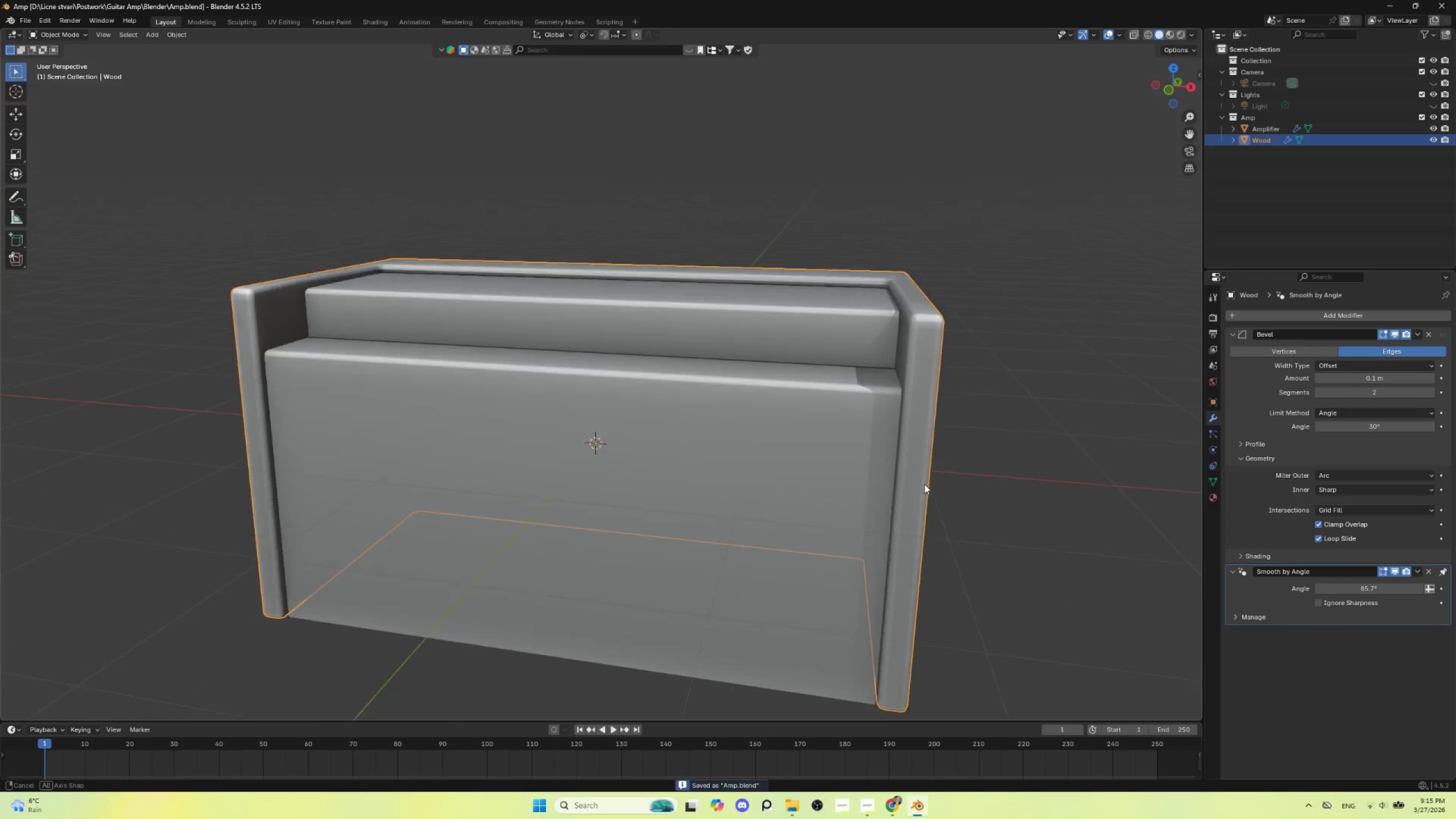 
scroll: coordinate [924, 485], scroll_direction: down, amount: 2.0
 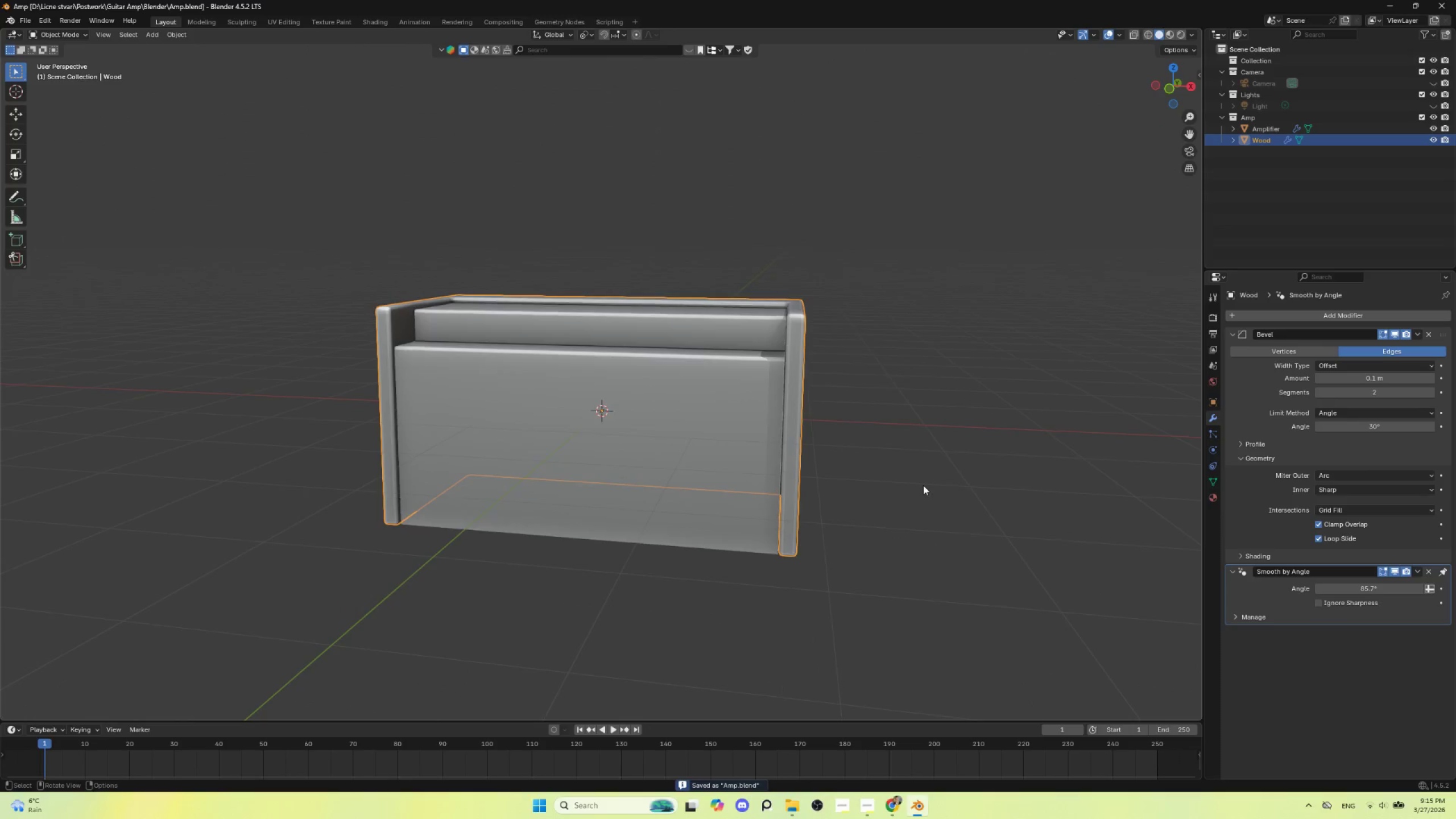 
left_click([922, 485])
 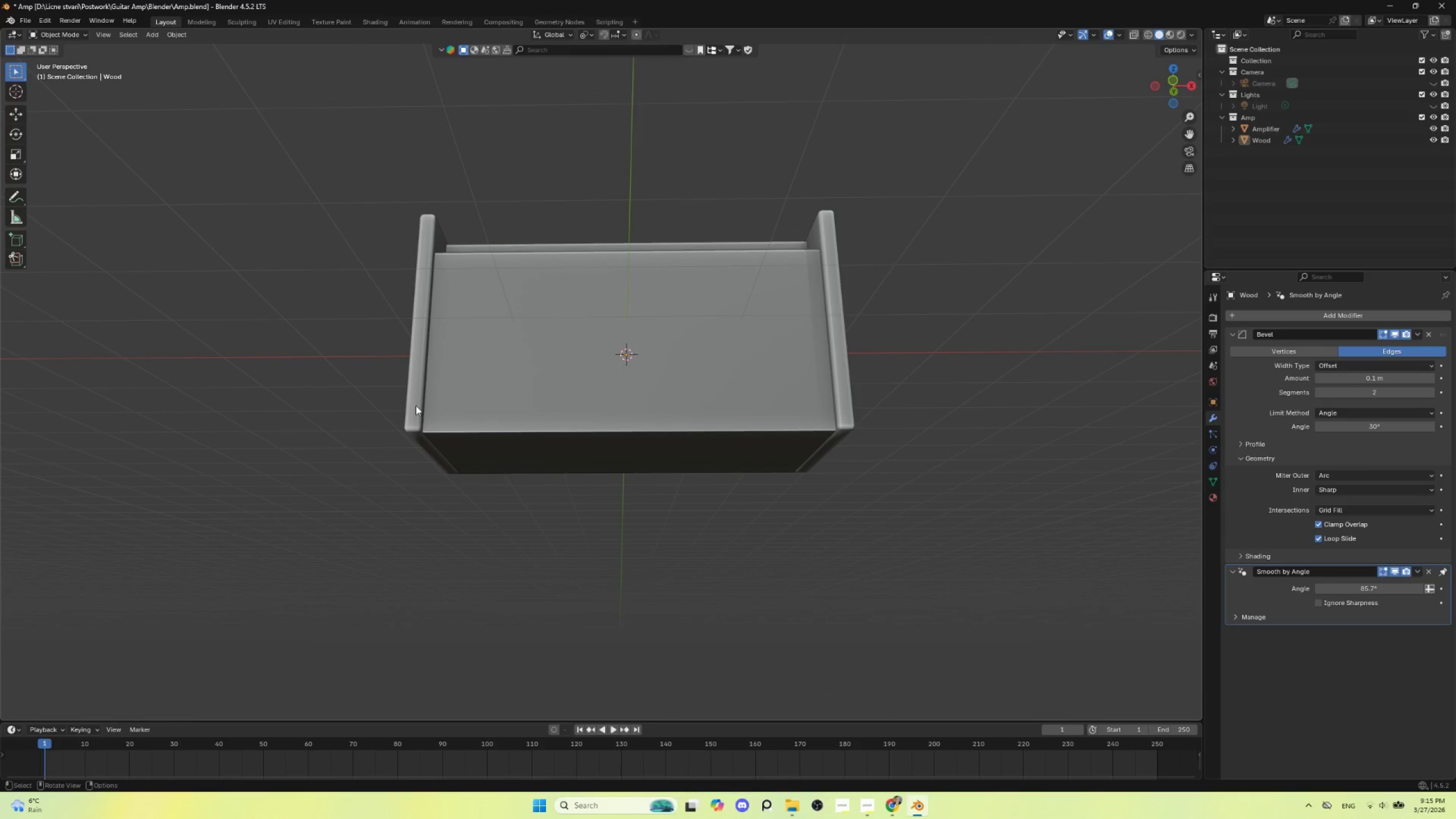 
left_click([417, 336])
 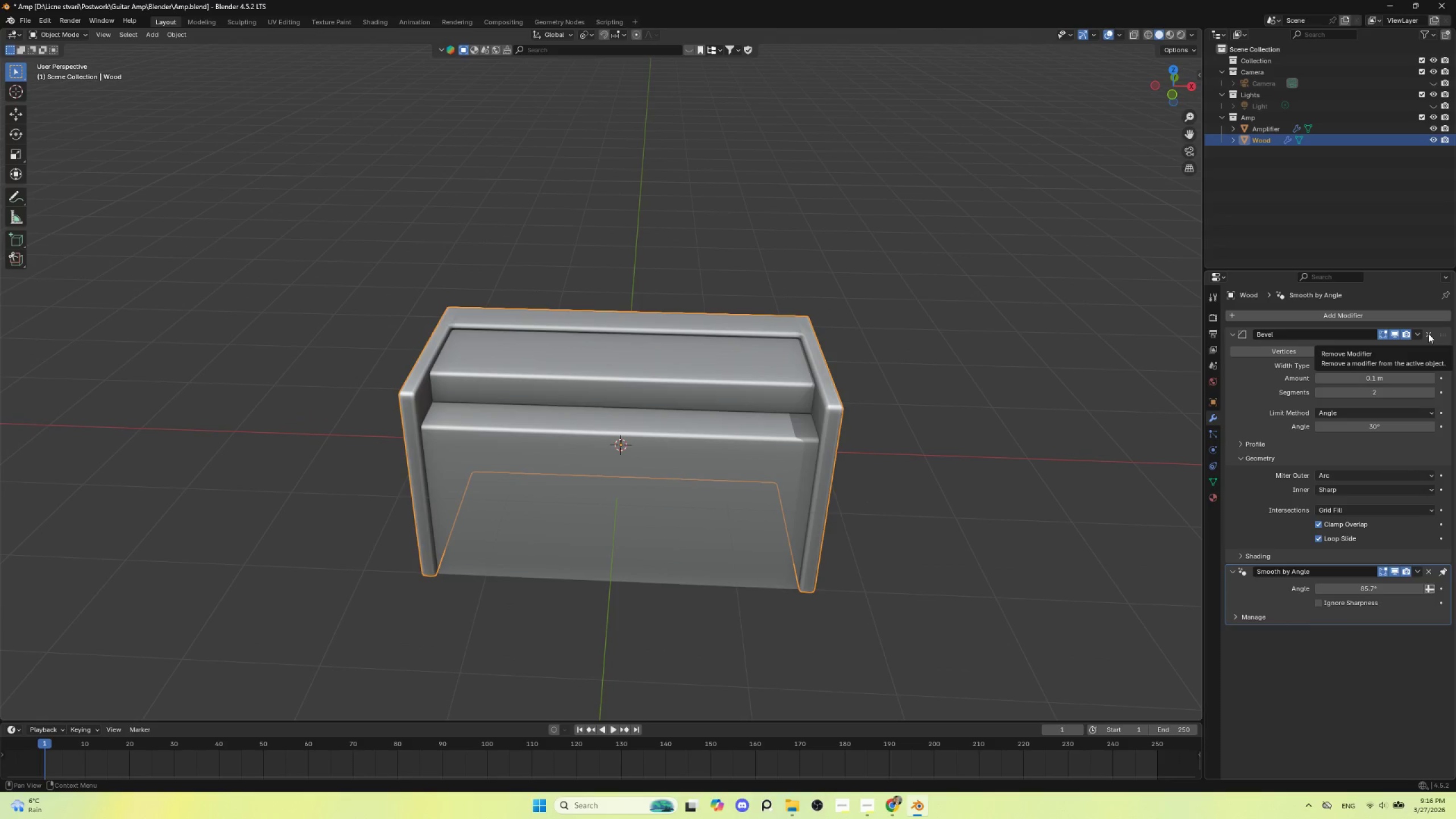 
wait(5.88)
 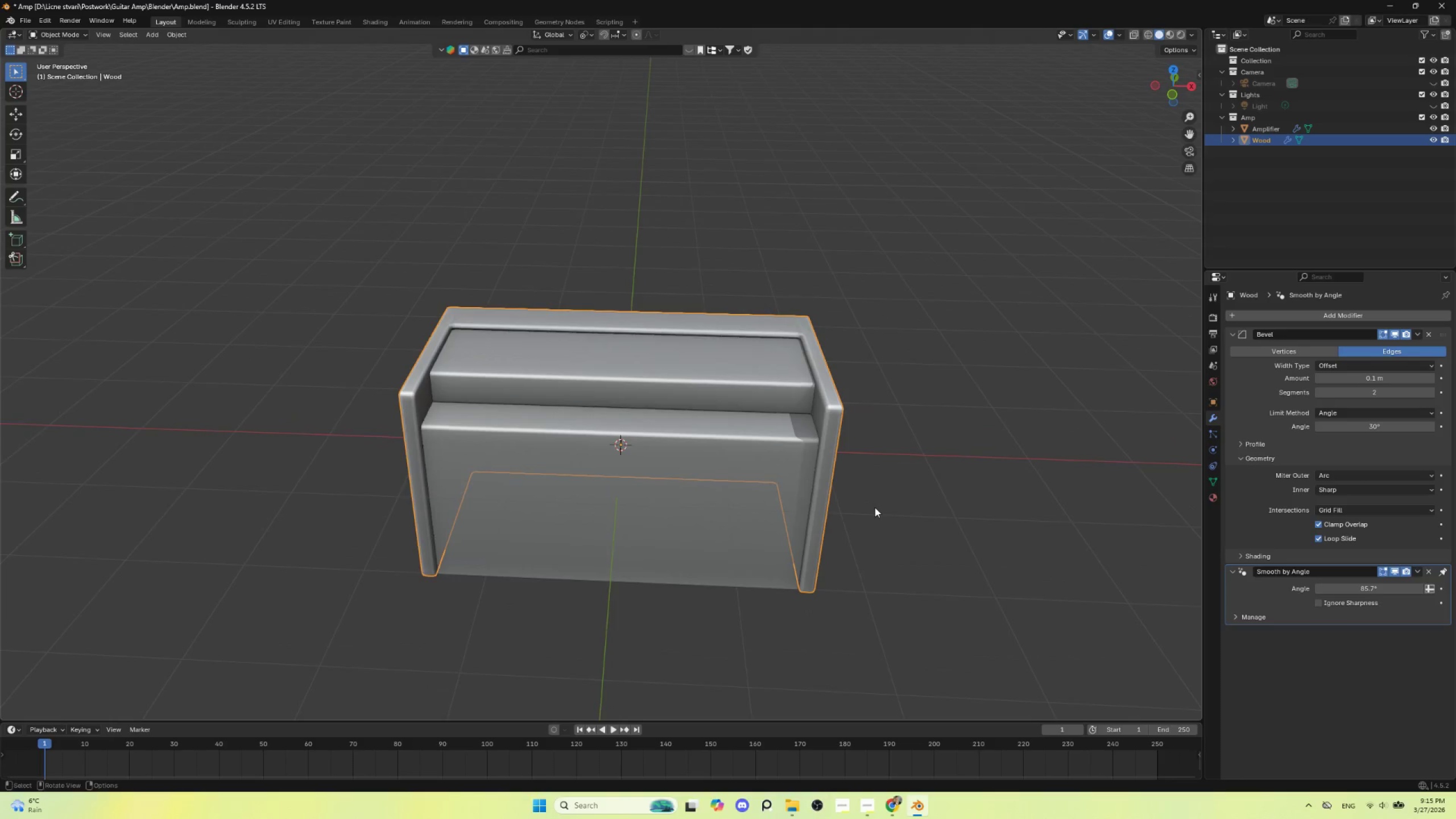 
left_click([1428, 333])
 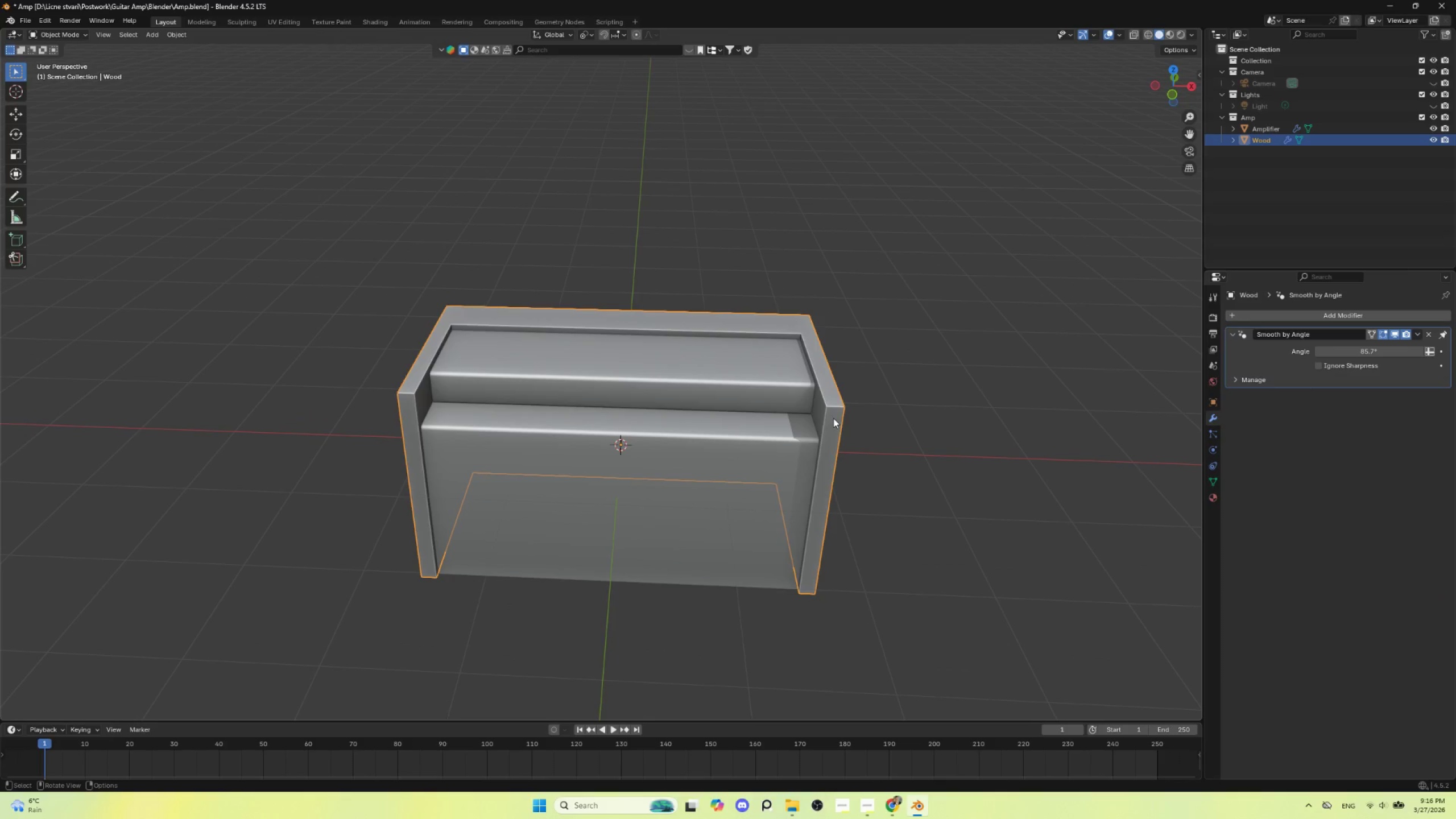 
left_click([834, 418])
 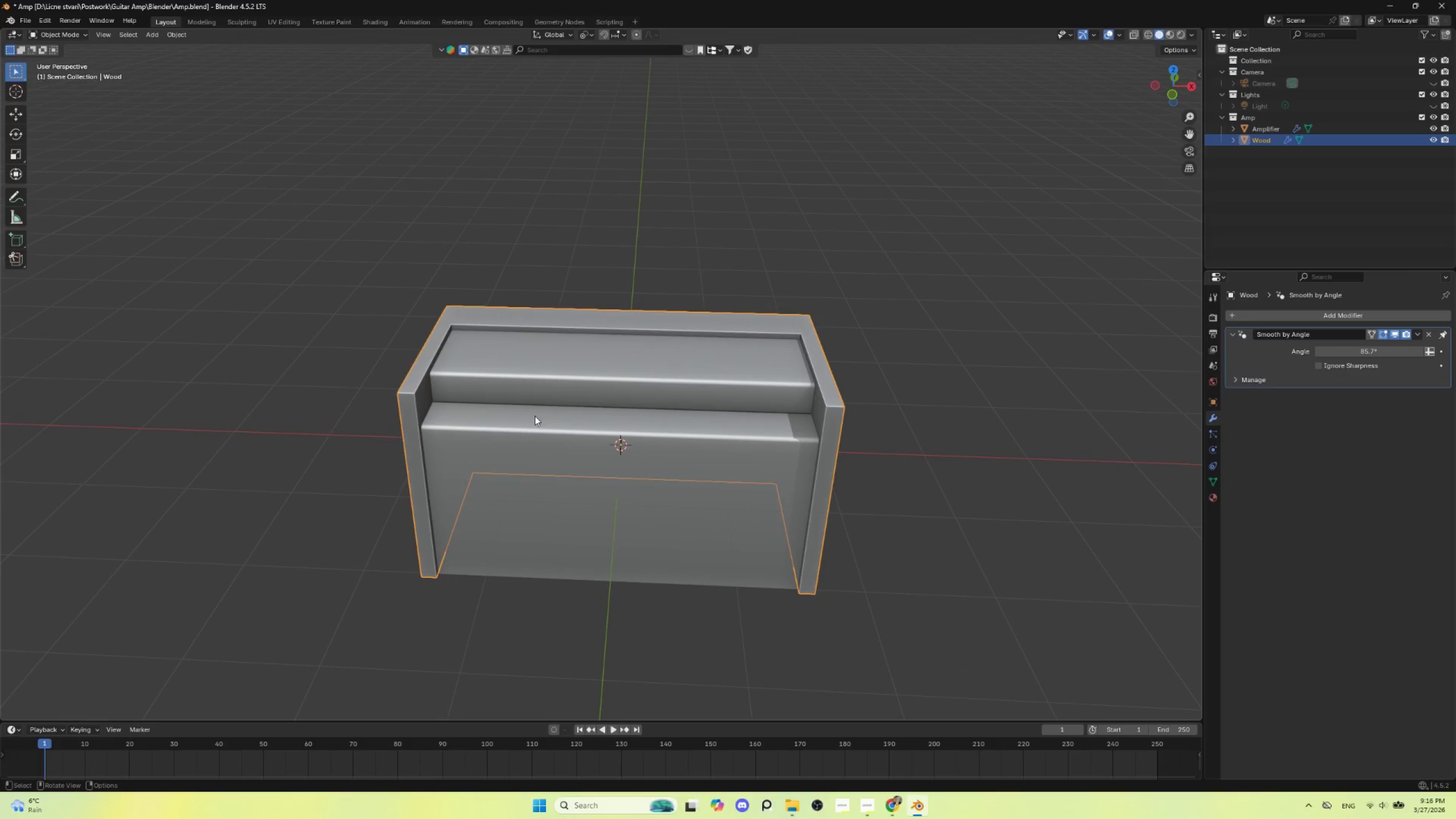 
key(Tab)
 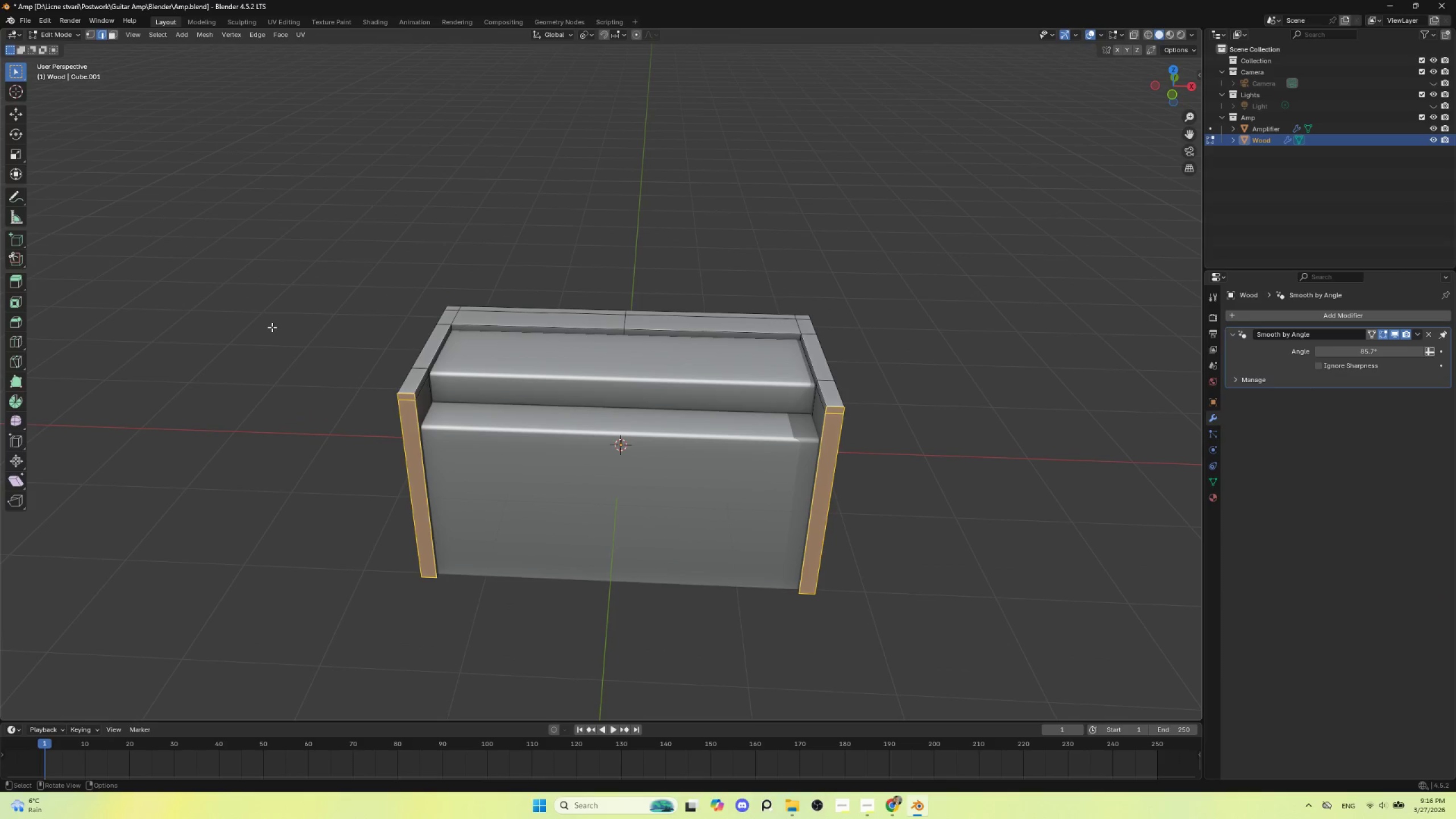 
scroll: coordinate [421, 490], scroll_direction: up, amount: 2.0
 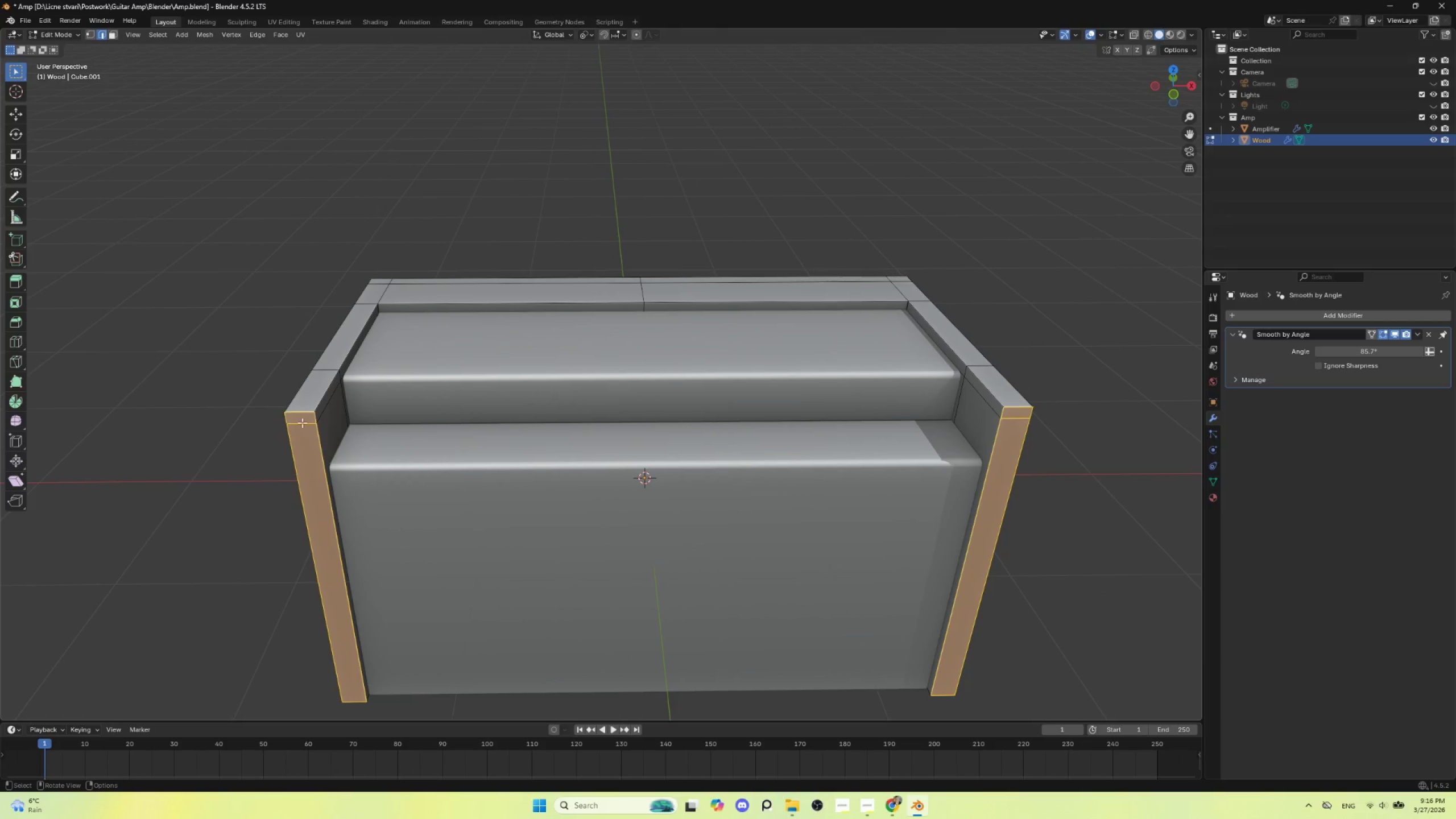 
left_click([299, 423])
 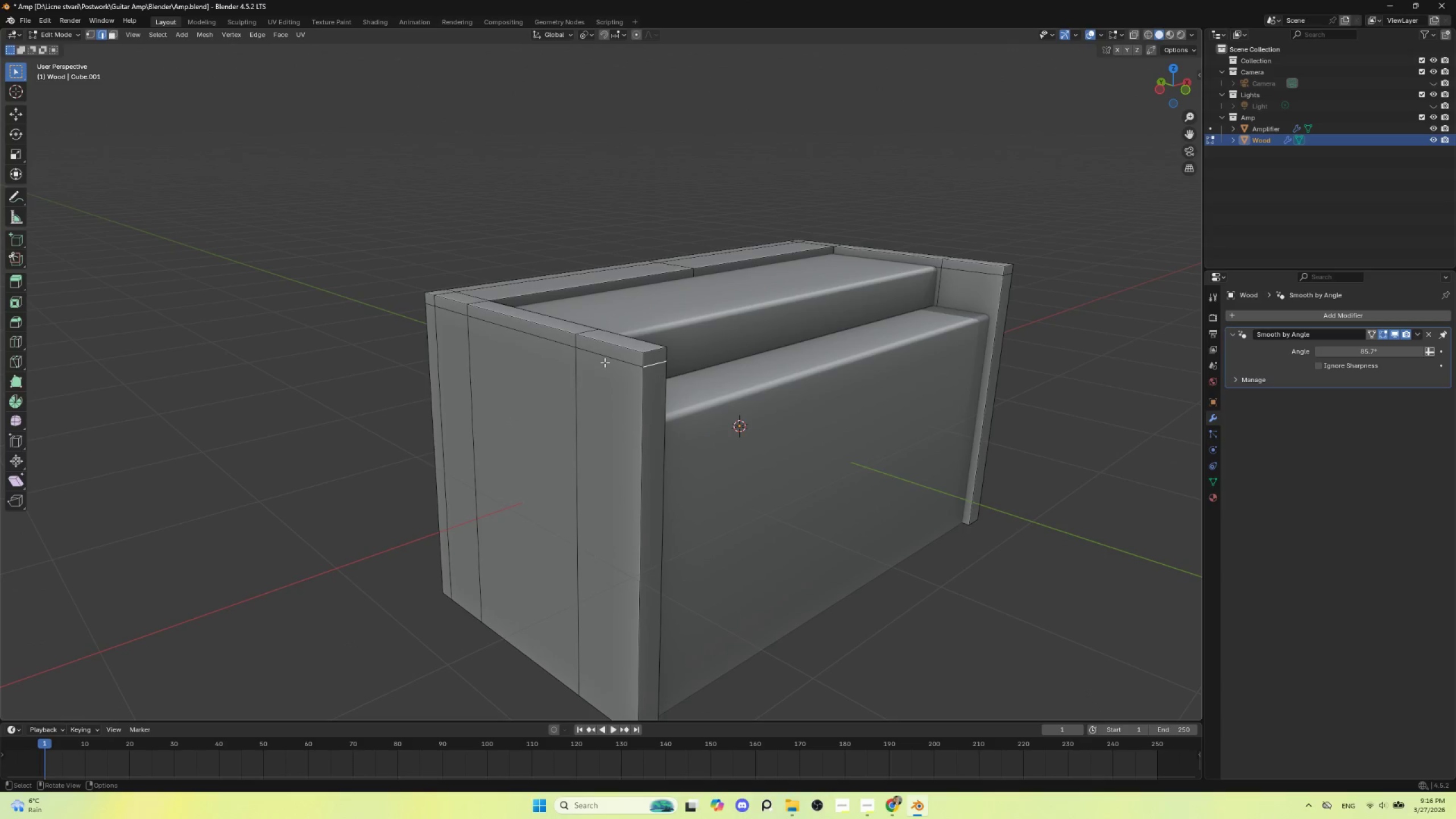 
hold_key(key=AltLeft, duration=0.84)
left_click([553, 344])
 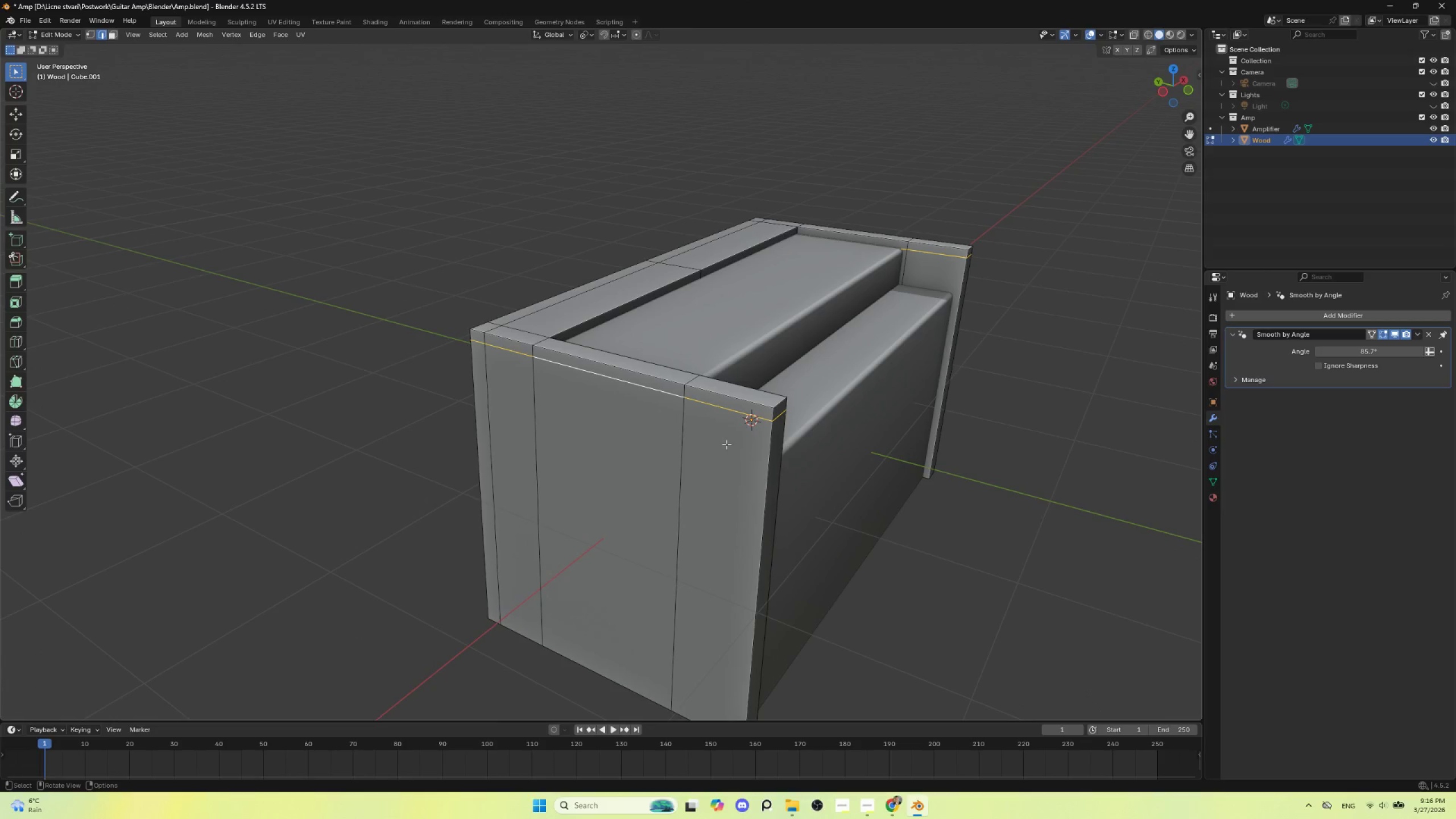 
wait(5.75)
 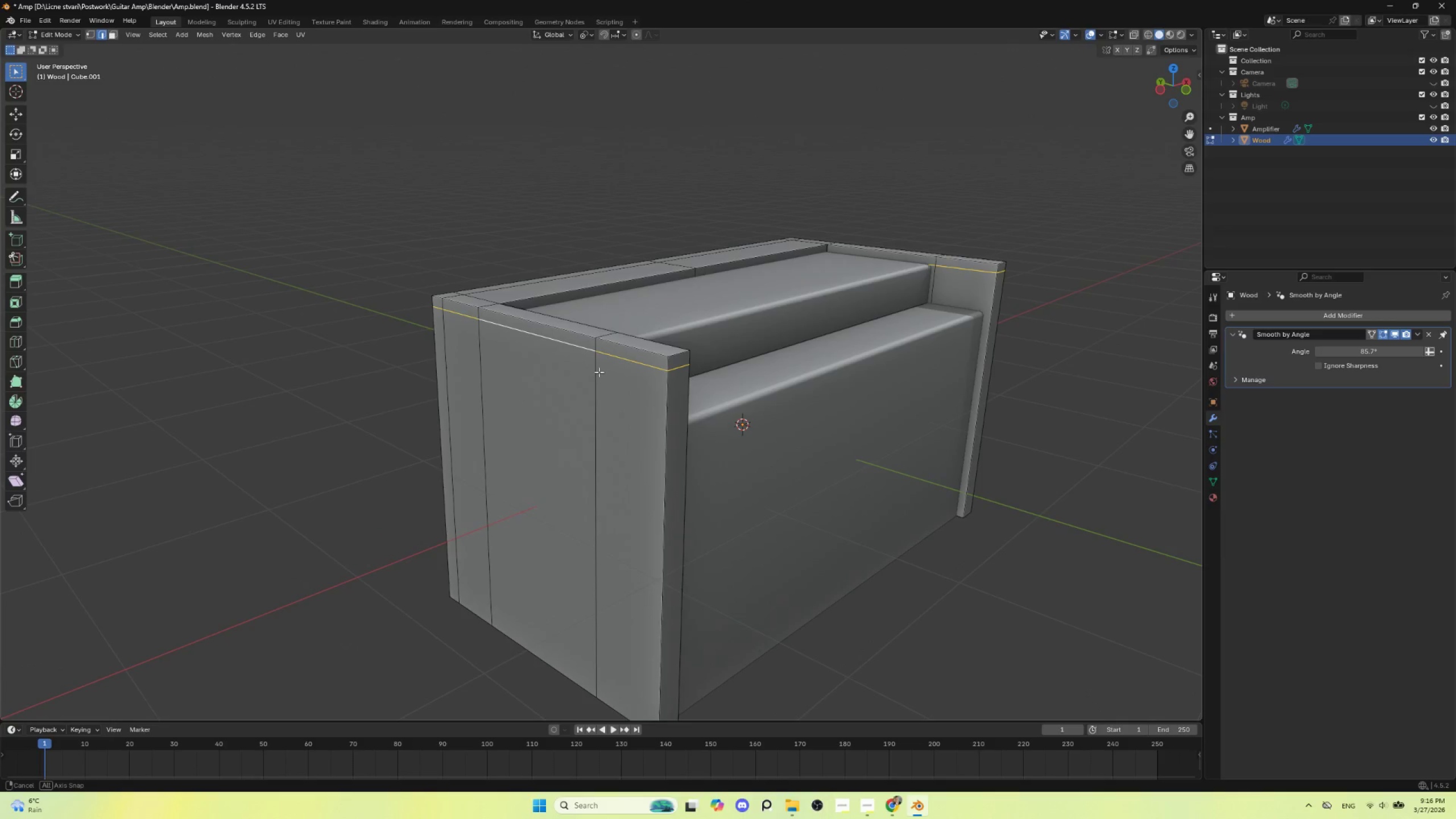 
left_click([647, 403])
 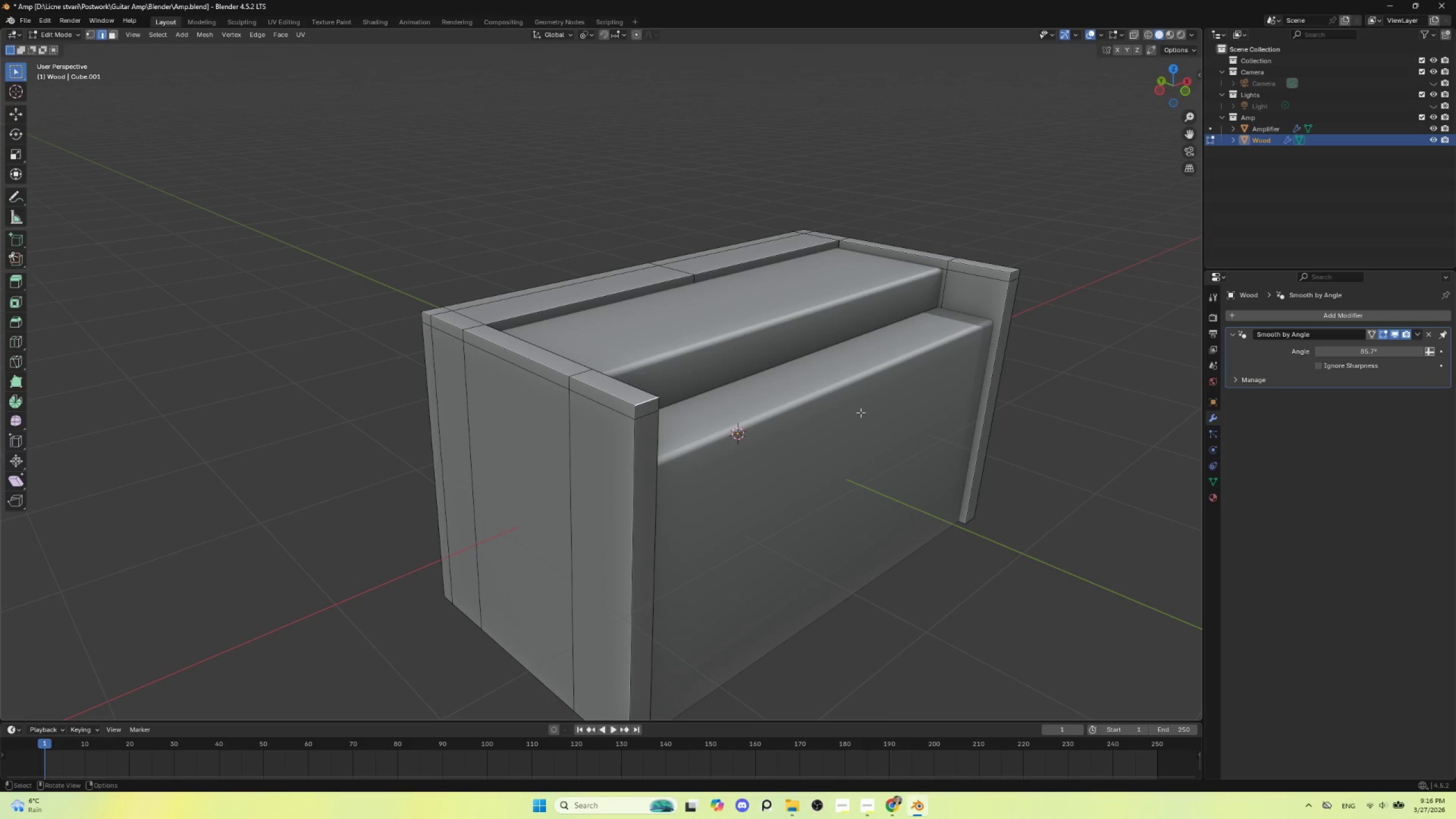 
hold_key(key=ShiftLeft, duration=0.92)
left_click([1013, 271])
 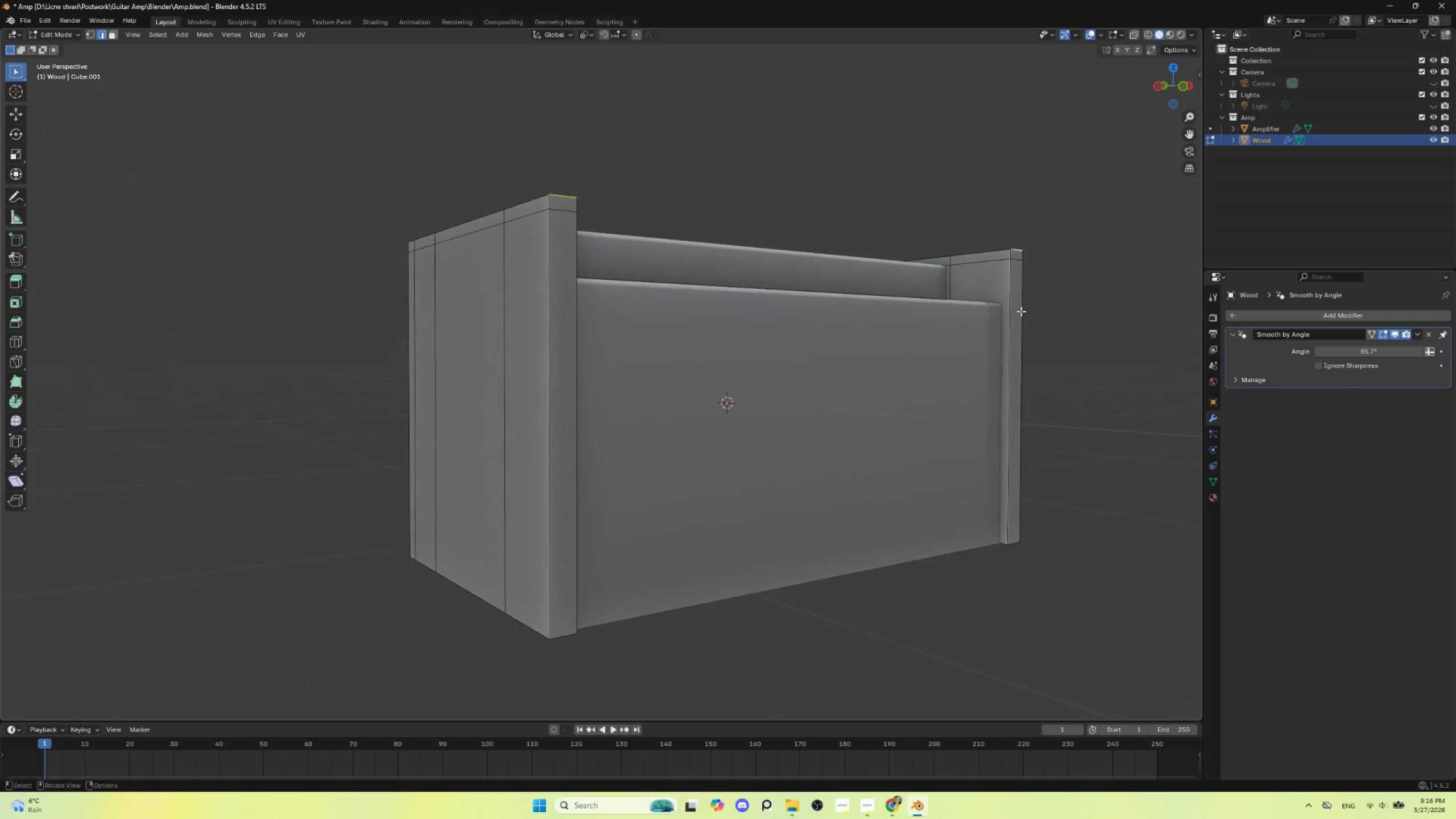 
hold_key(key=ShiftLeft, duration=1.5)
left_click([561, 636])
 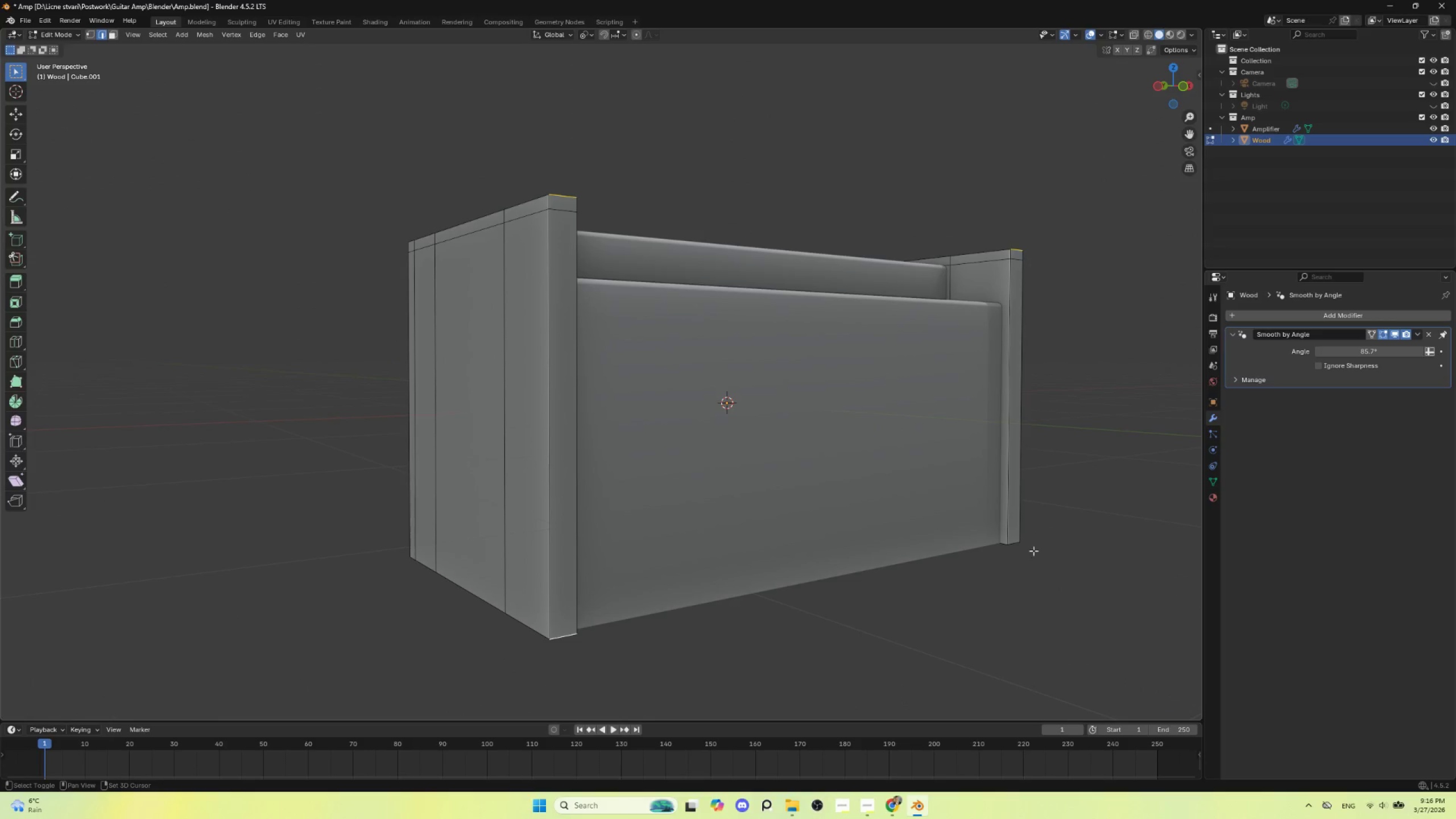 
hold_key(key=ShiftLeft, duration=1.14)
left_click([1019, 542])
 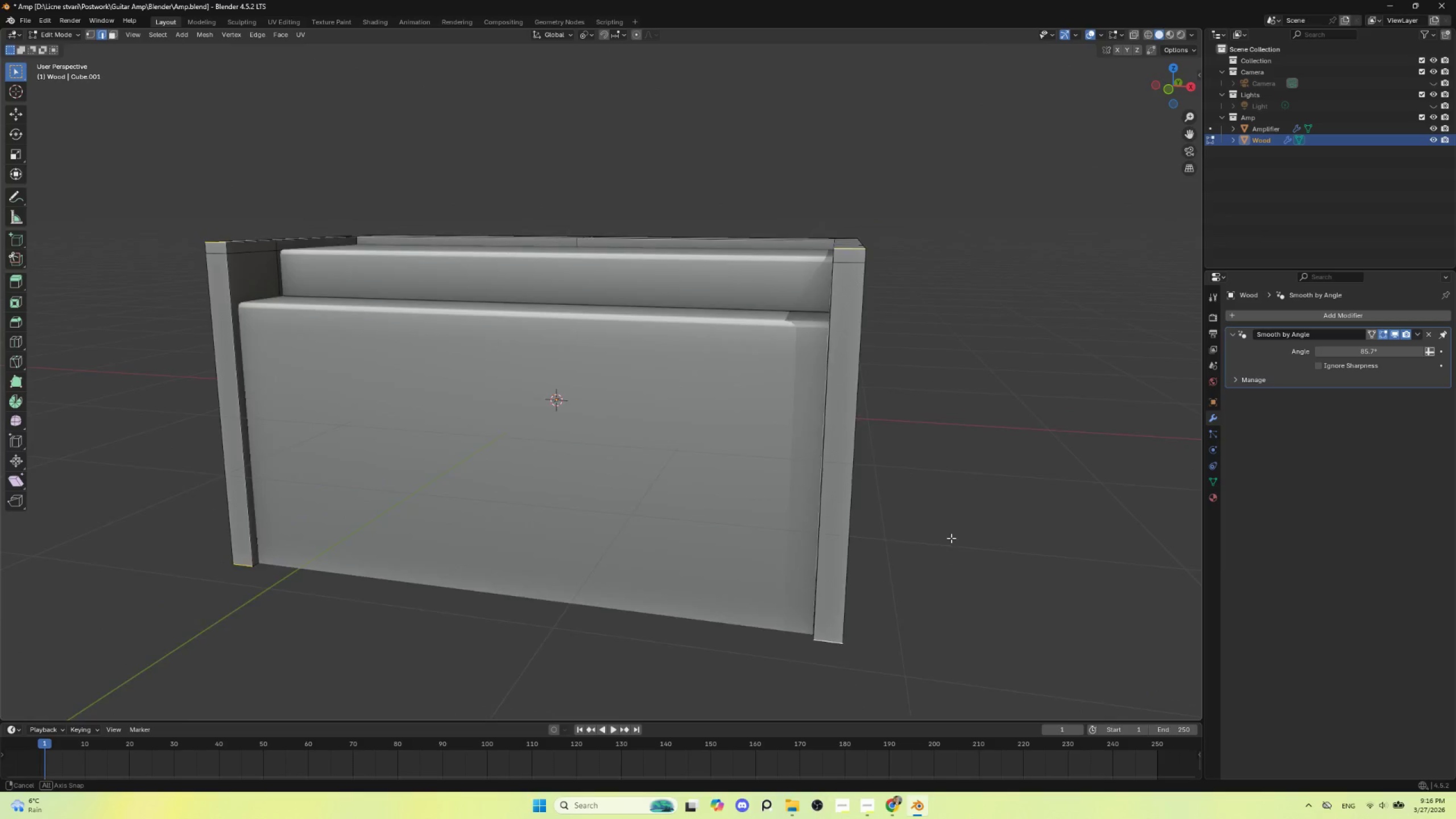 
key(Control+B)
 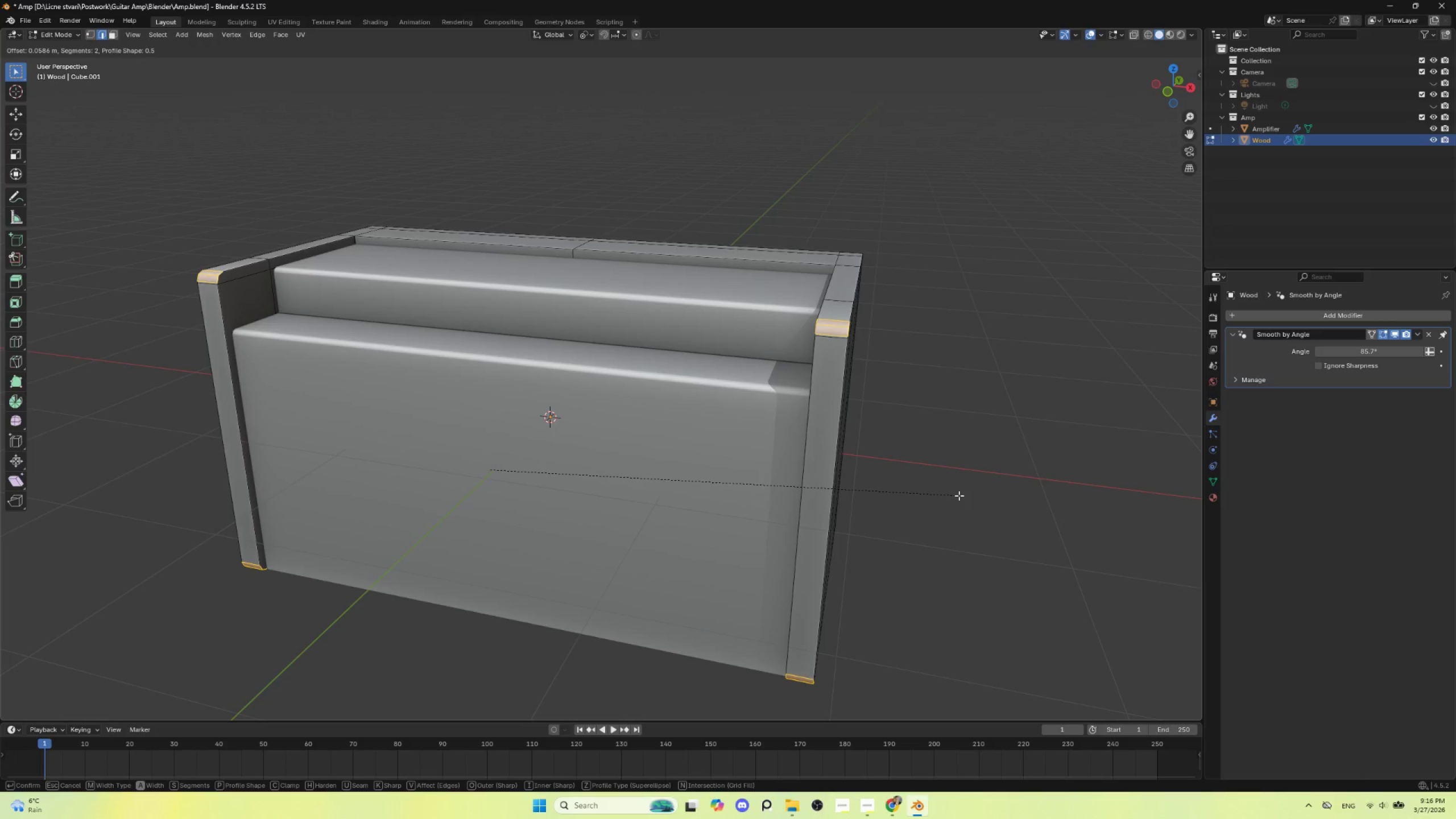 
key(Escape)
 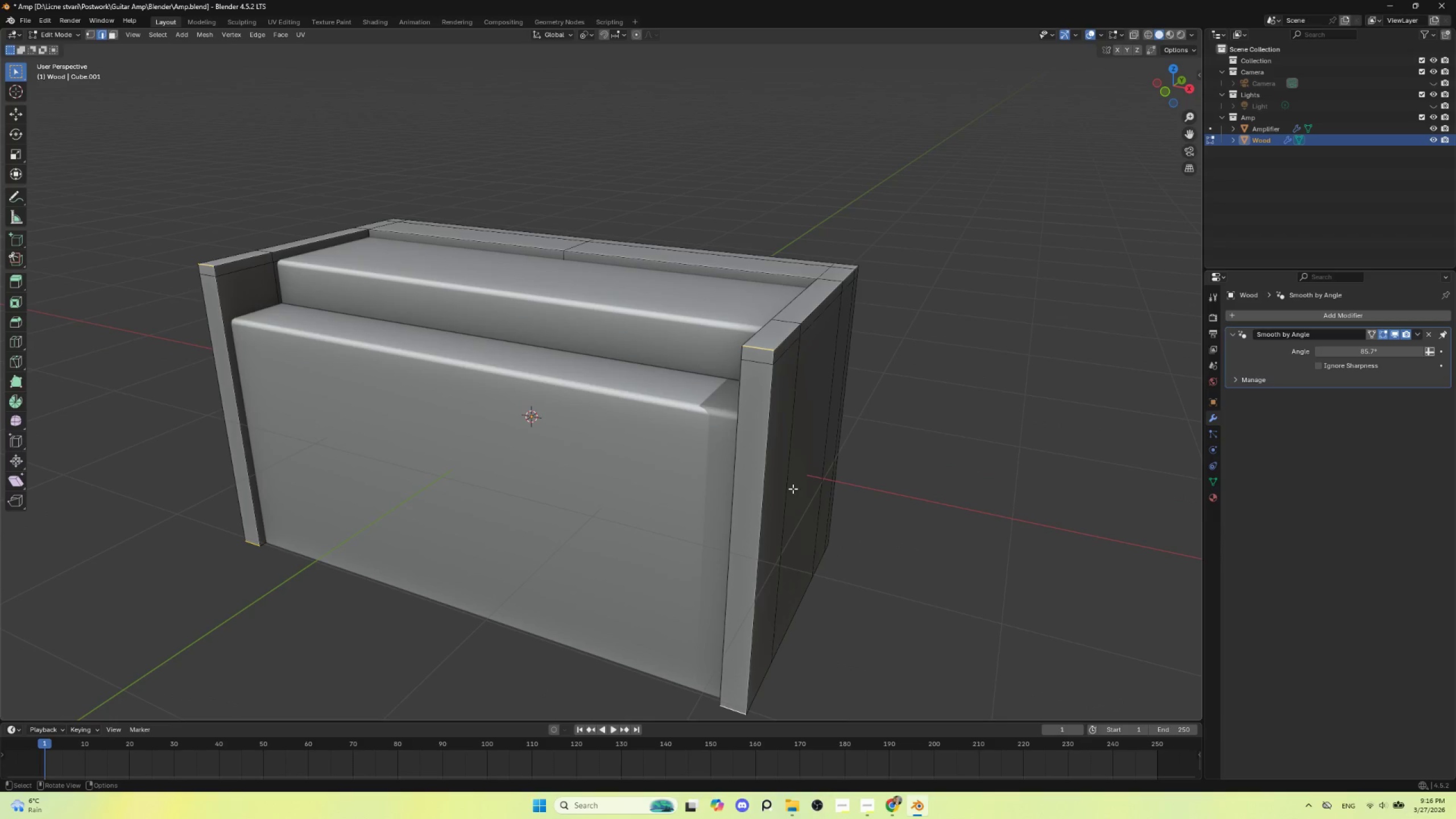 
hold_key(key=ShiftLeft, duration=1.19)
 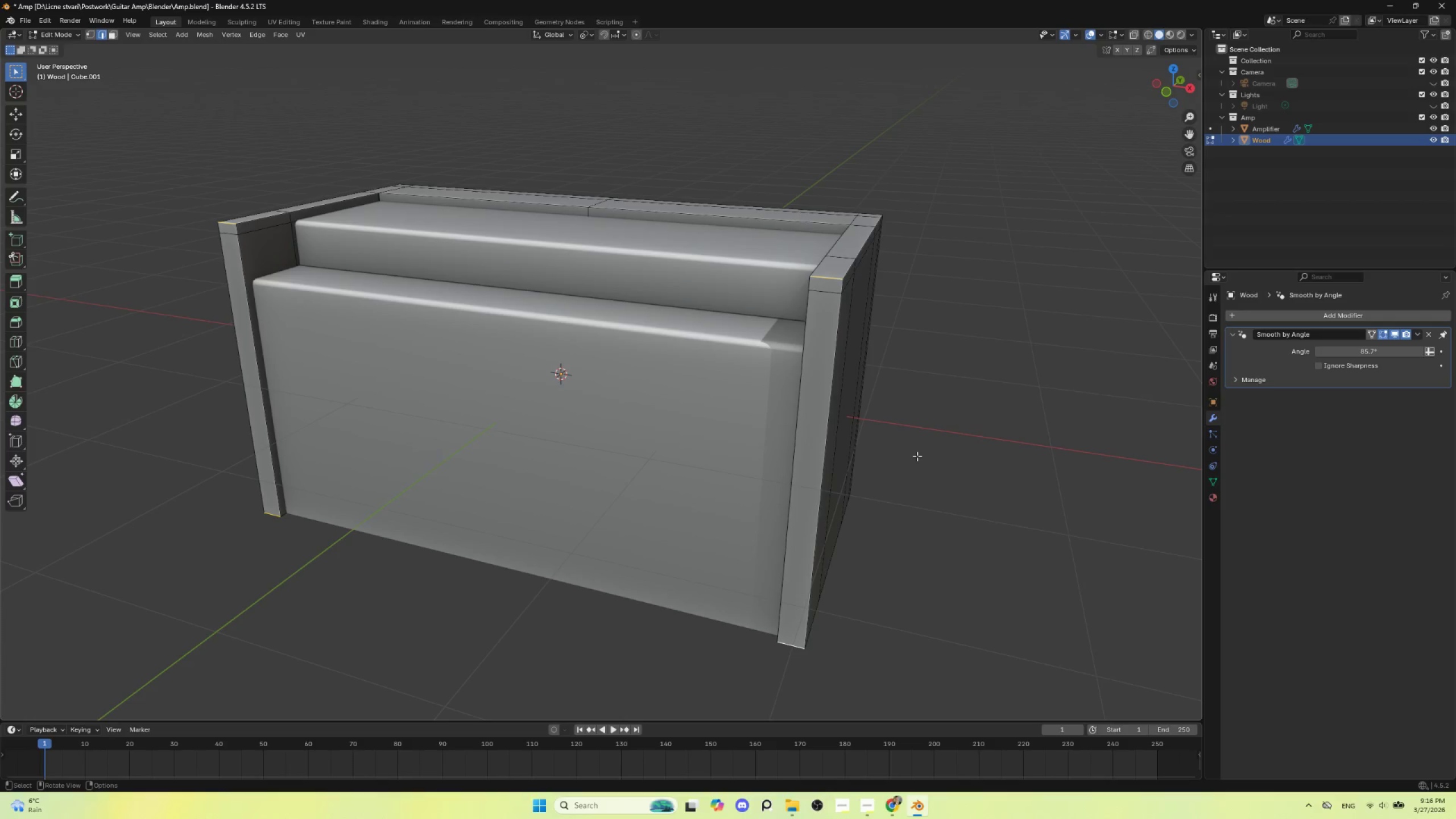 
scroll: coordinate [904, 508], scroll_direction: up, amount: 1.0
 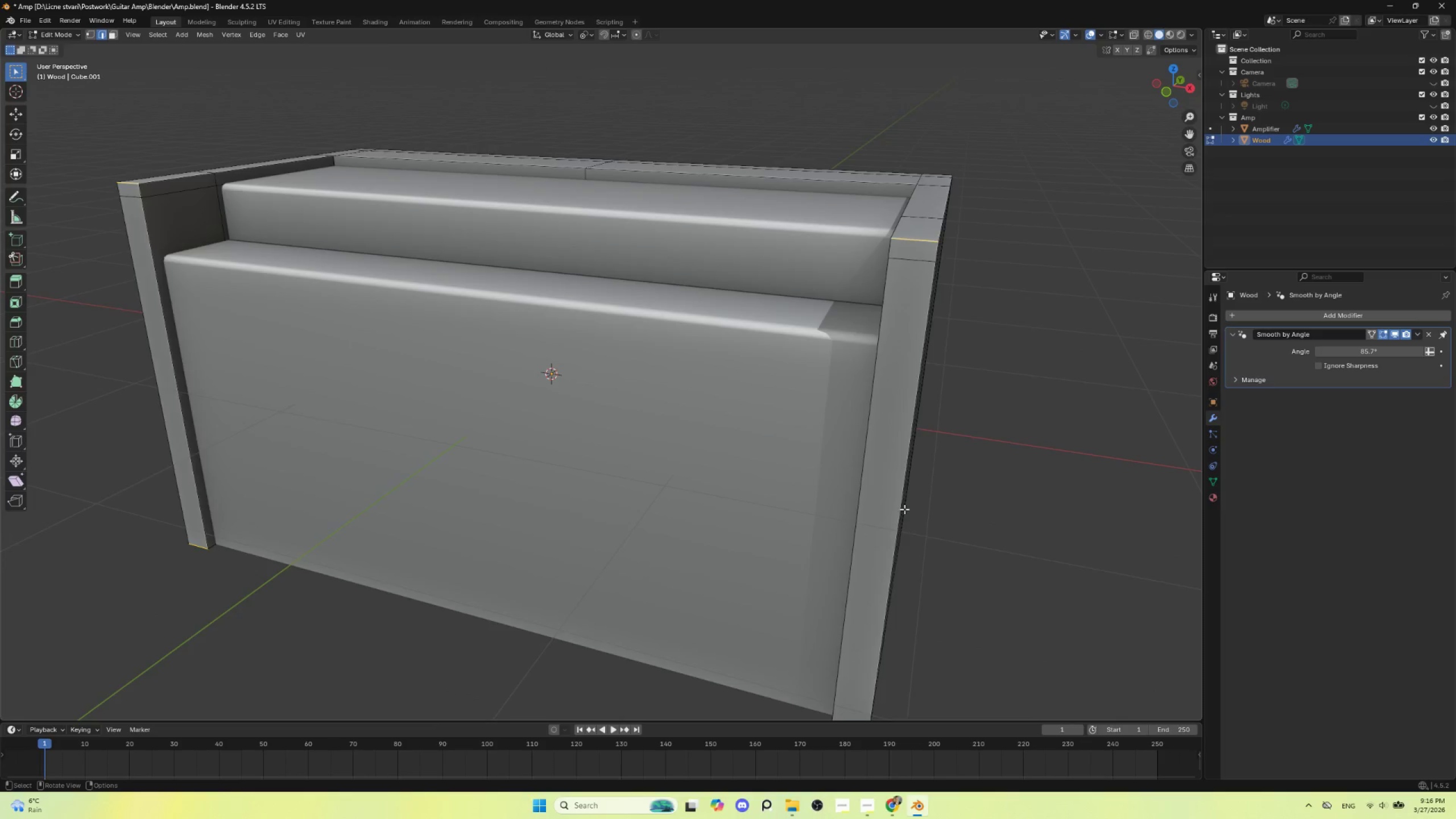 
scroll: coordinate [904, 509], scroll_direction: down, amount: 1.0
 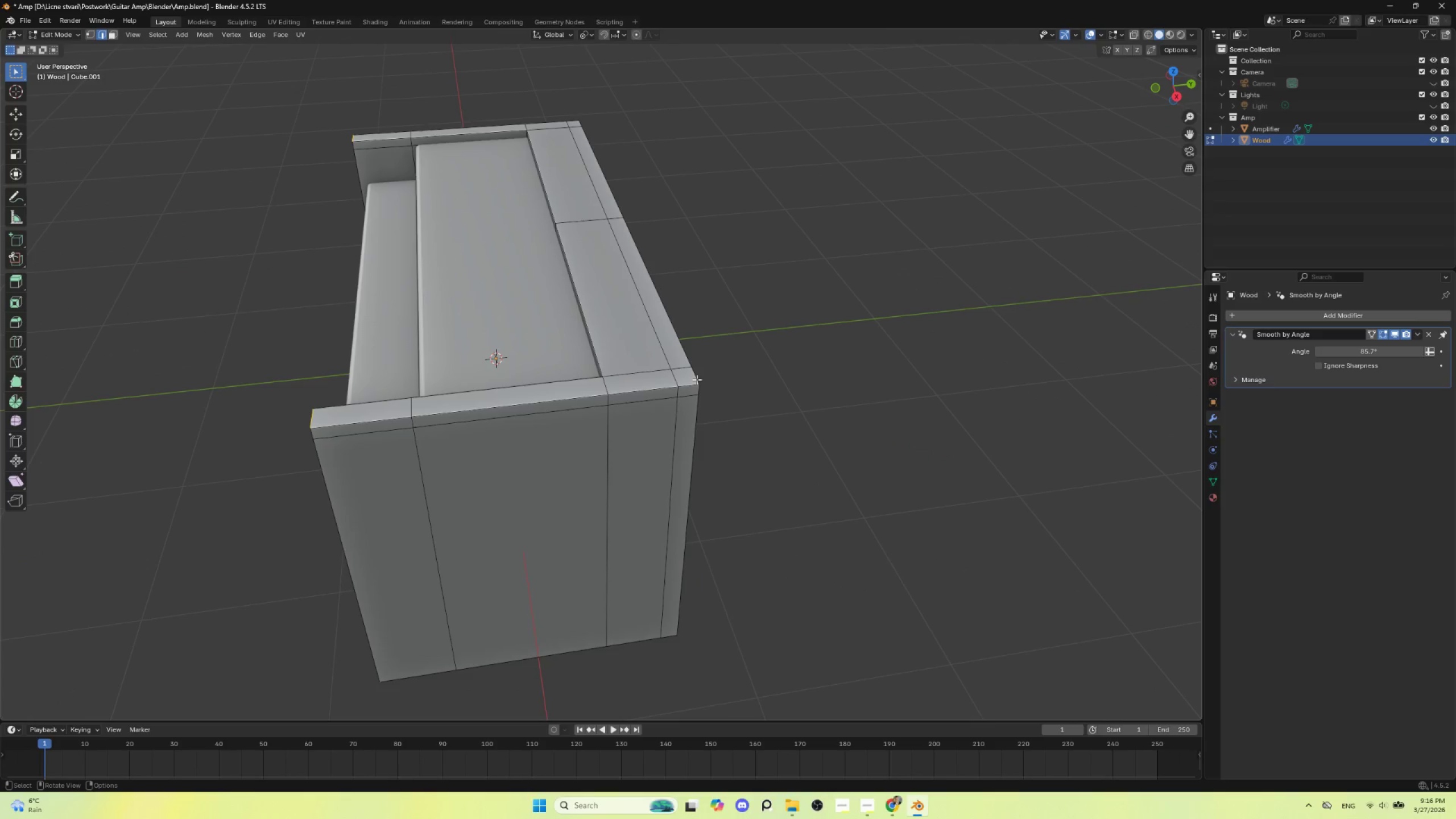 
wait(6.46)
 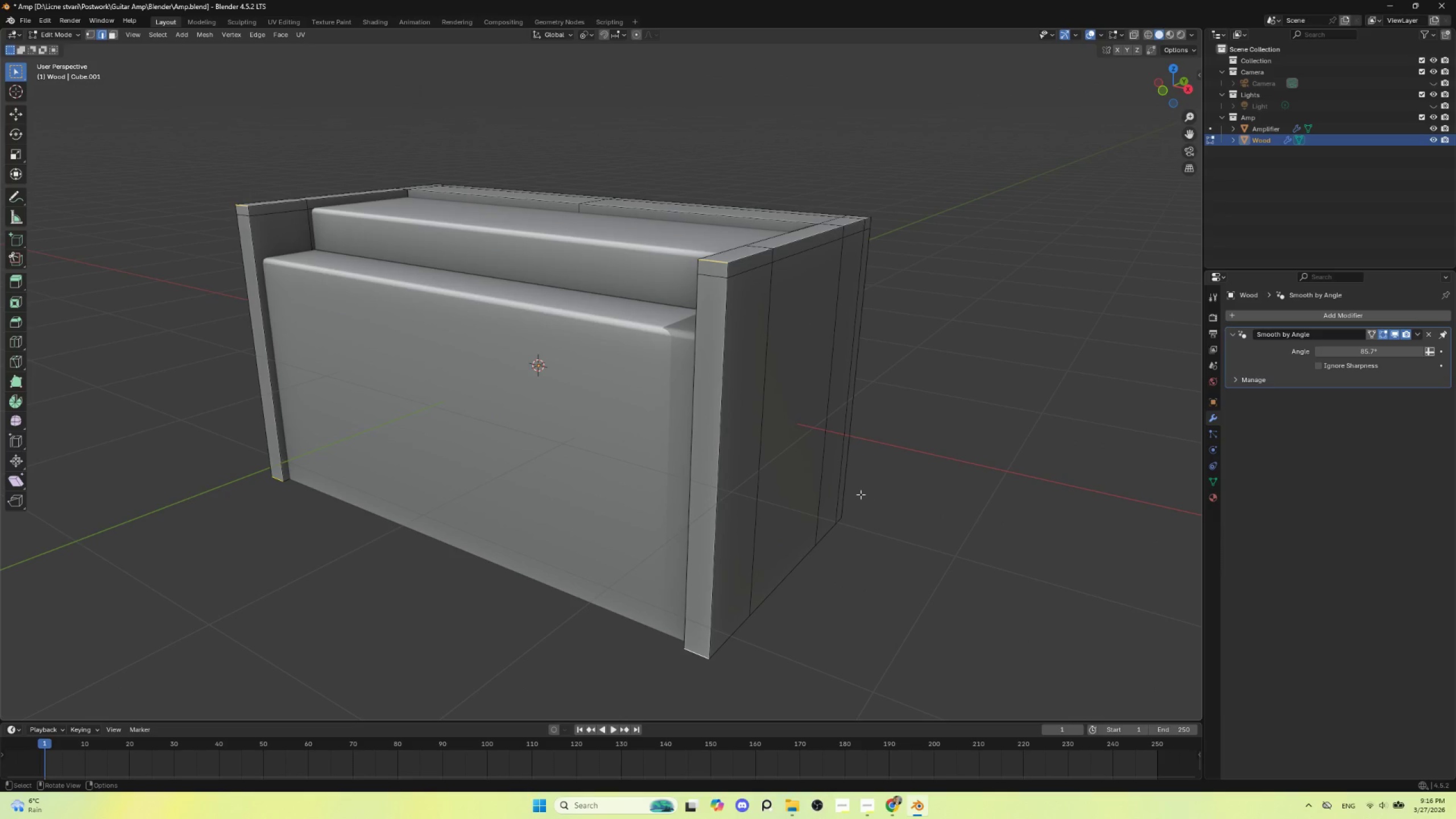 
hold_key(key=ShiftLeft, duration=2.16)
hold_key(key=AltLeft, duration=1.52)
left_click([549, 398])
 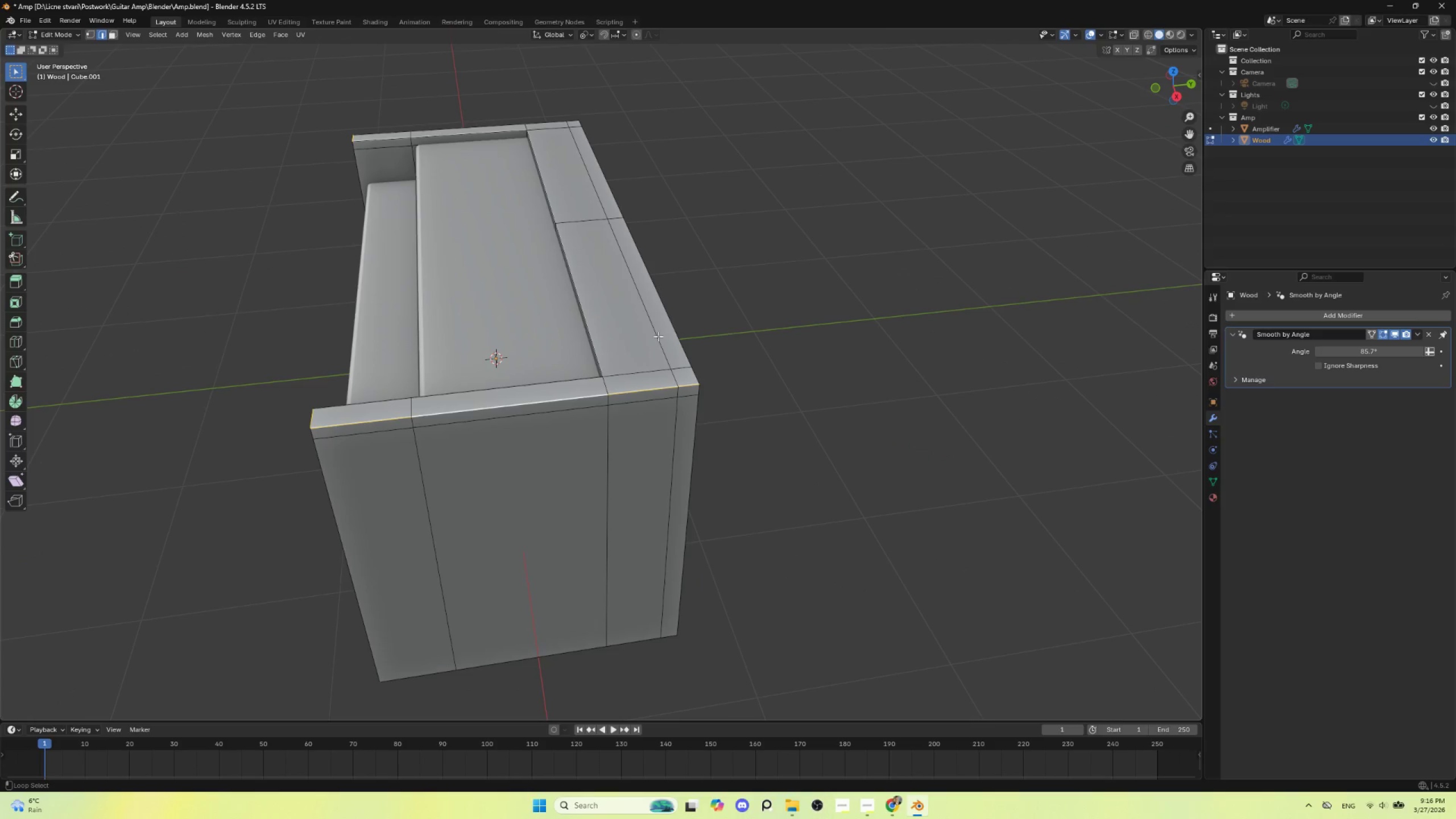 
hold_key(key=AltLeft, duration=0.58)
left_click([666, 326])
 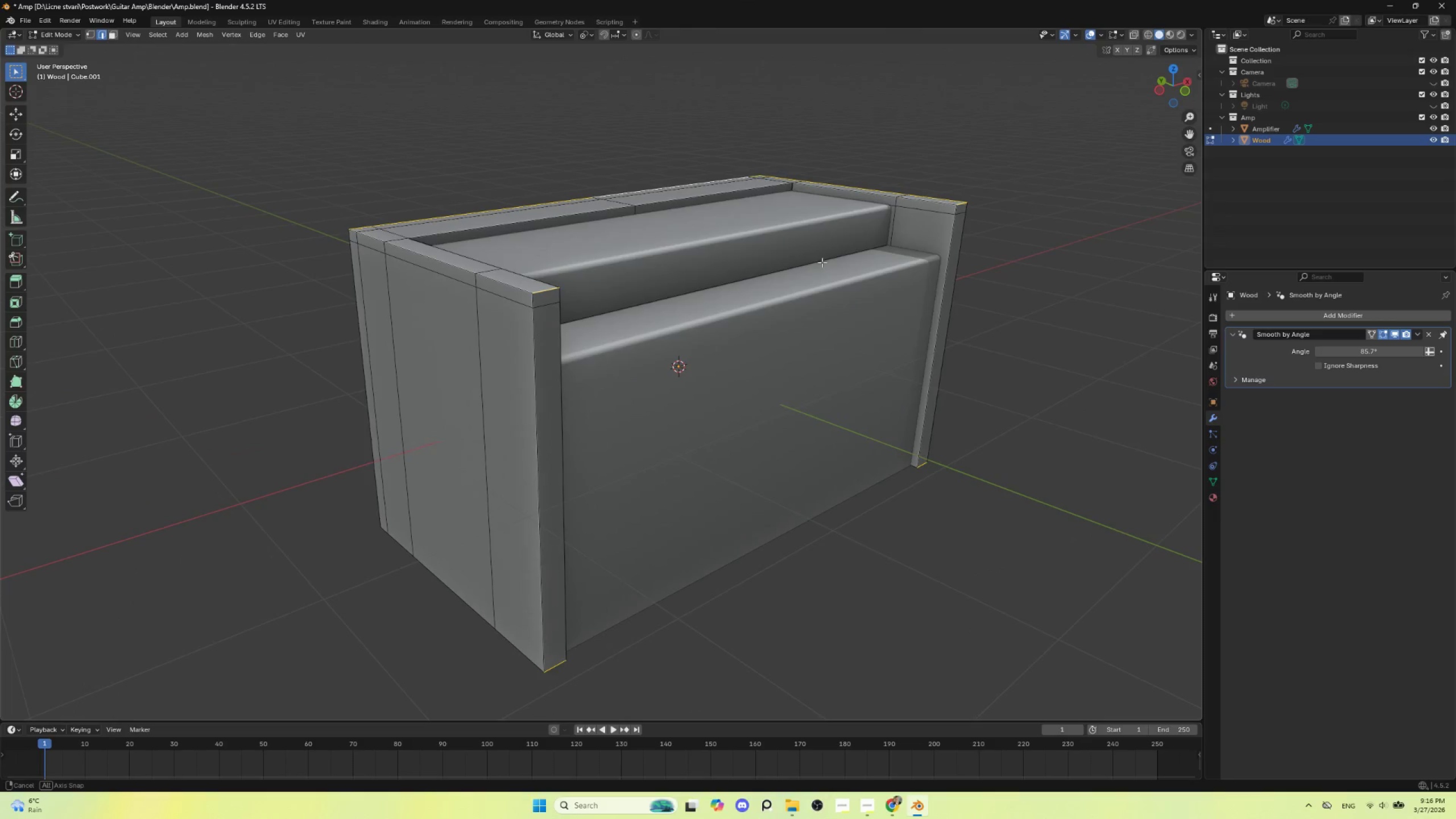 
hold_key(key=AltLeft, duration=1.17)
hold_key(key=ShiftLeft, duration=1.16)
left_click([464, 271])
 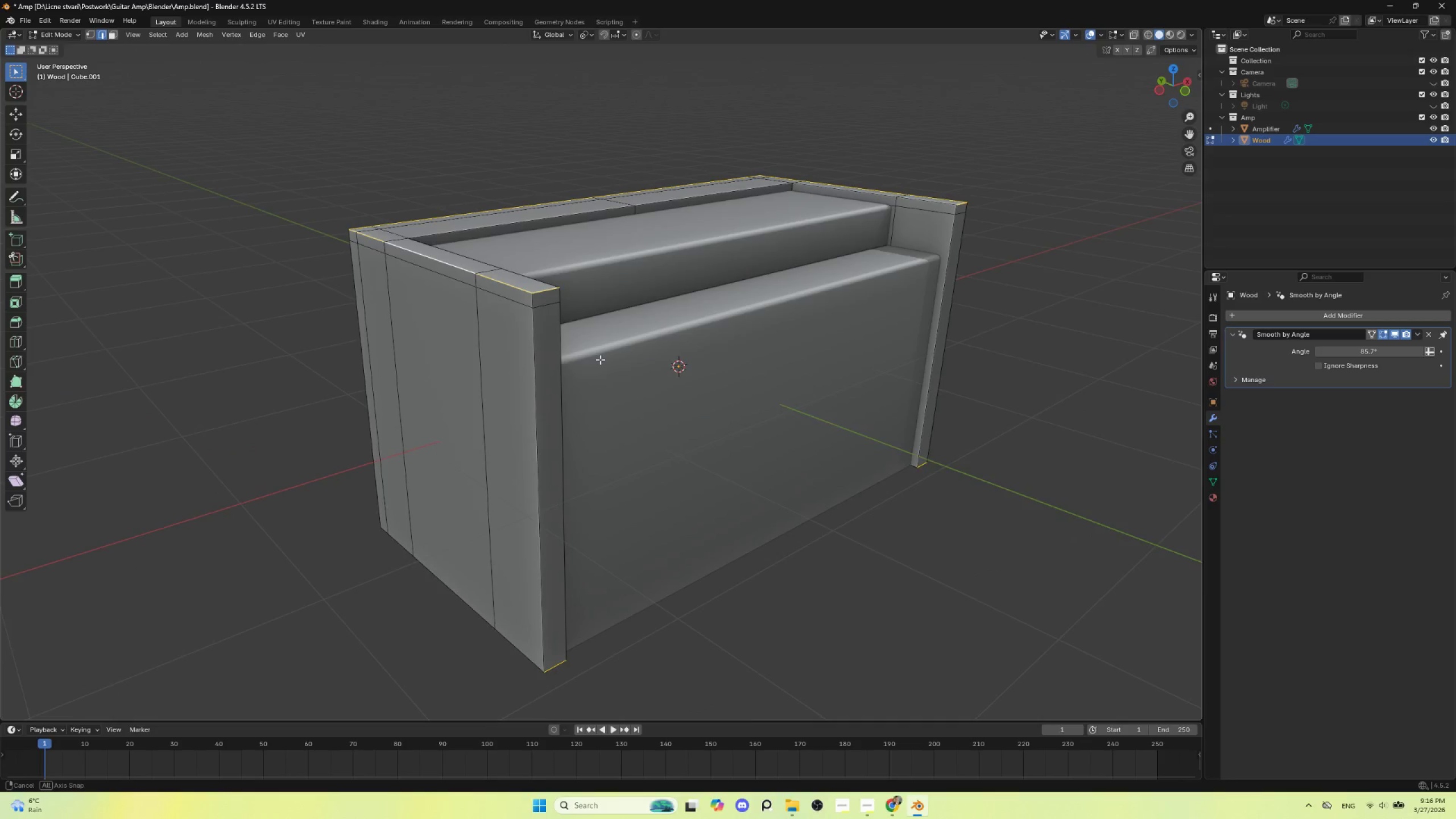 
hold_key(key=AltLeft, duration=4.84)
hold_key(key=ShiftLeft, duration=1.53)
left_click([404, 385])
 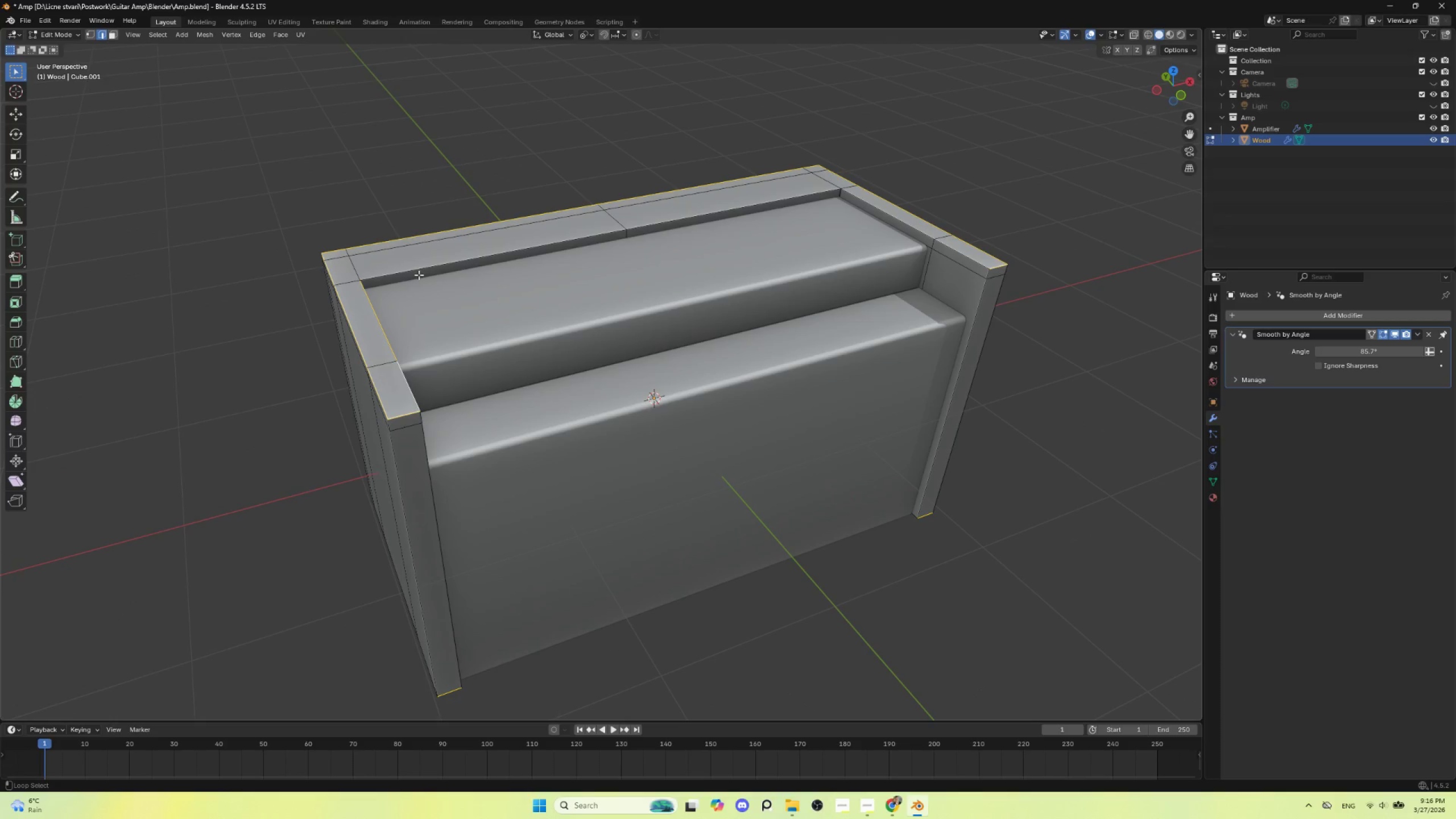 
hold_key(key=ShiftLeft, duration=1.51)
 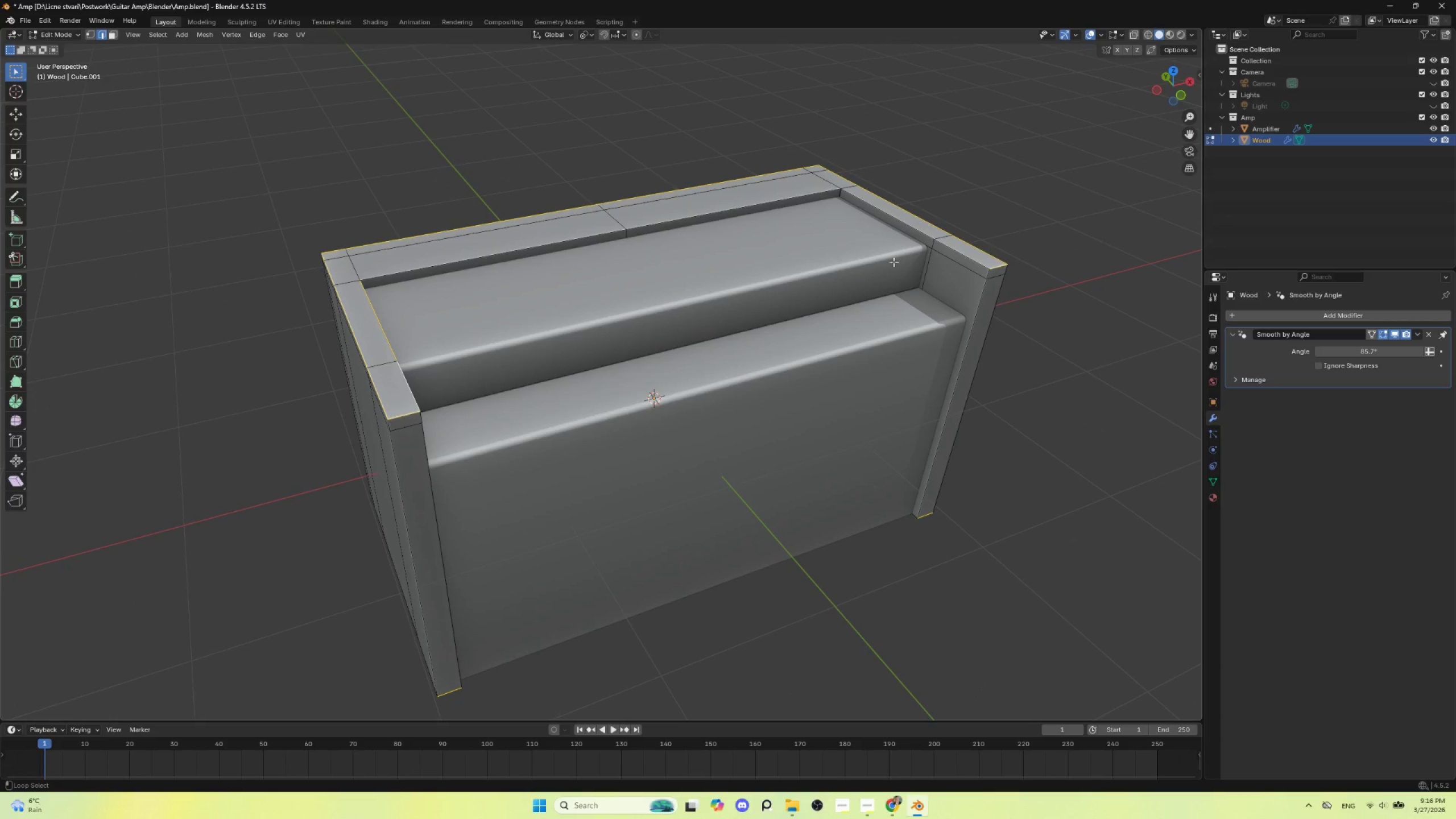 
hold_key(key=ShiftLeft, duration=1.52)
left_click([919, 227])
 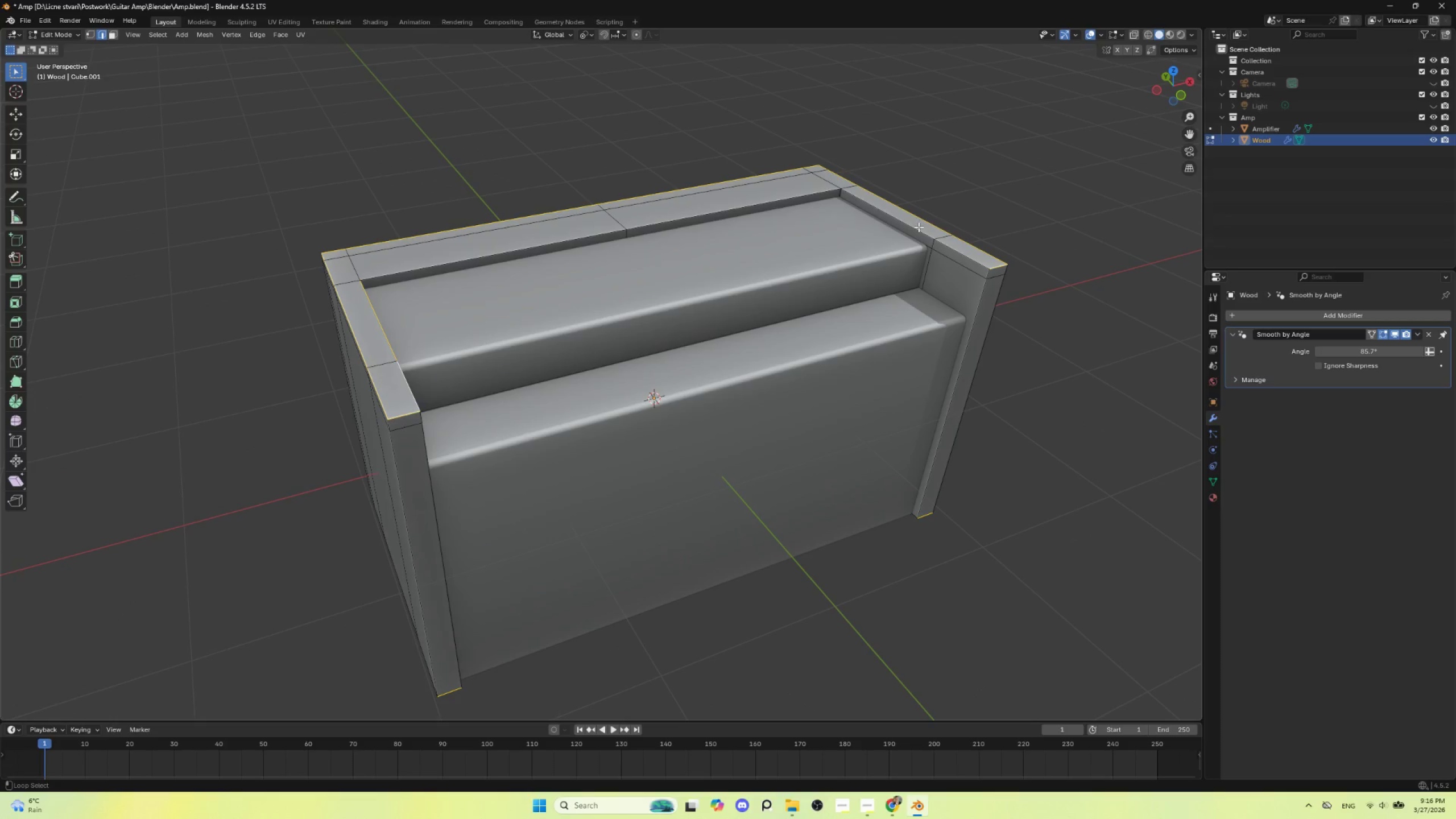 
key(Alt+Shift+ShiftLeft)
 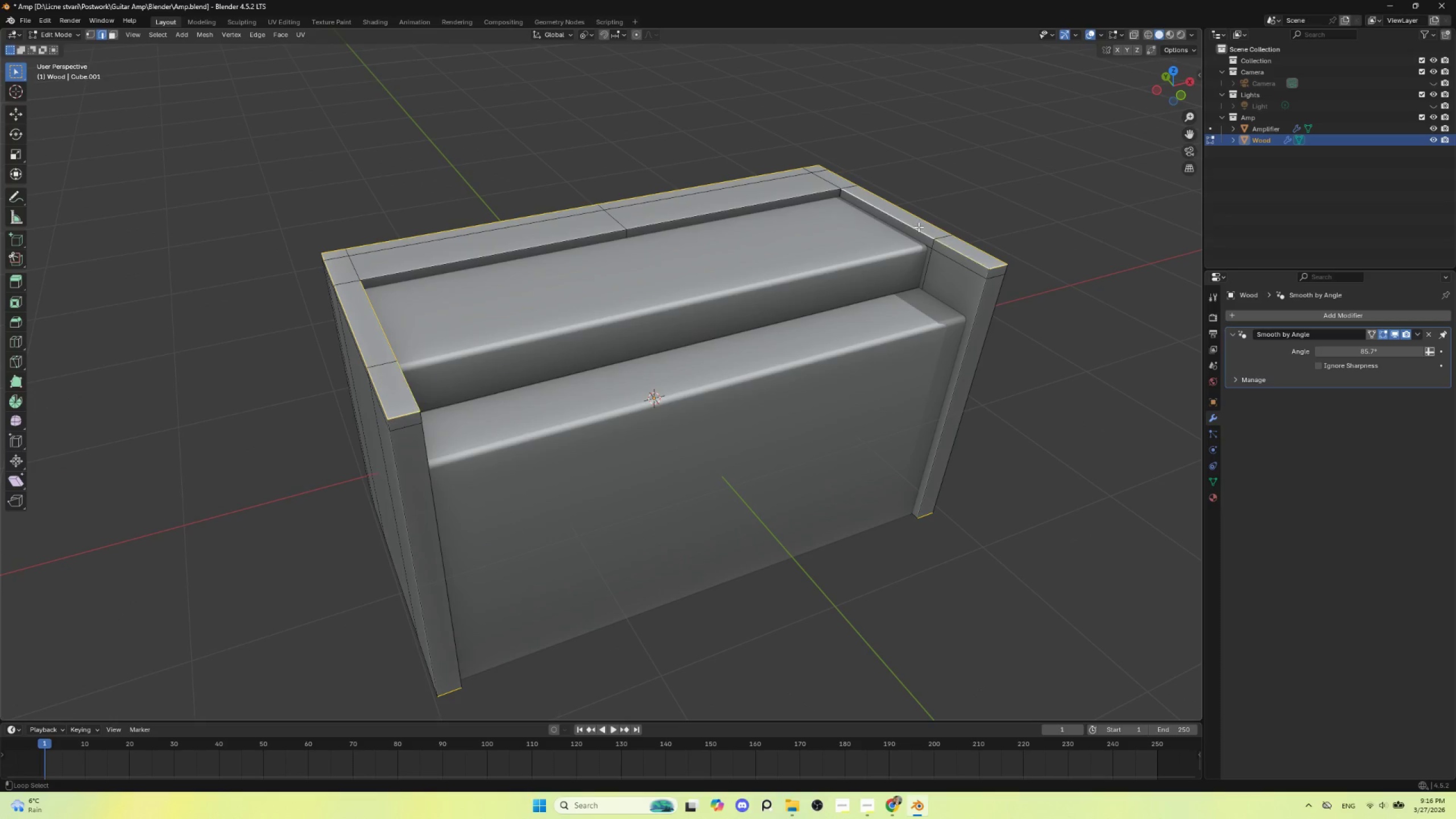 
key(Alt+Shift+ShiftLeft)
 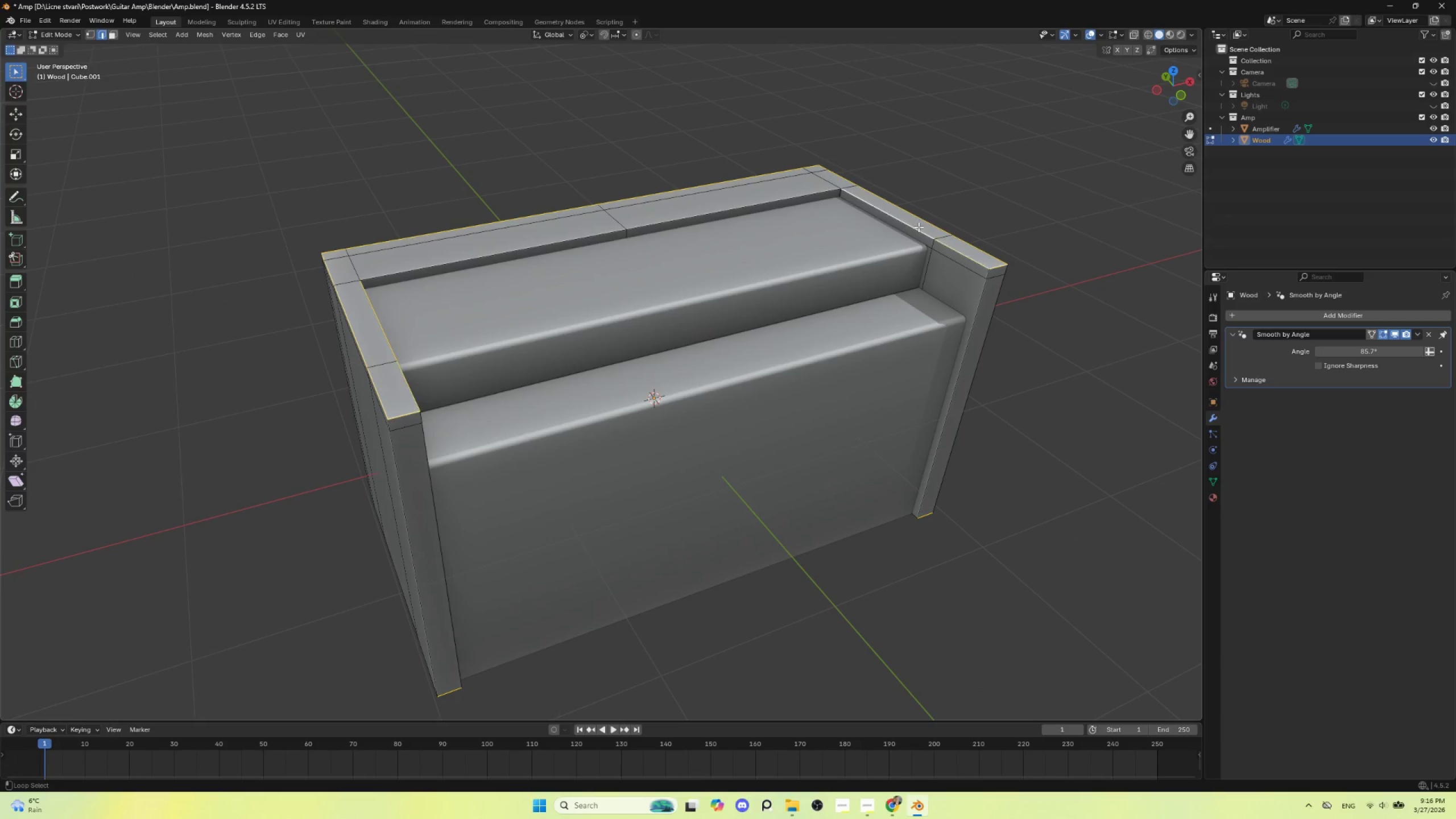 
key(Alt+Shift+ShiftLeft)
 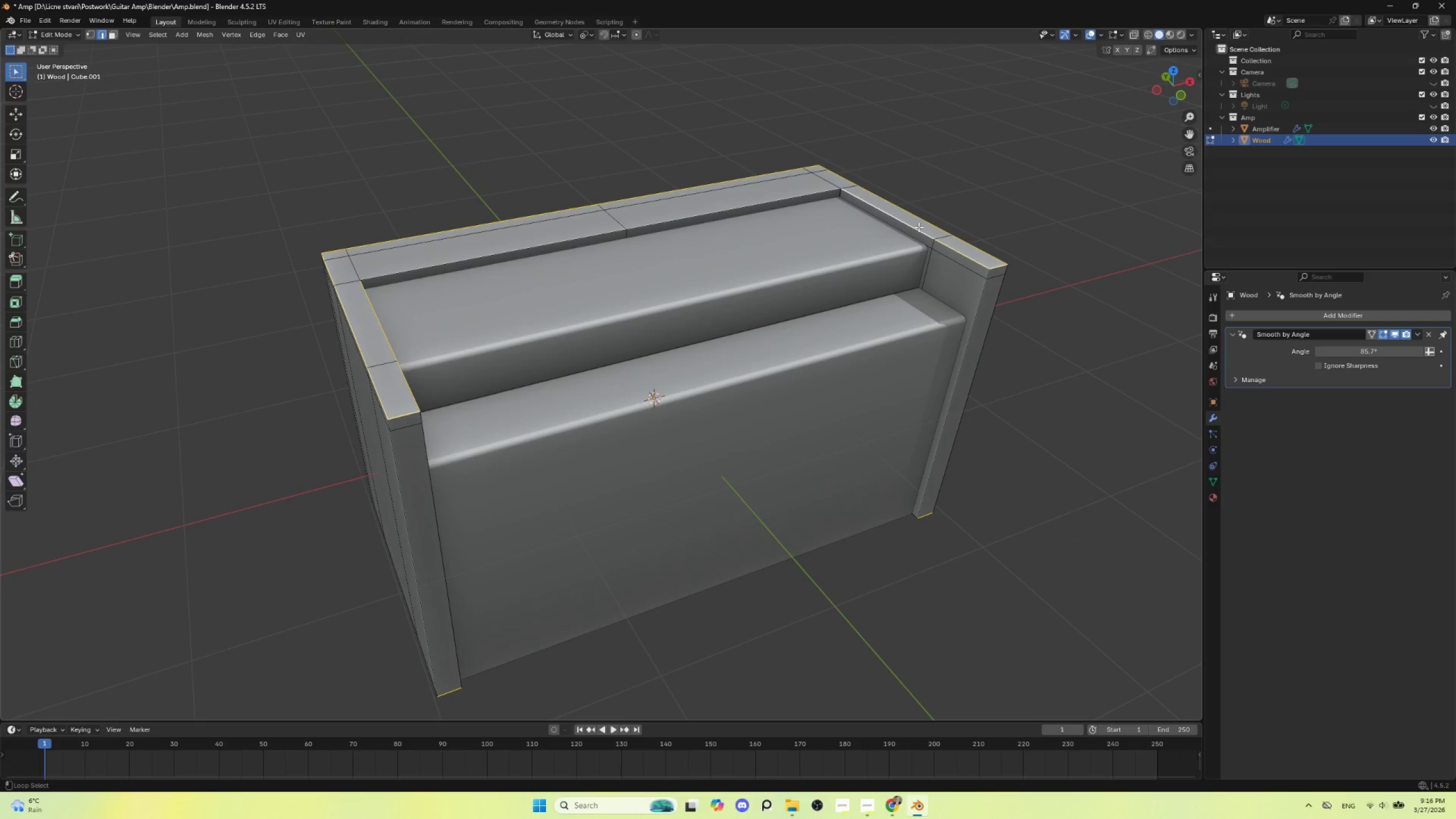 
key(Alt+Shift+ShiftLeft)
 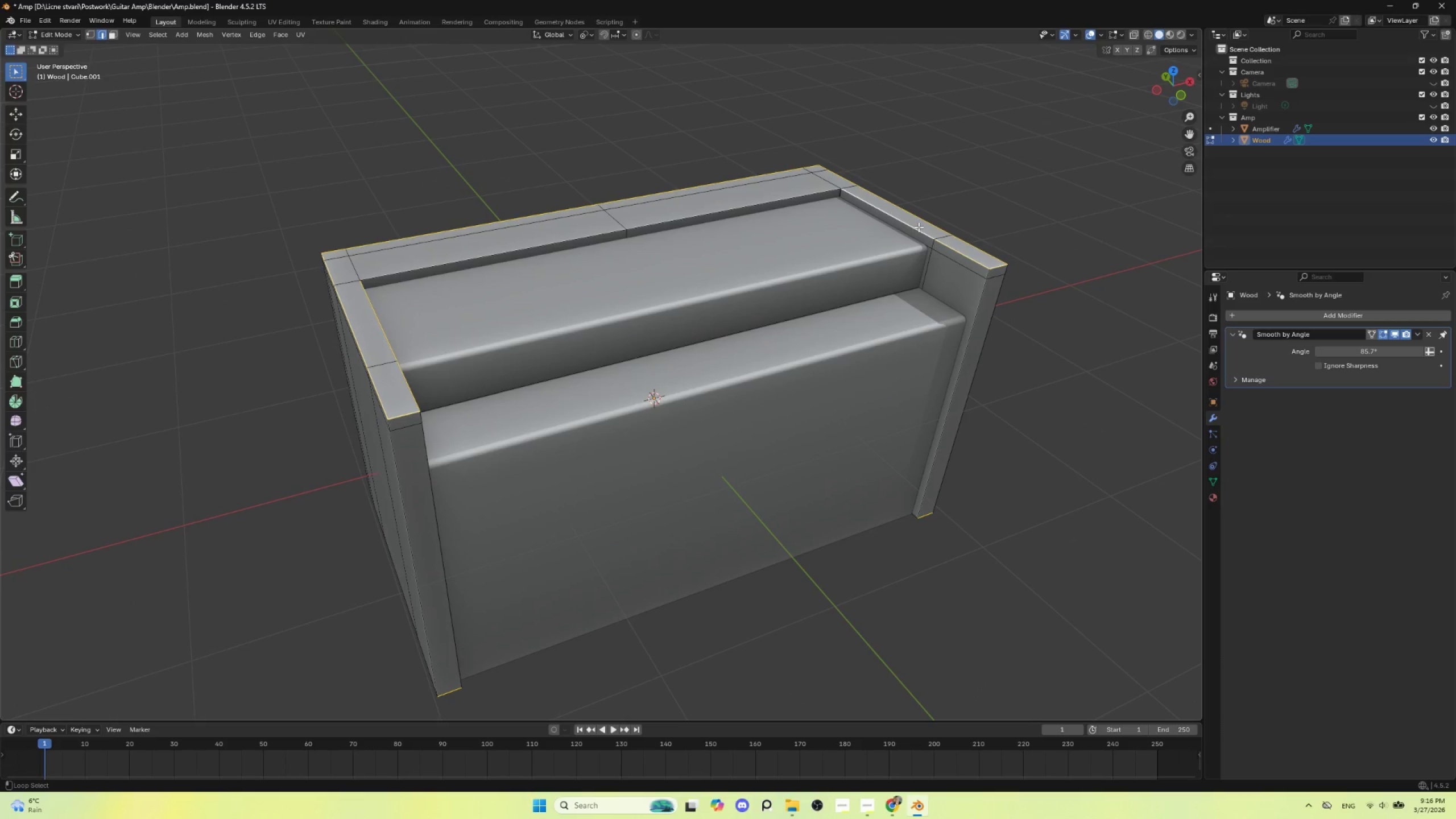 
key(Alt+Shift+ShiftLeft)
 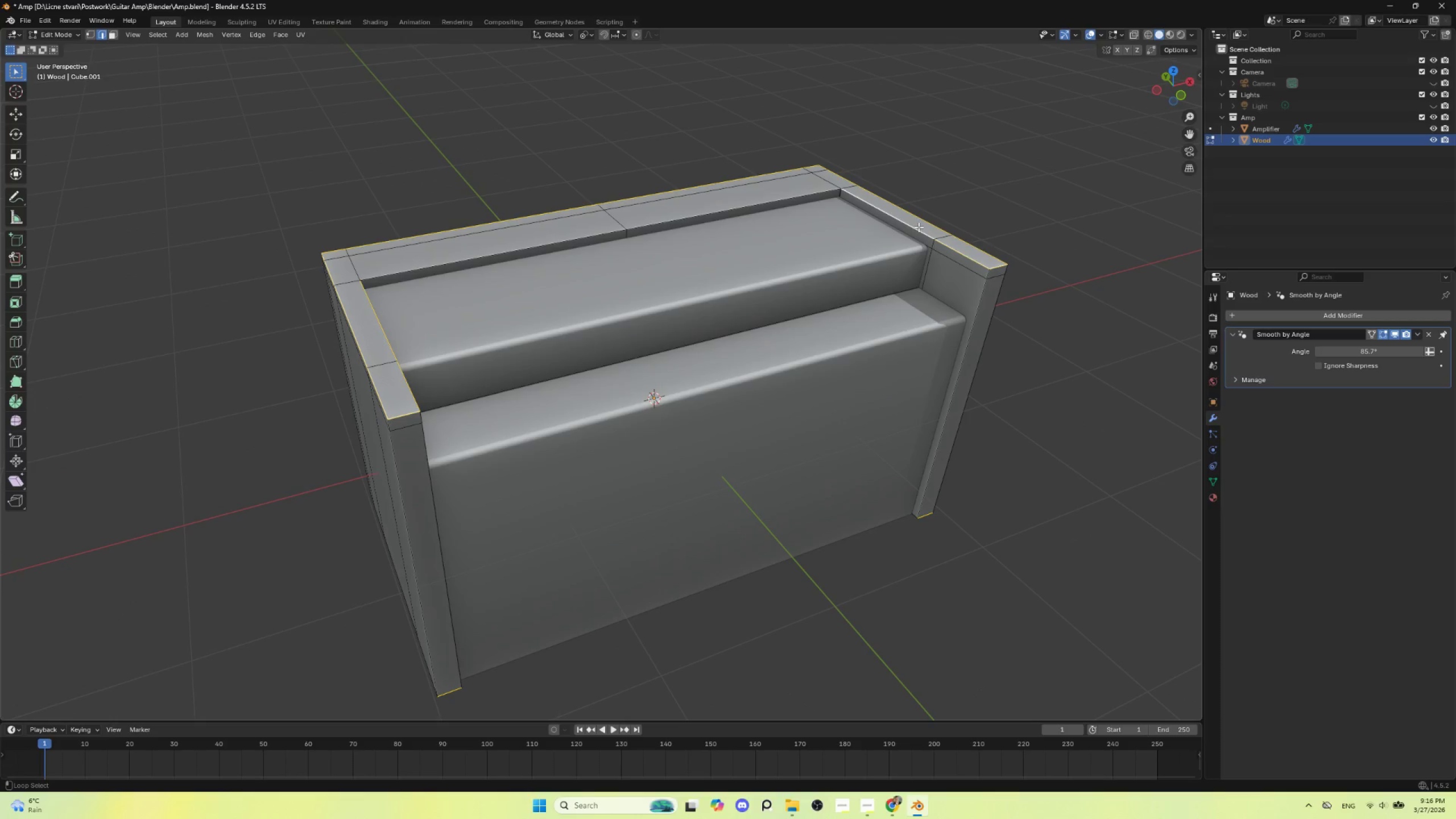 
key(Alt+Shift+ShiftLeft)
 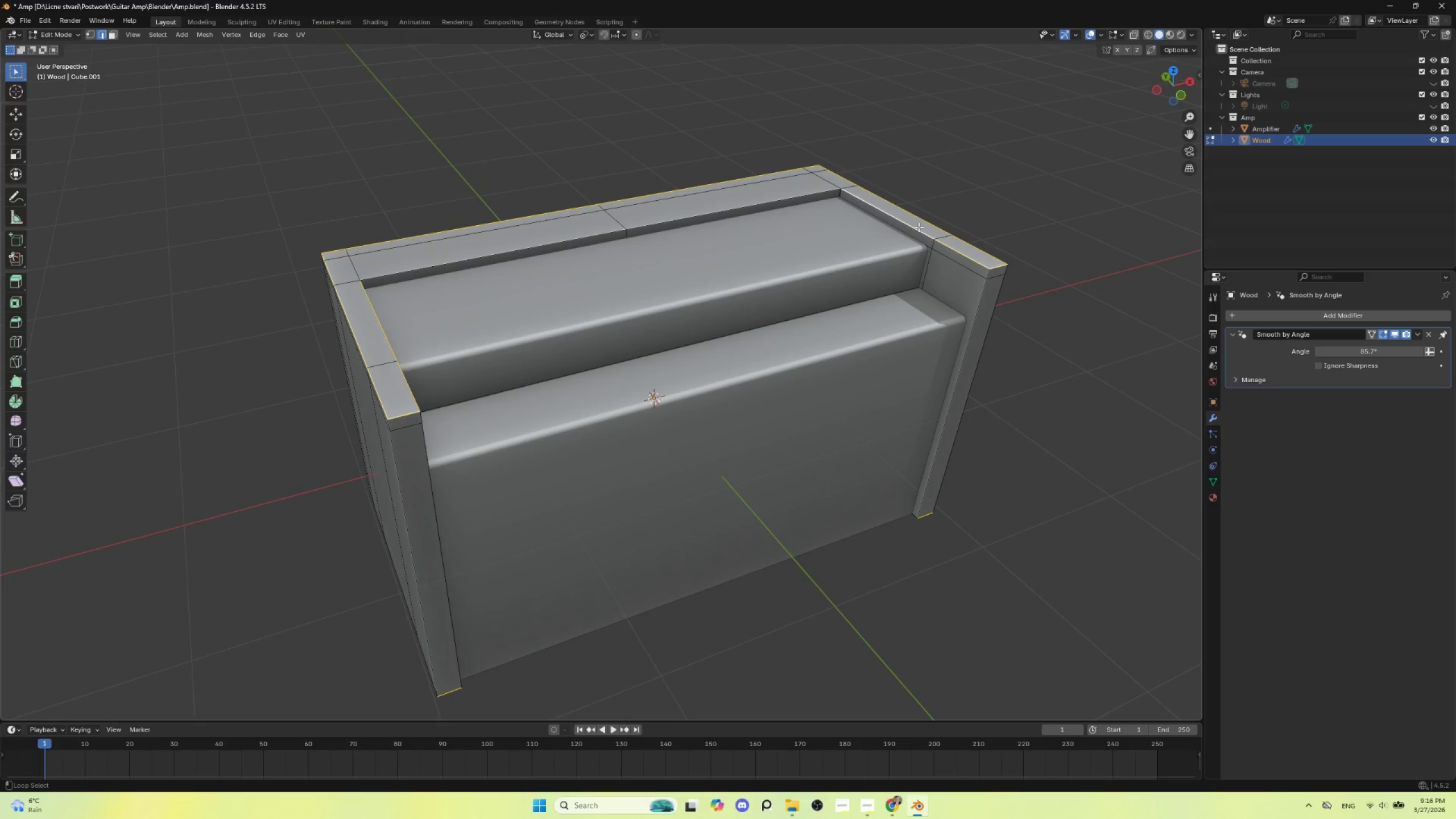 
key(Alt+Shift+ShiftLeft)
 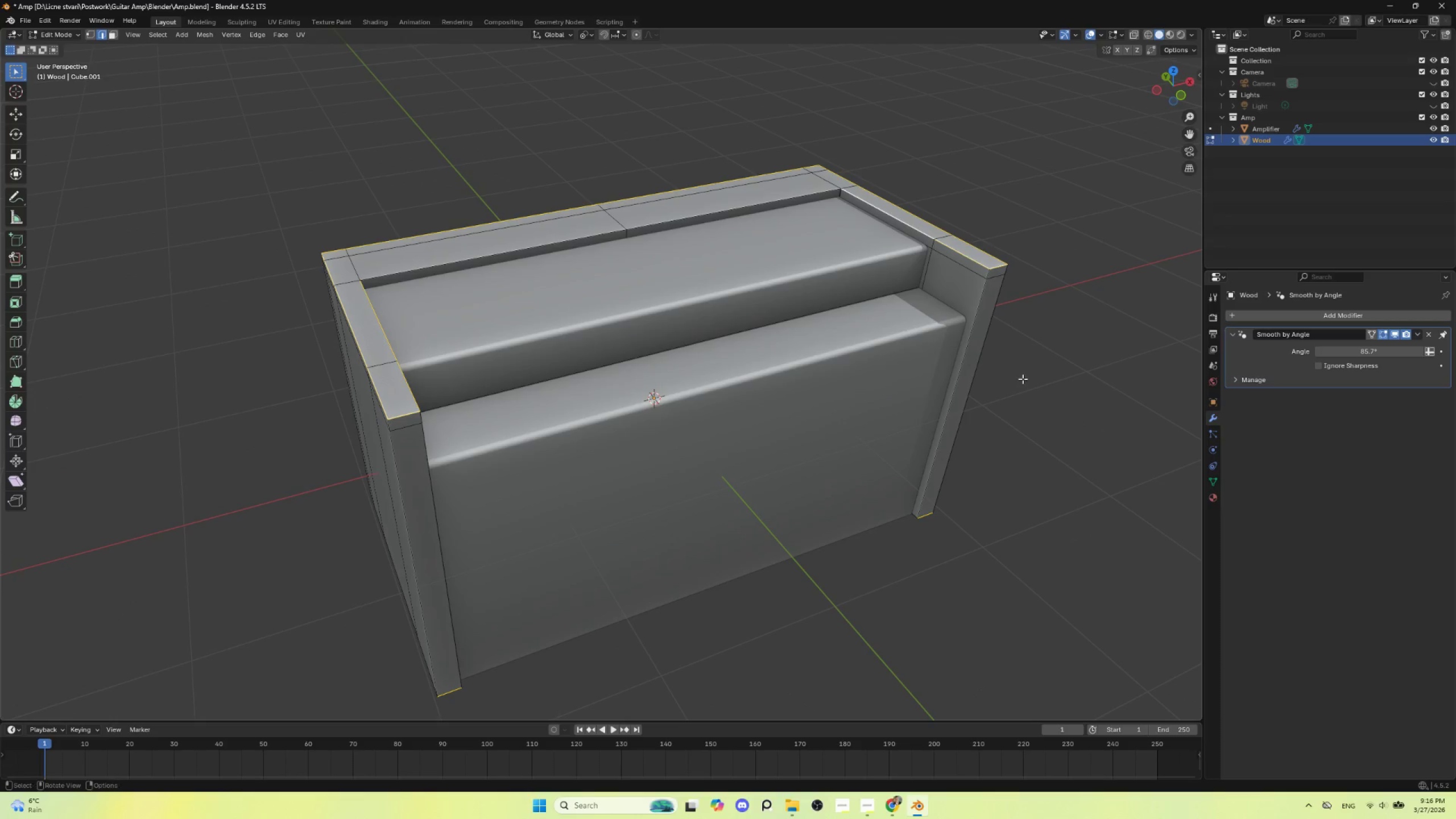 
key(Alt+Shift+ShiftLeft)
 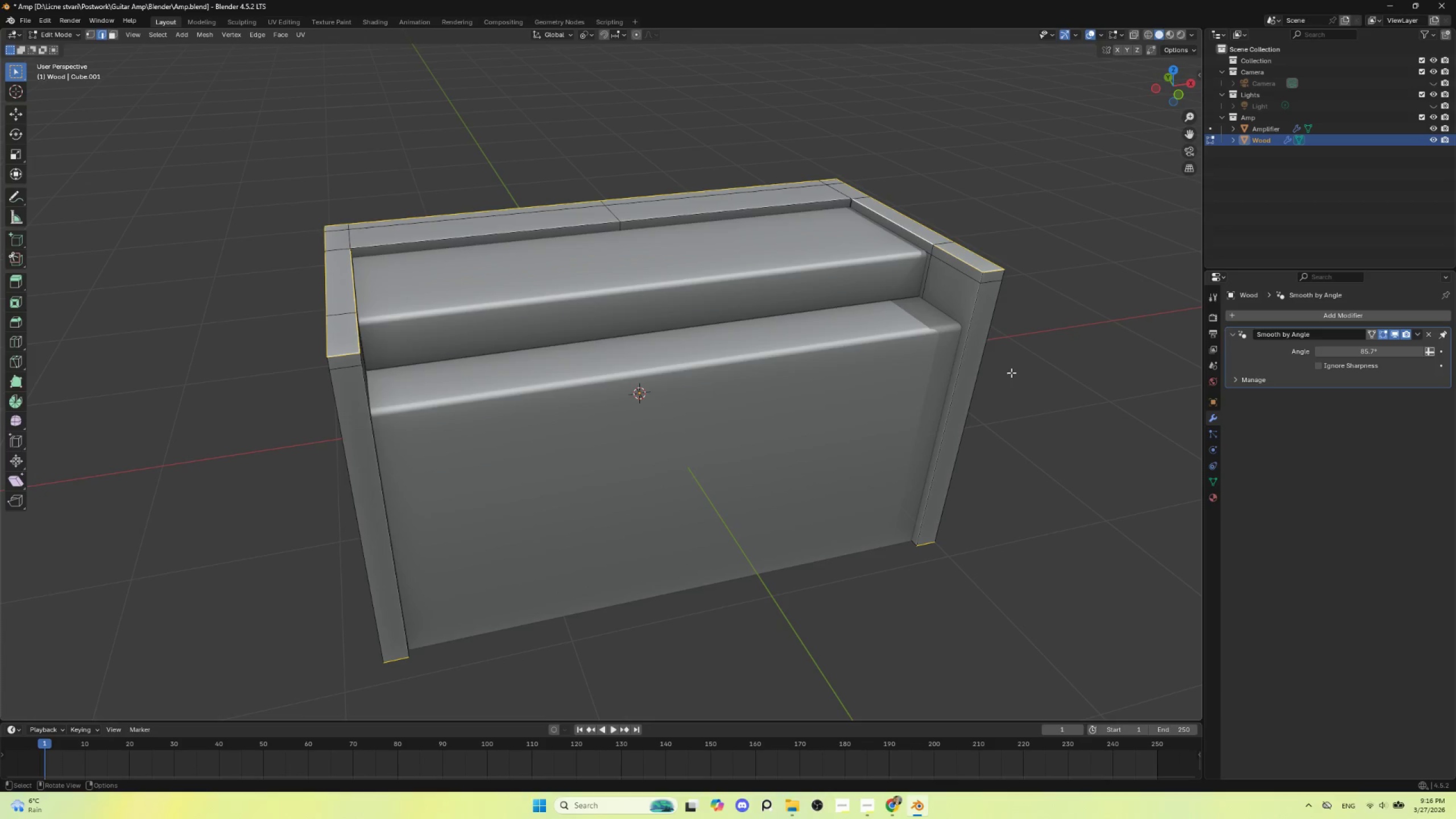 
hold_key(key=ShiftLeft, duration=1.64)
hold_key(key=AltLeft, duration=1.5)
left_click([971, 329])
 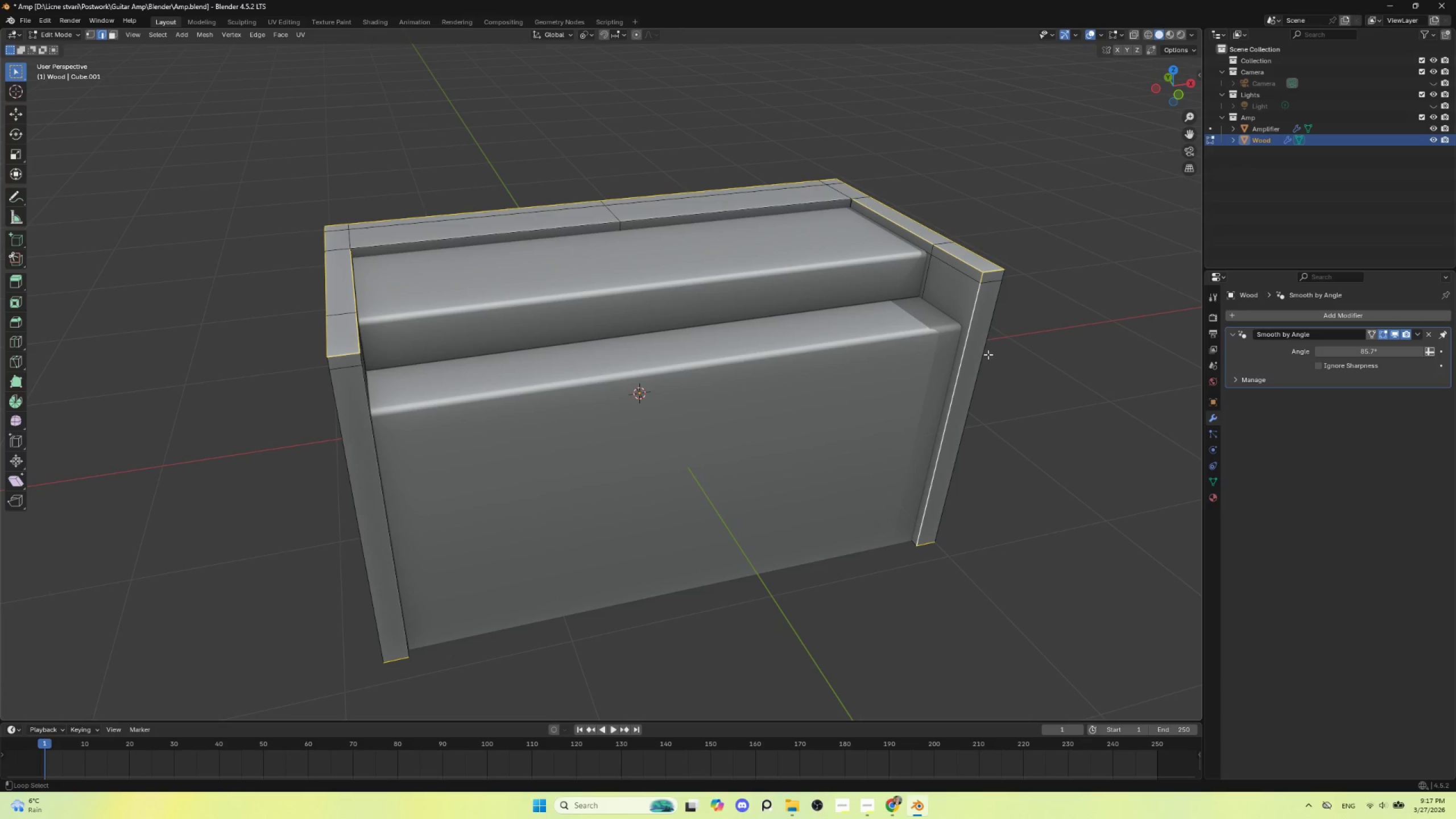 
left_click([988, 354])
 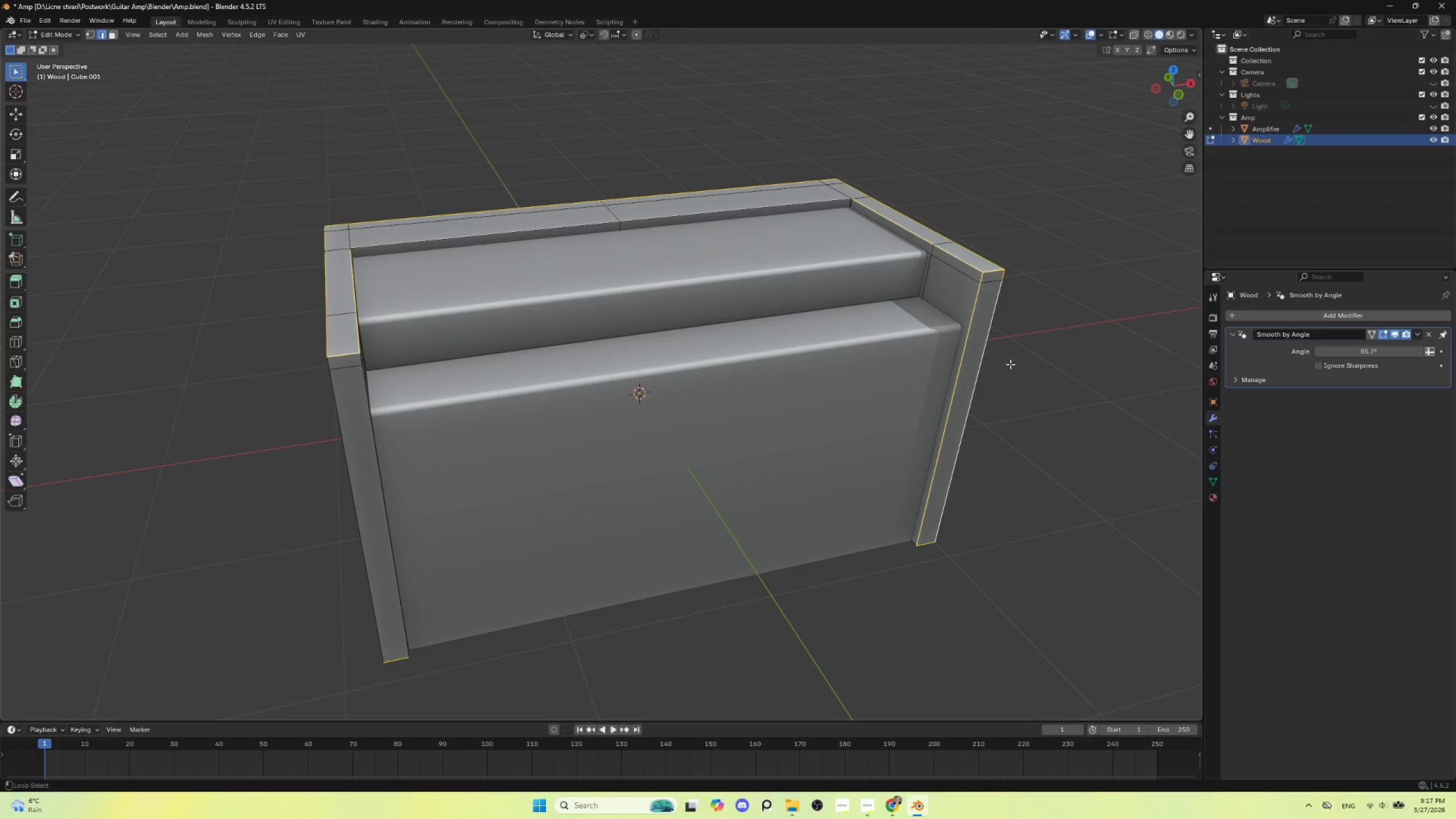 
key(Alt+Shift+AltLeft)
 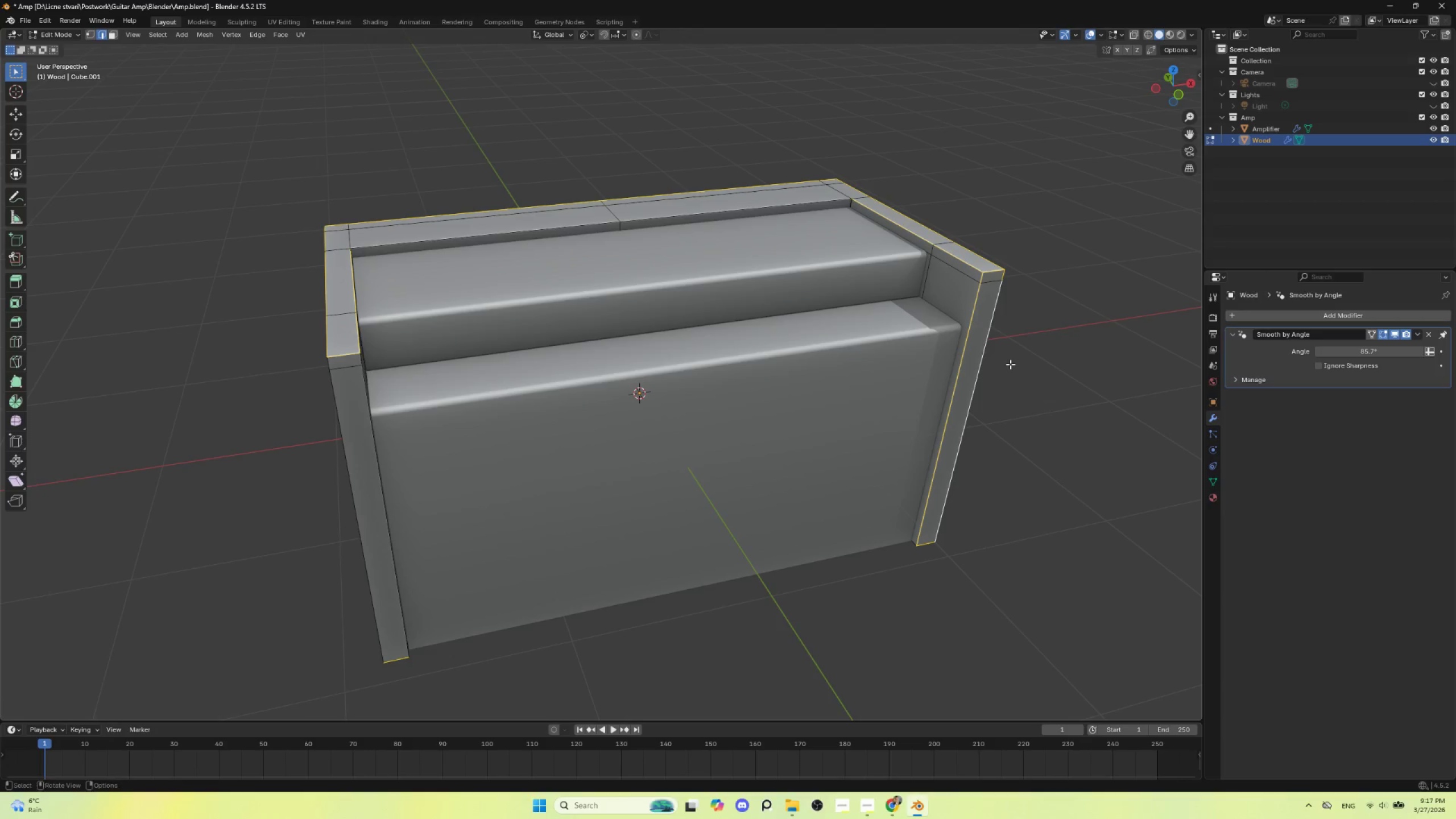 
key(Alt+Shift+AltLeft)
 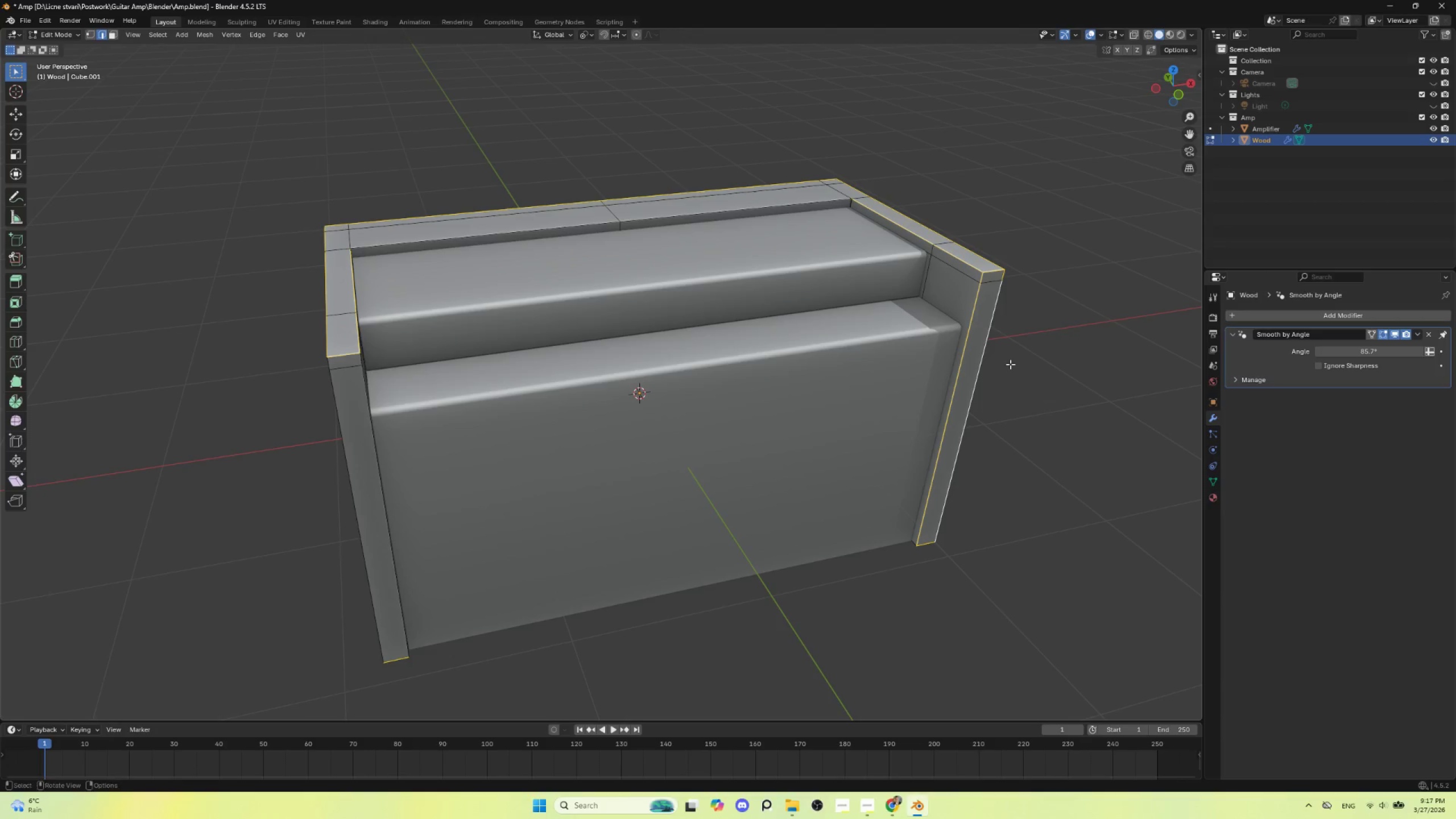 
key(Alt+Shift+AltLeft)
 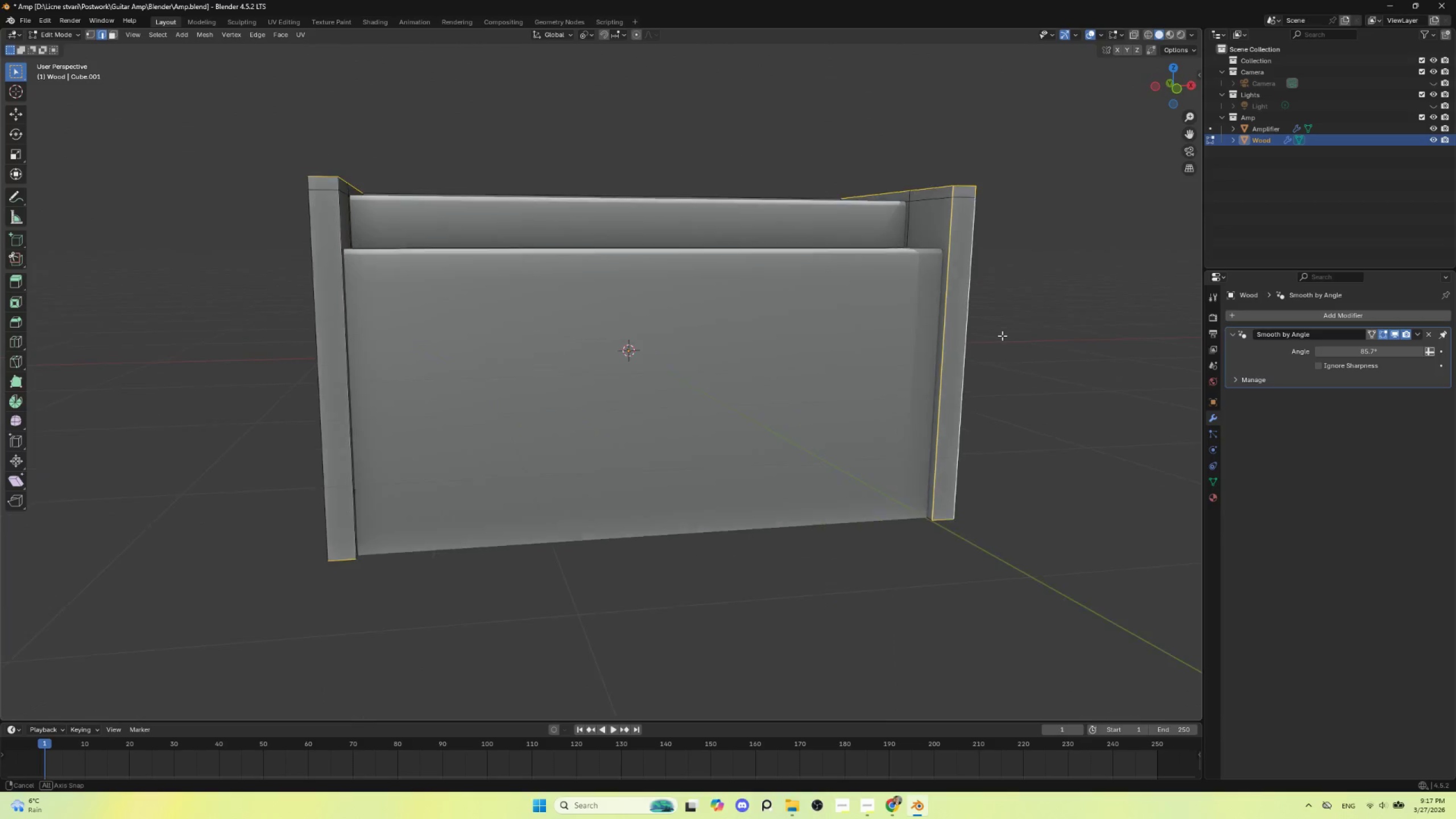 
hold_key(key=ShiftLeft, duration=2.0)
hold_key(key=AltLeft, duration=1.5)
left_click([322, 469])
 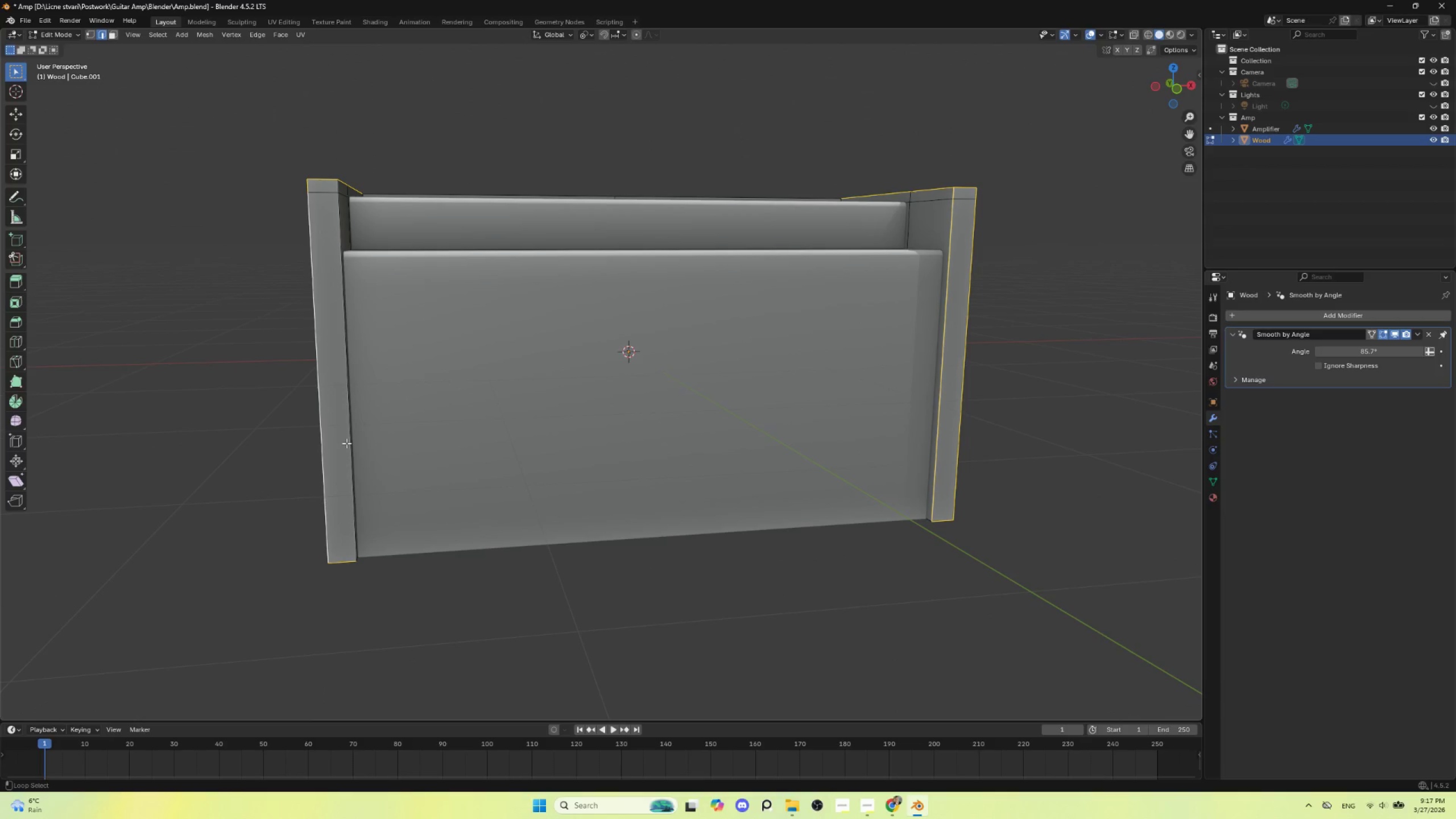 
left_click([346, 443])
 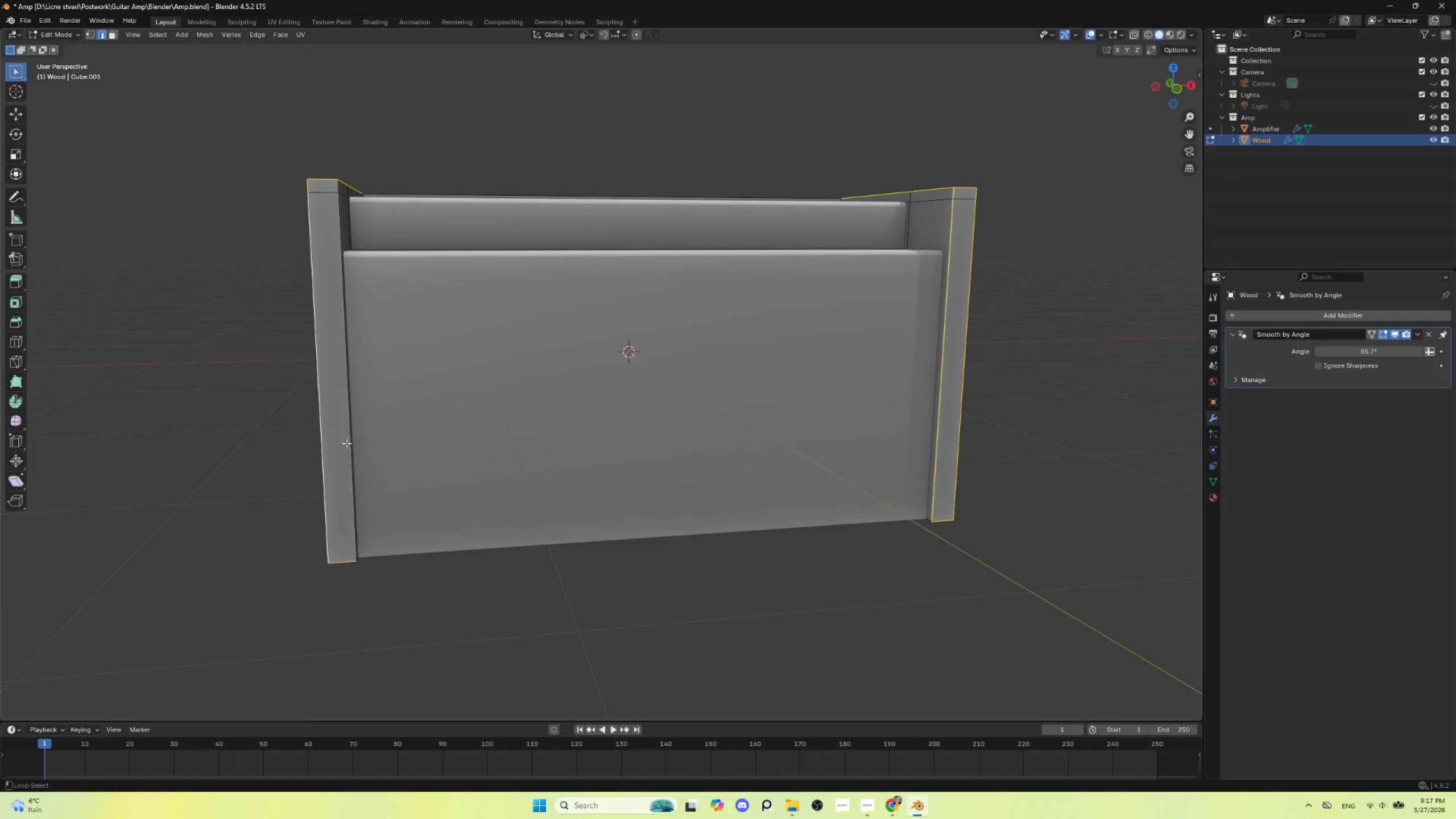 
hold_key(key=AltLeft, duration=0.45)
 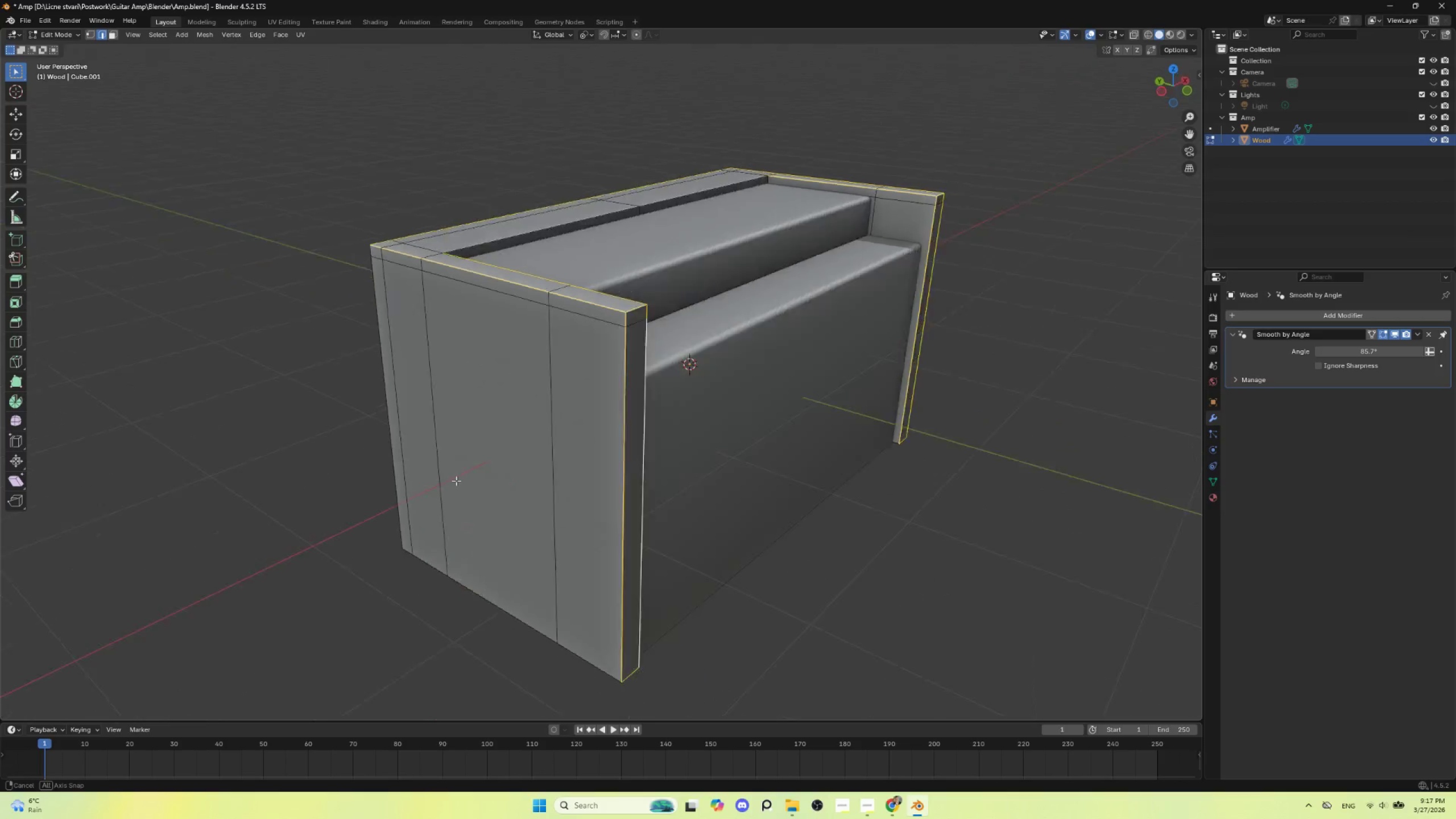 
key(Control+B)
 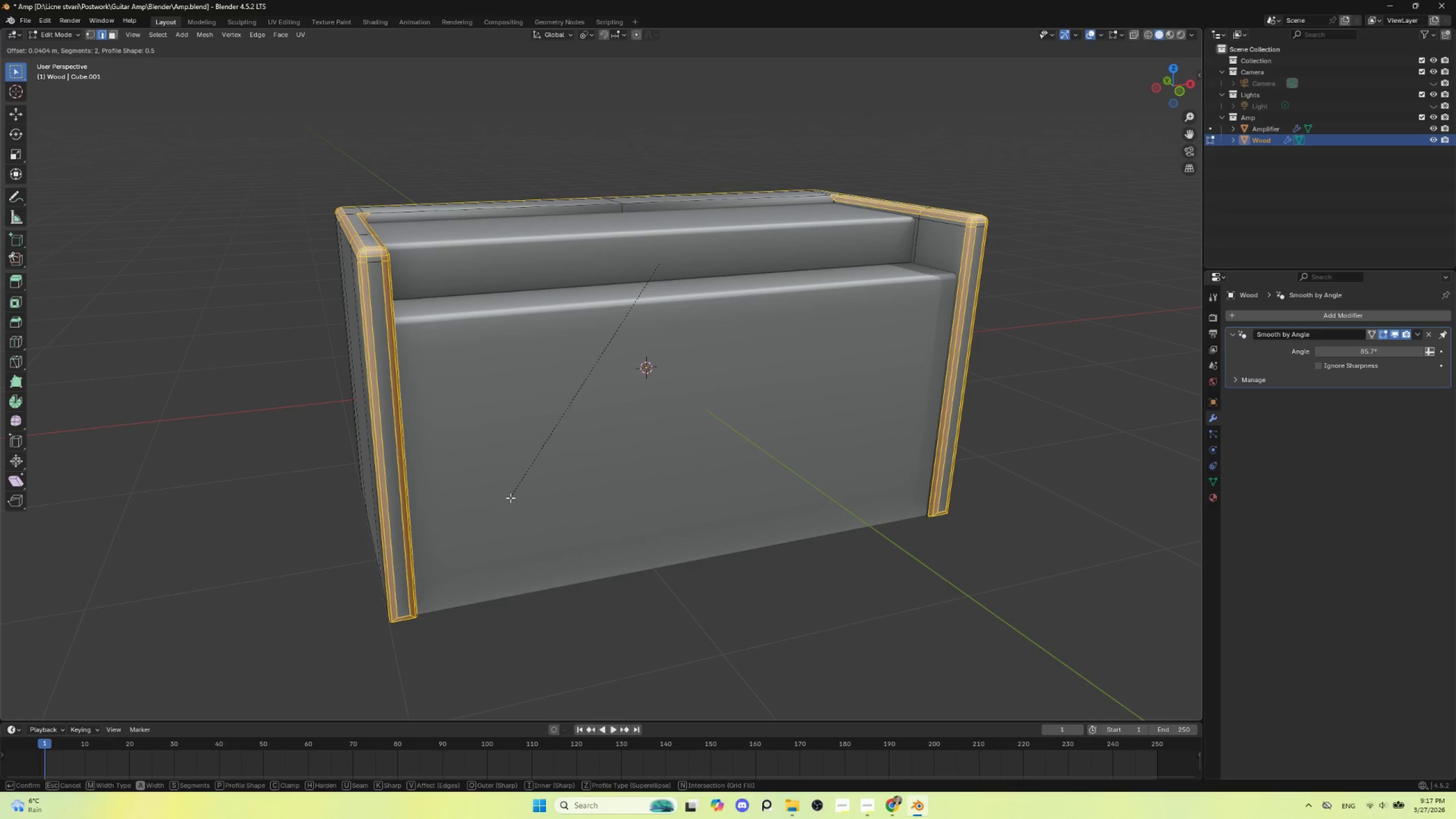 
key(C)
 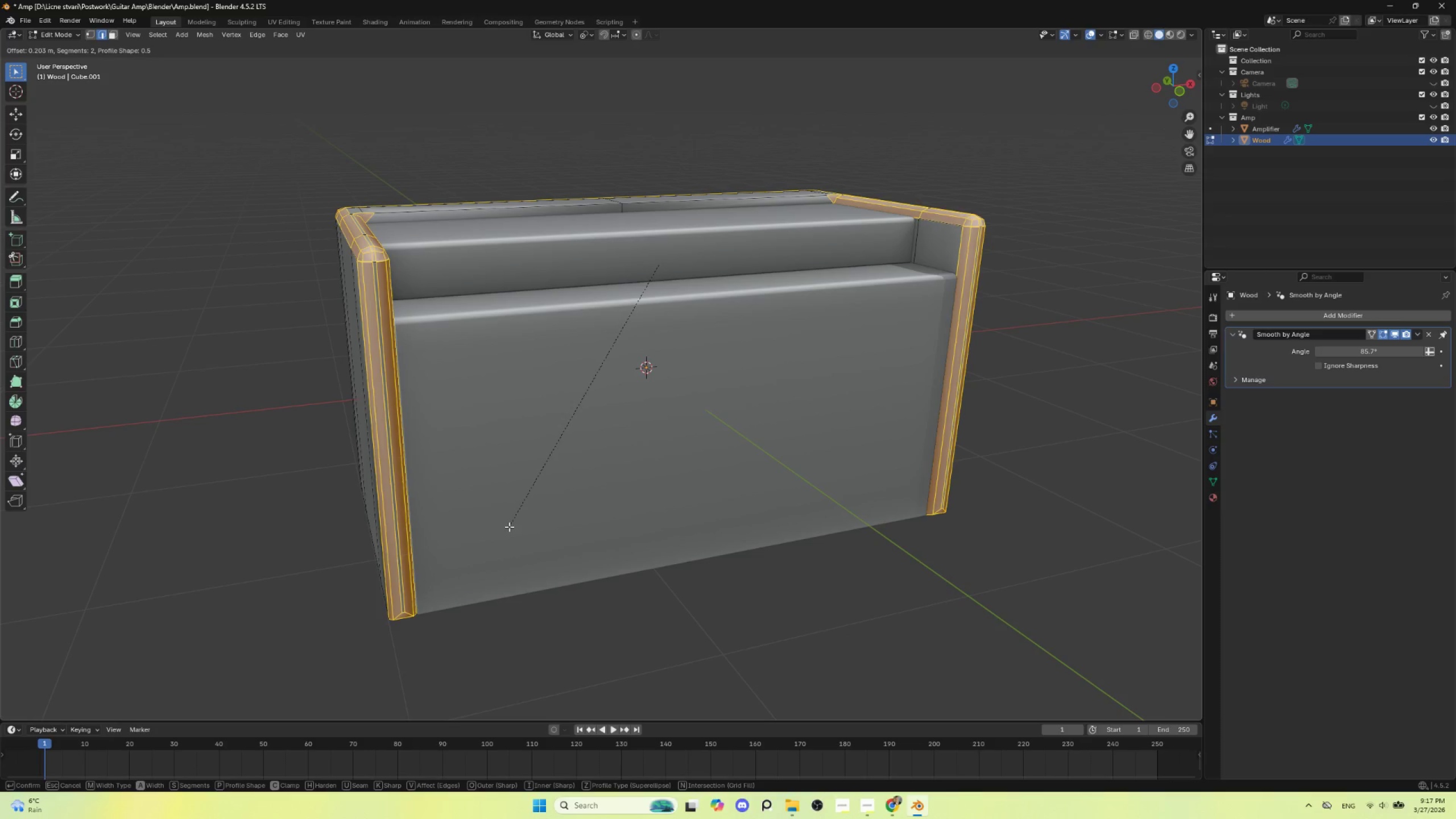 
left_click([509, 527])
 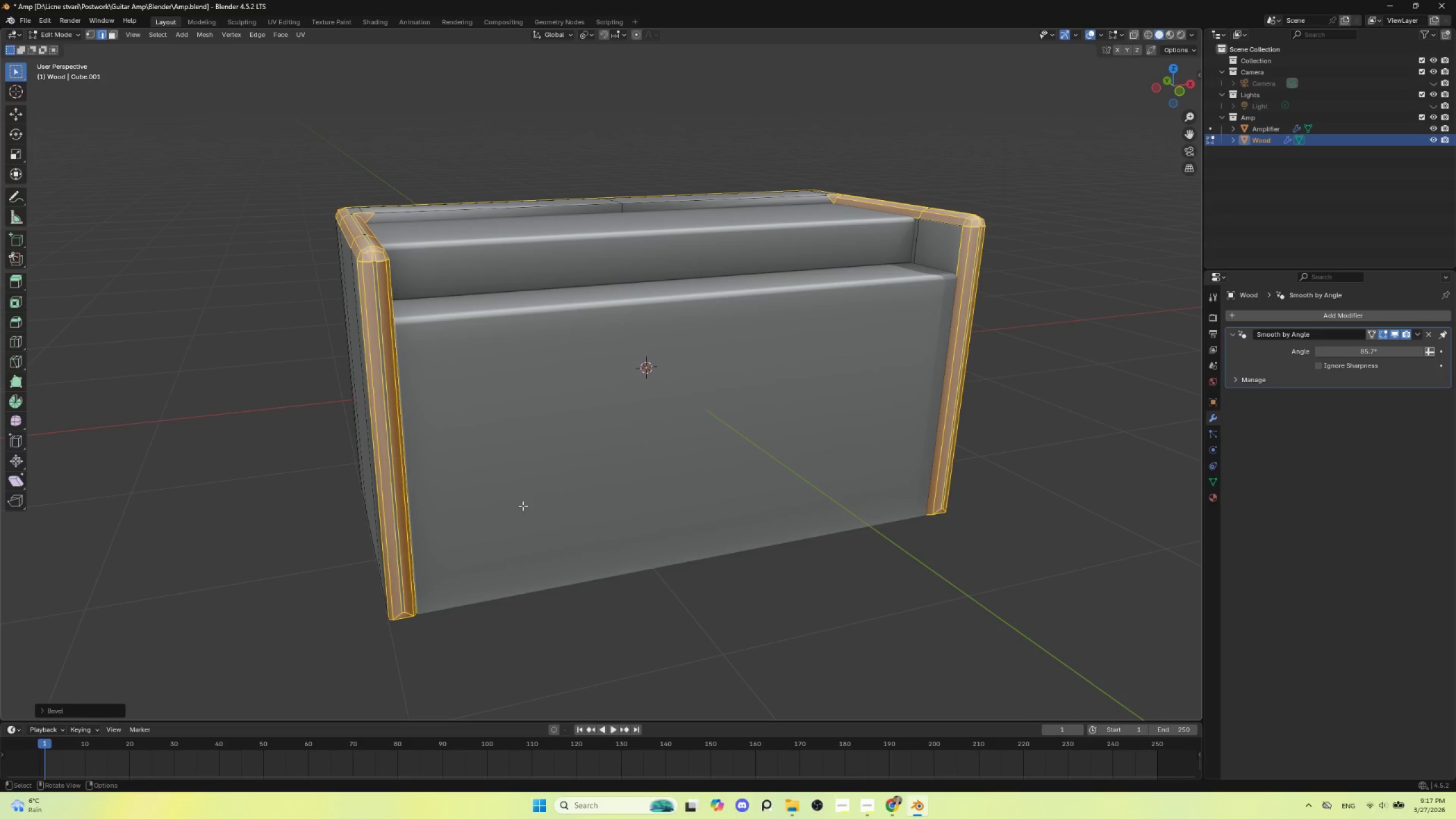 
key(Tab)
 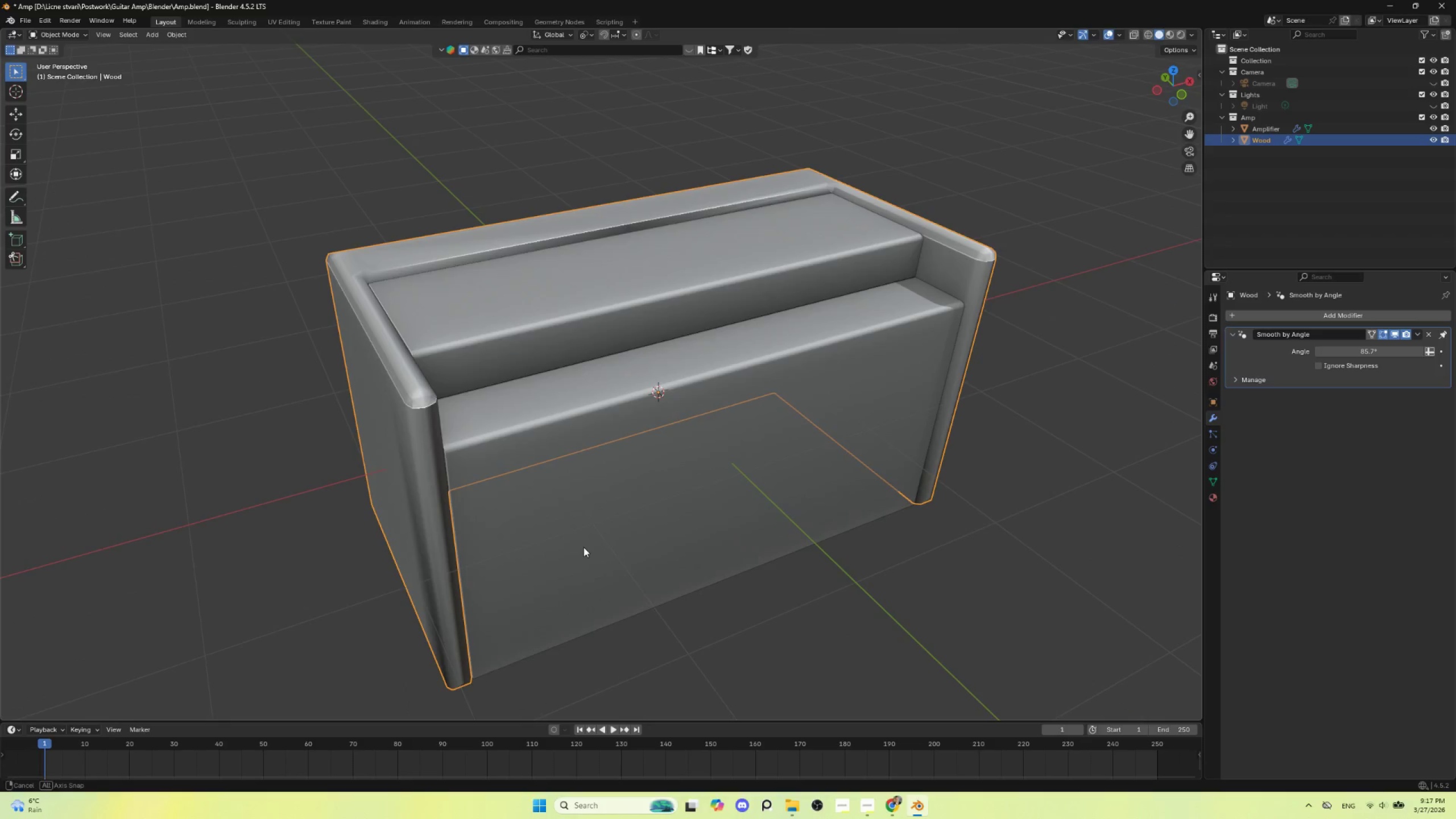 
key(Tab)
 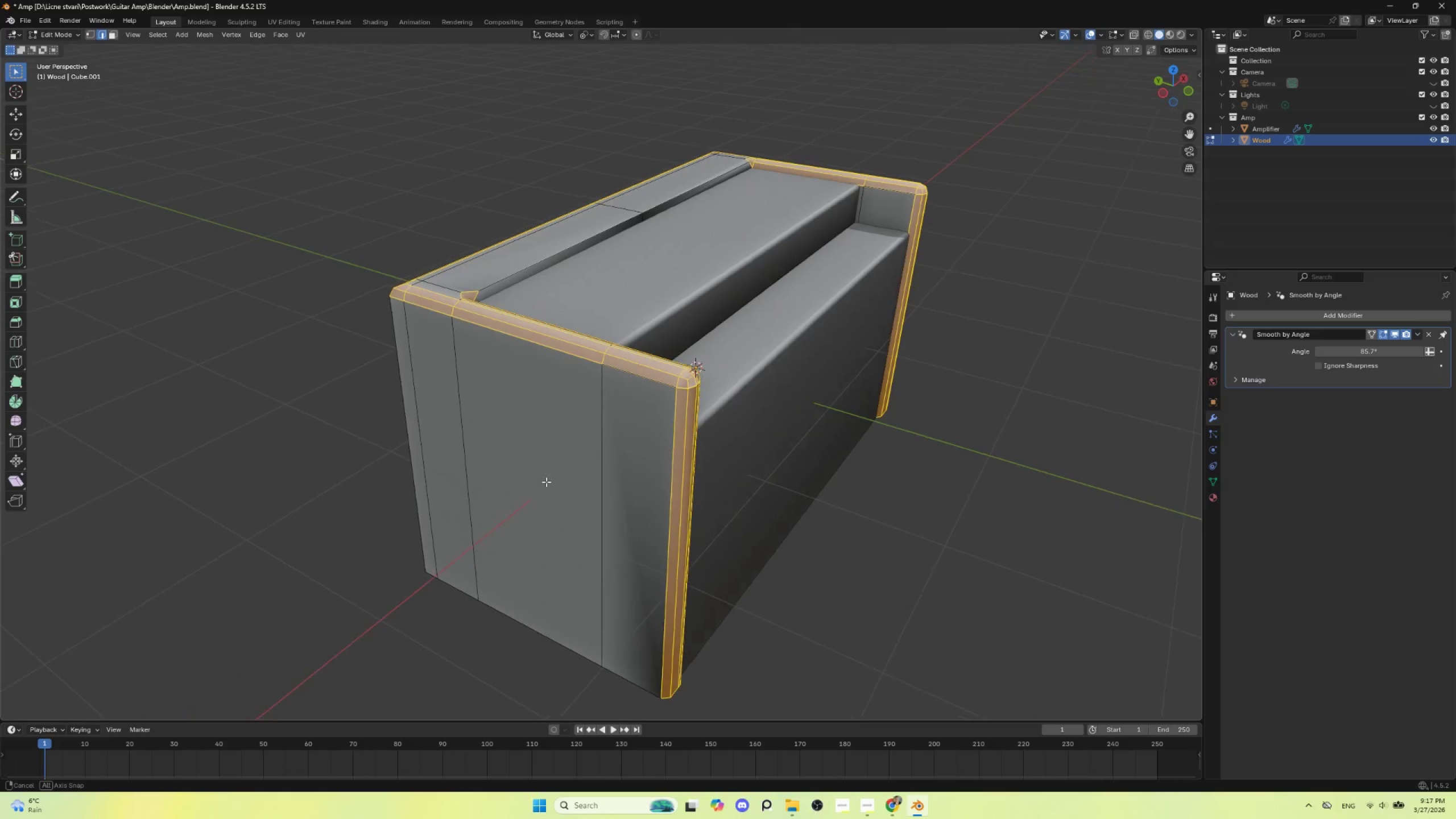 
hold_key(key=ShiftLeft, duration=0.5)
 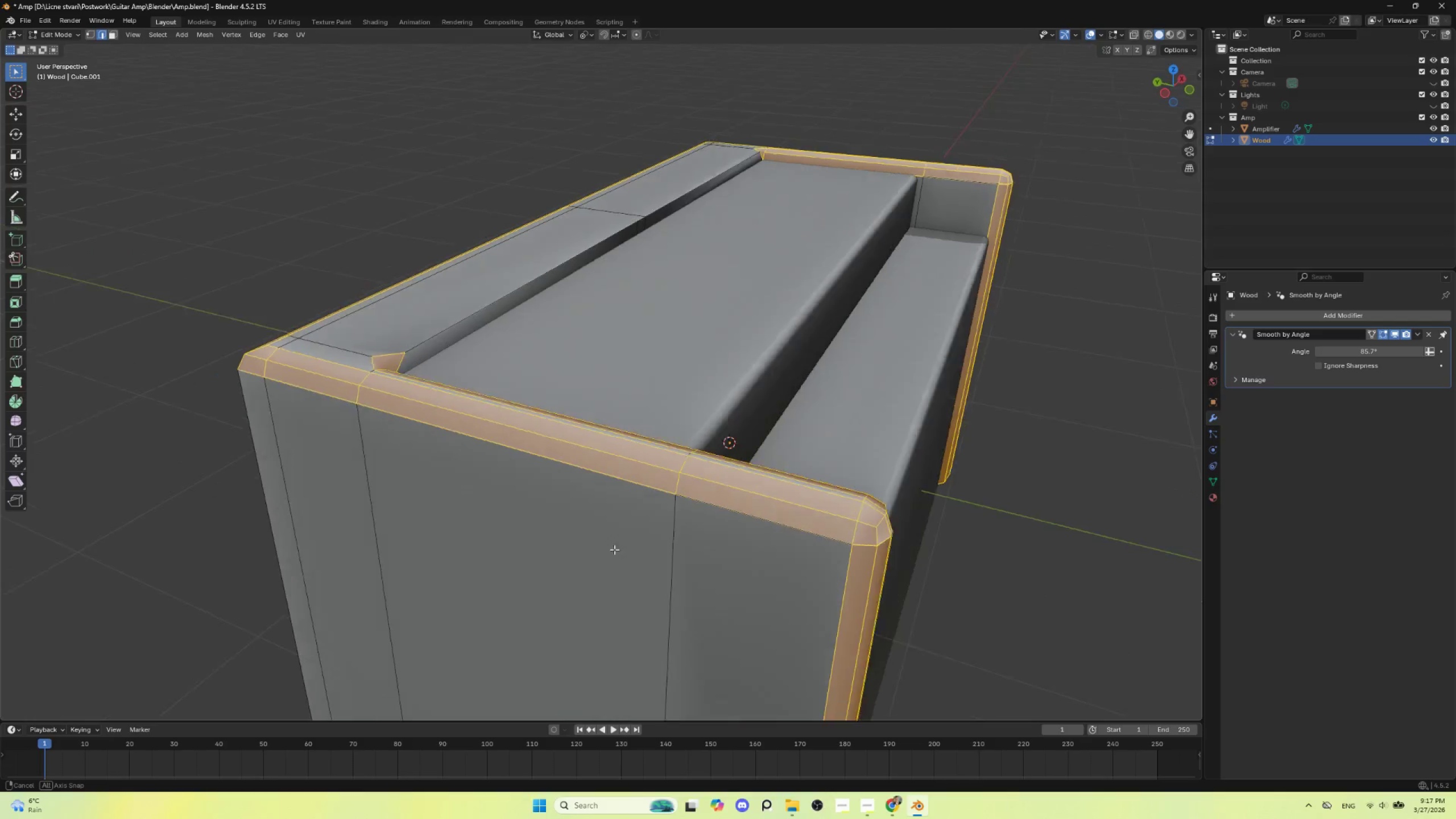 
scroll: coordinate [550, 486], scroll_direction: up, amount: 2.0
 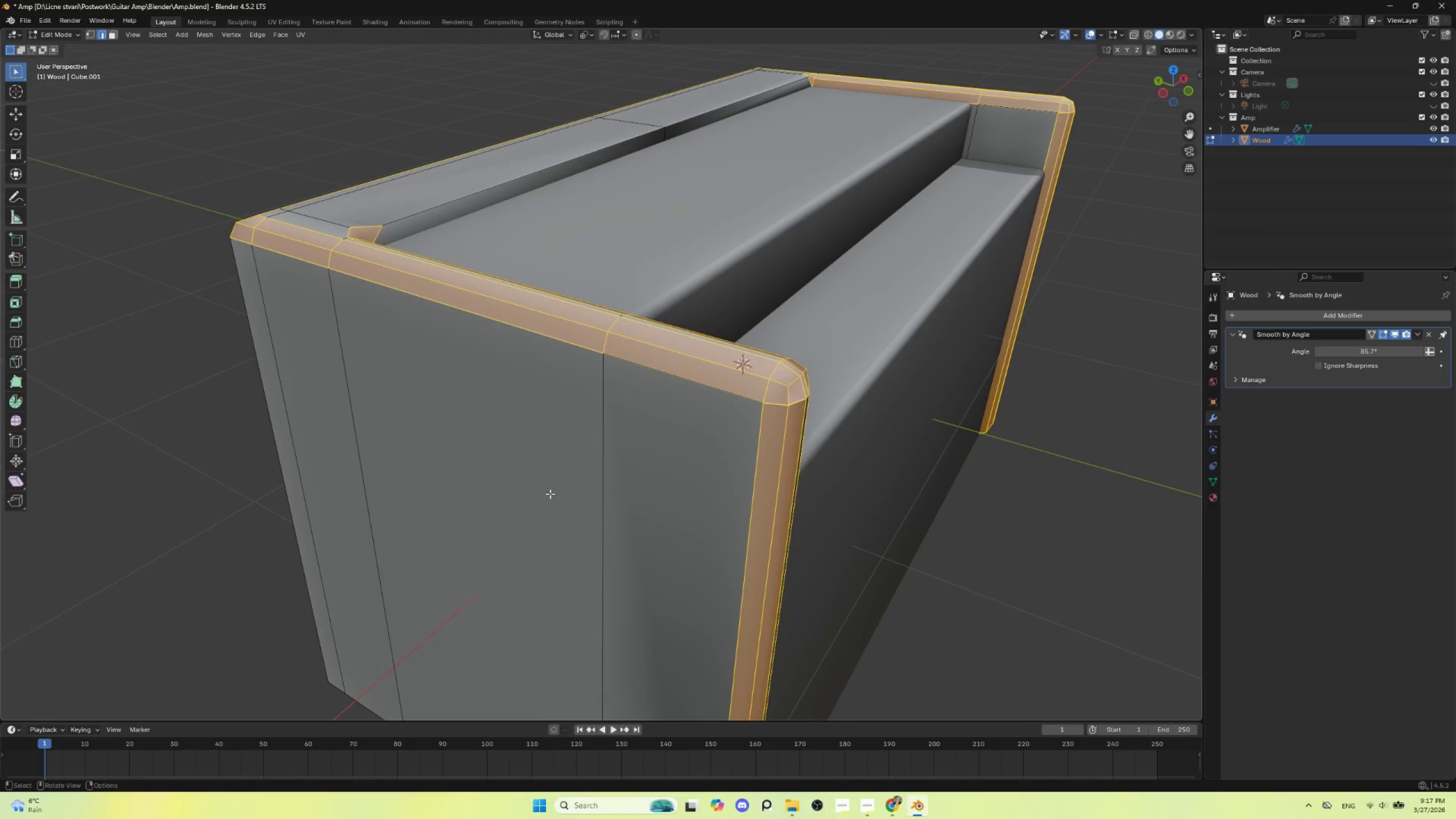 
hold_key(key=ShiftLeft, duration=0.48)
 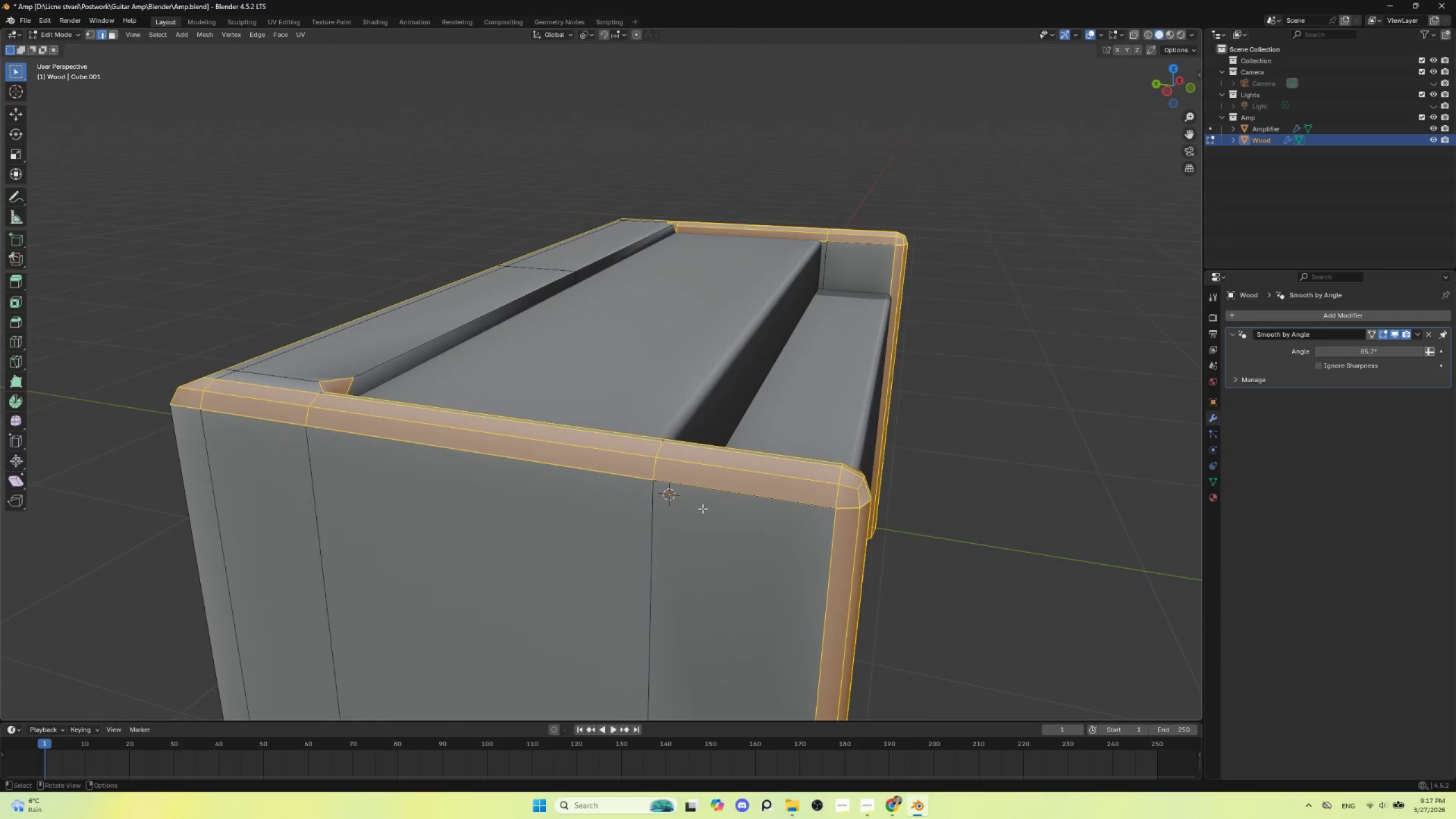 
scroll: coordinate [618, 548], scroll_direction: up, amount: 1.0
 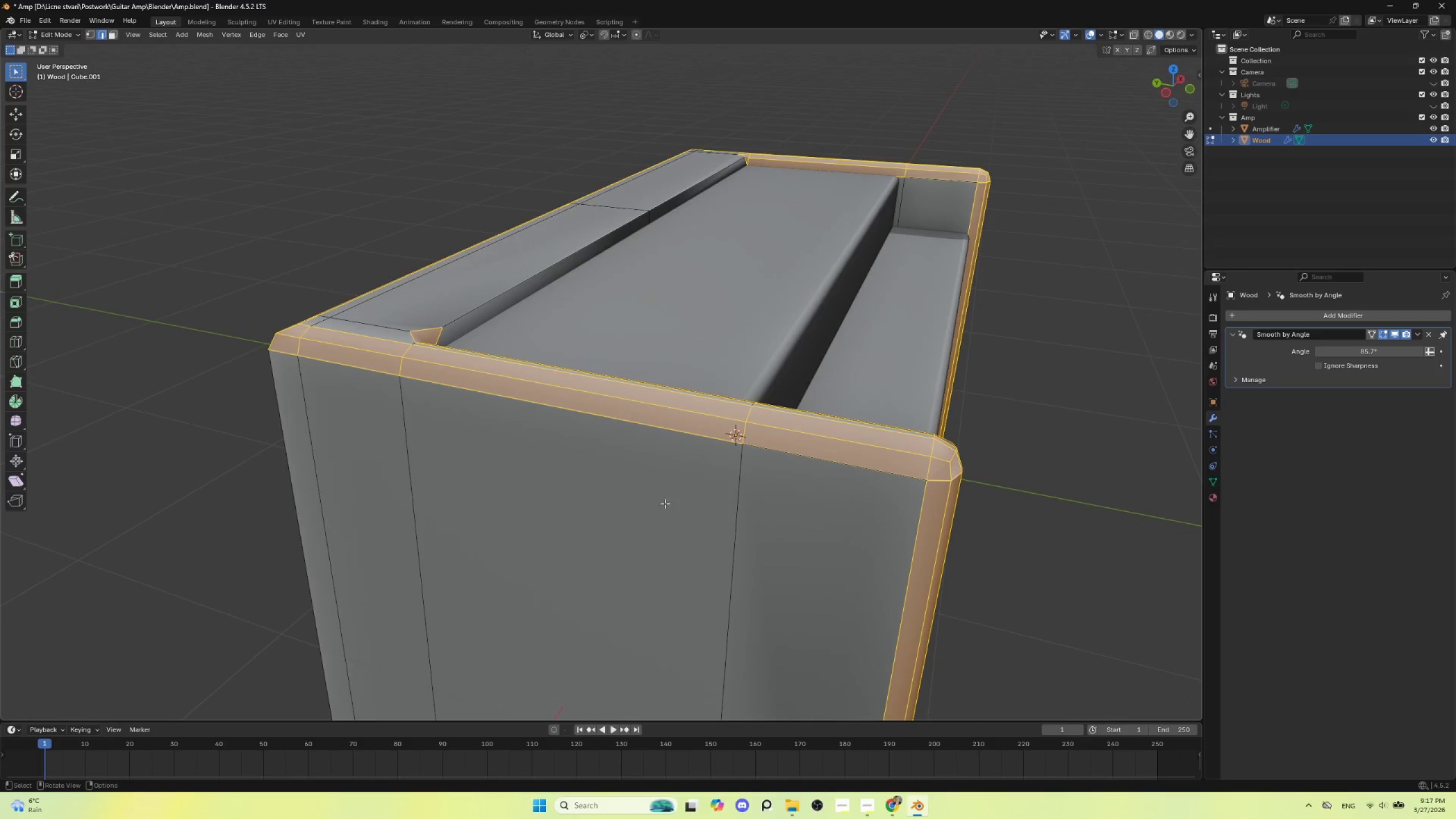 
hold_key(key=AltLeft, duration=1.51)
left_click([731, 491])
 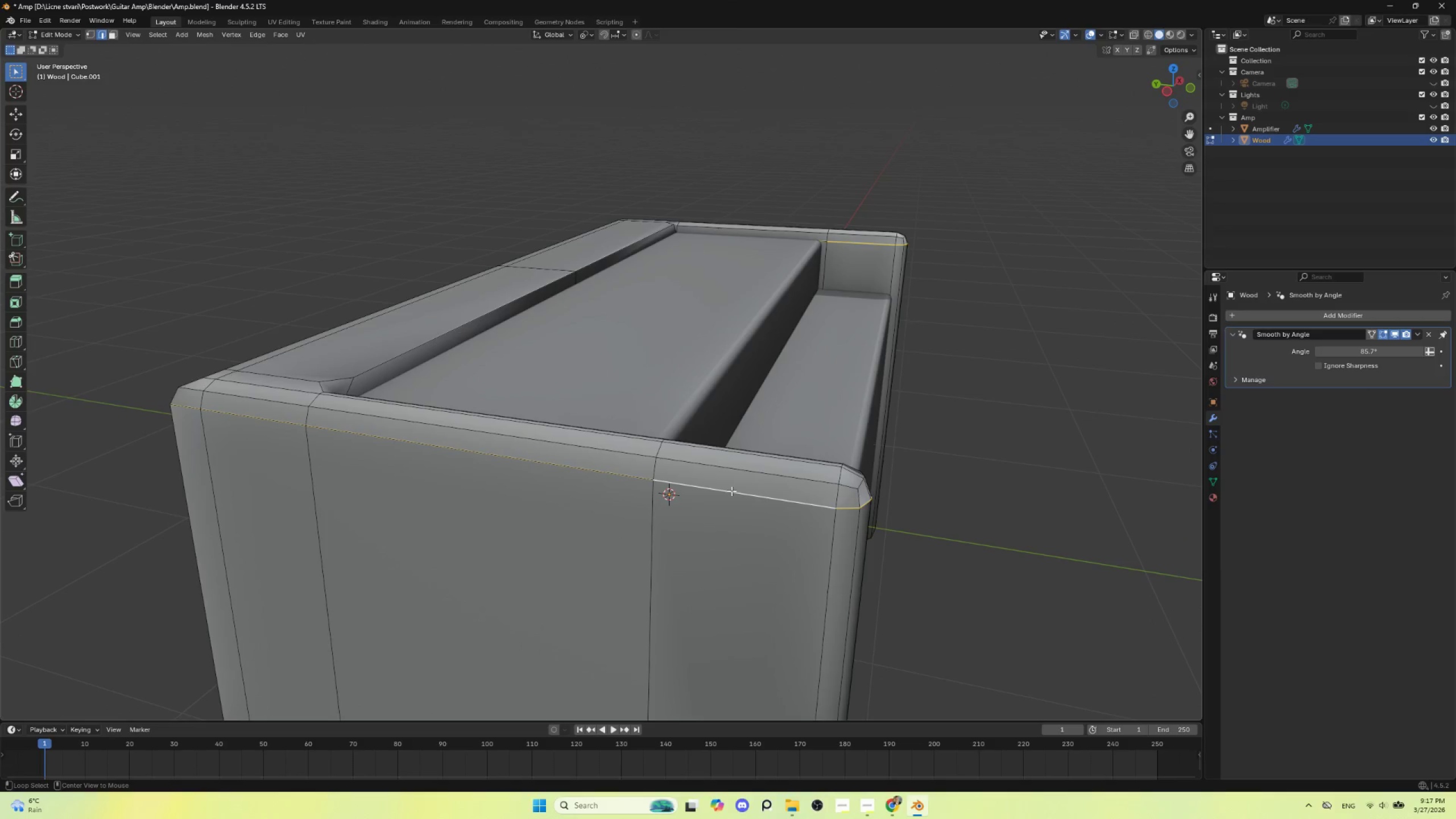 
hold_key(key=AltLeft, duration=0.66)
 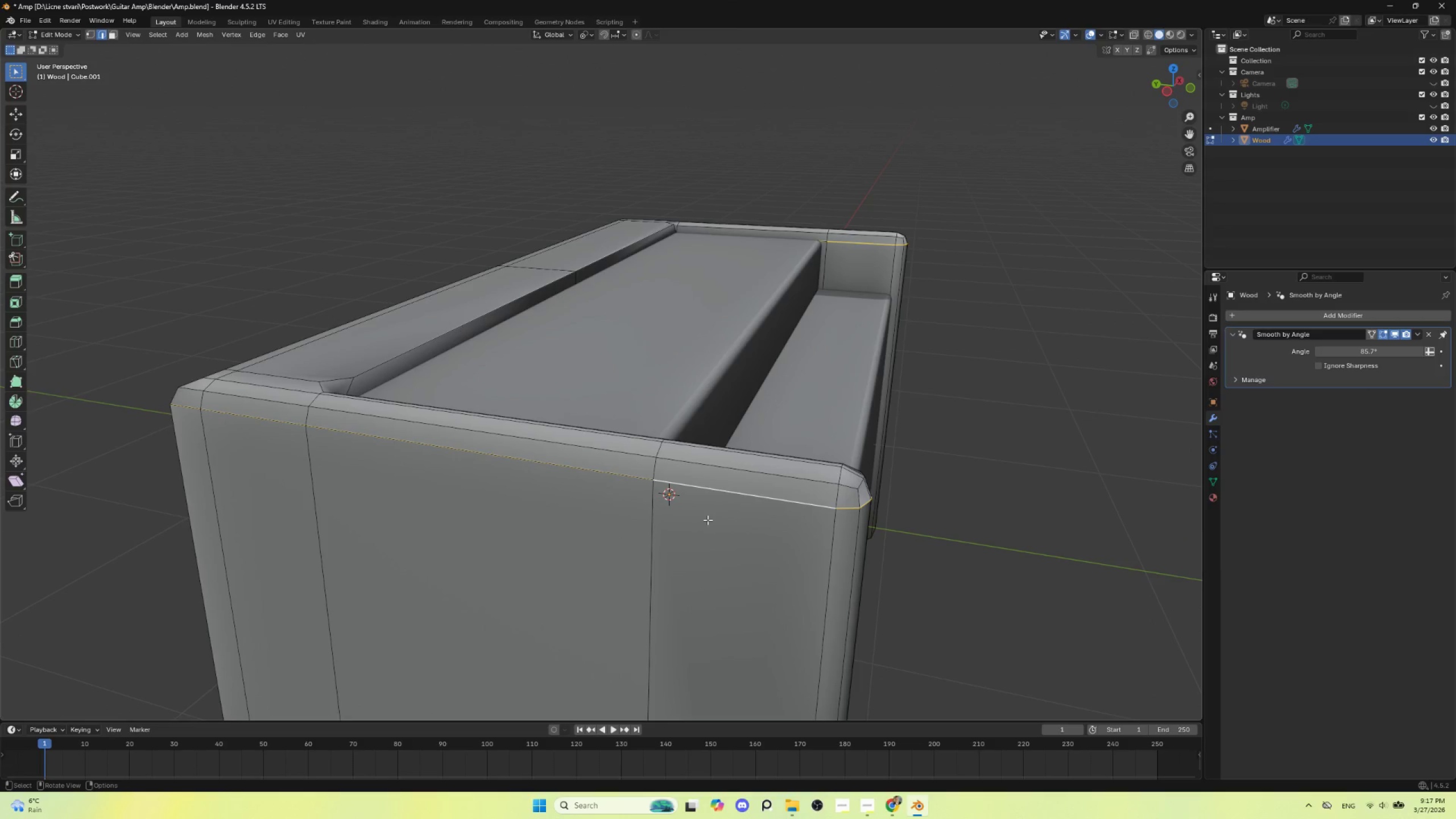 
key(Delete)
 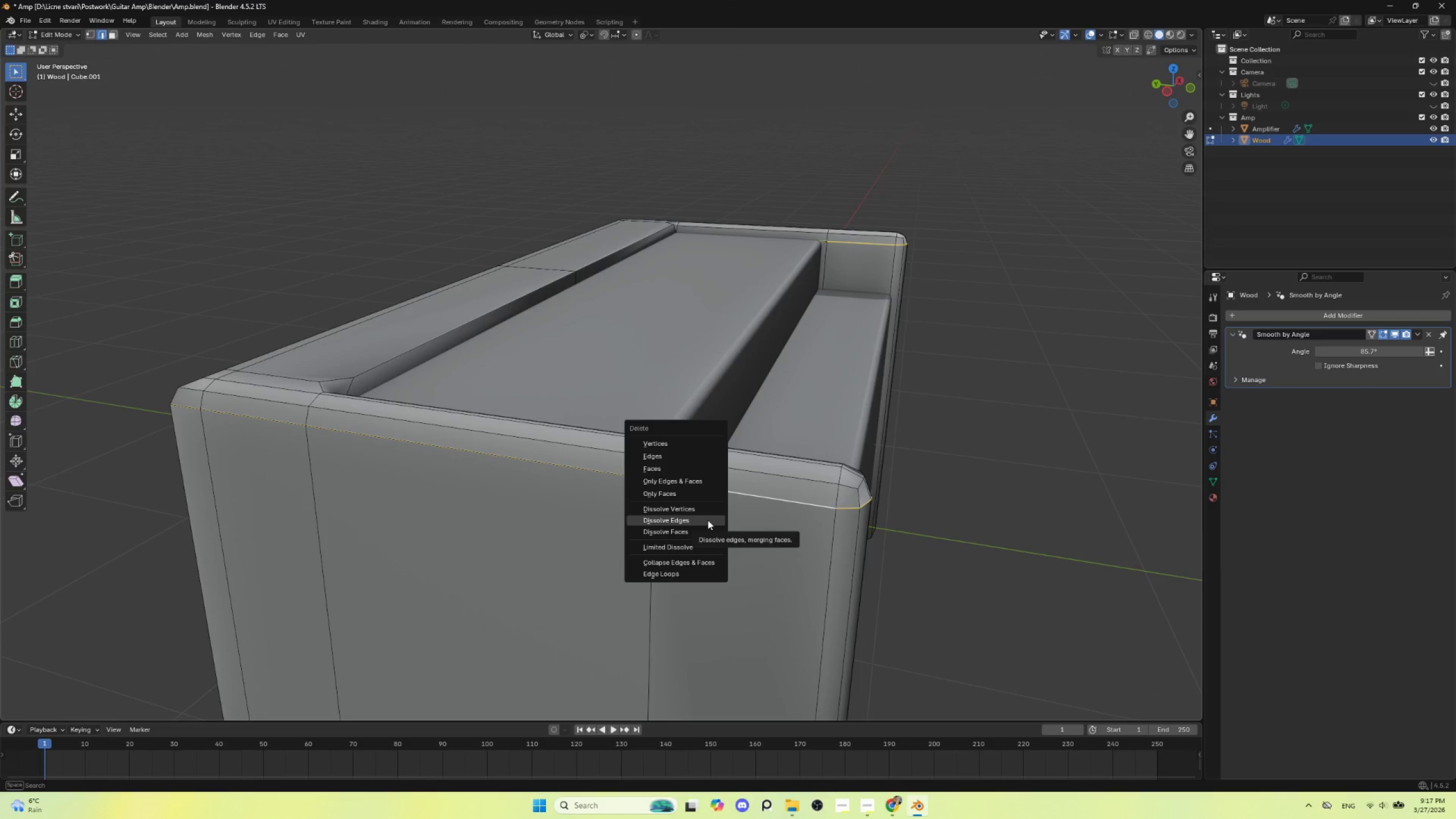 
left_click([708, 520])
 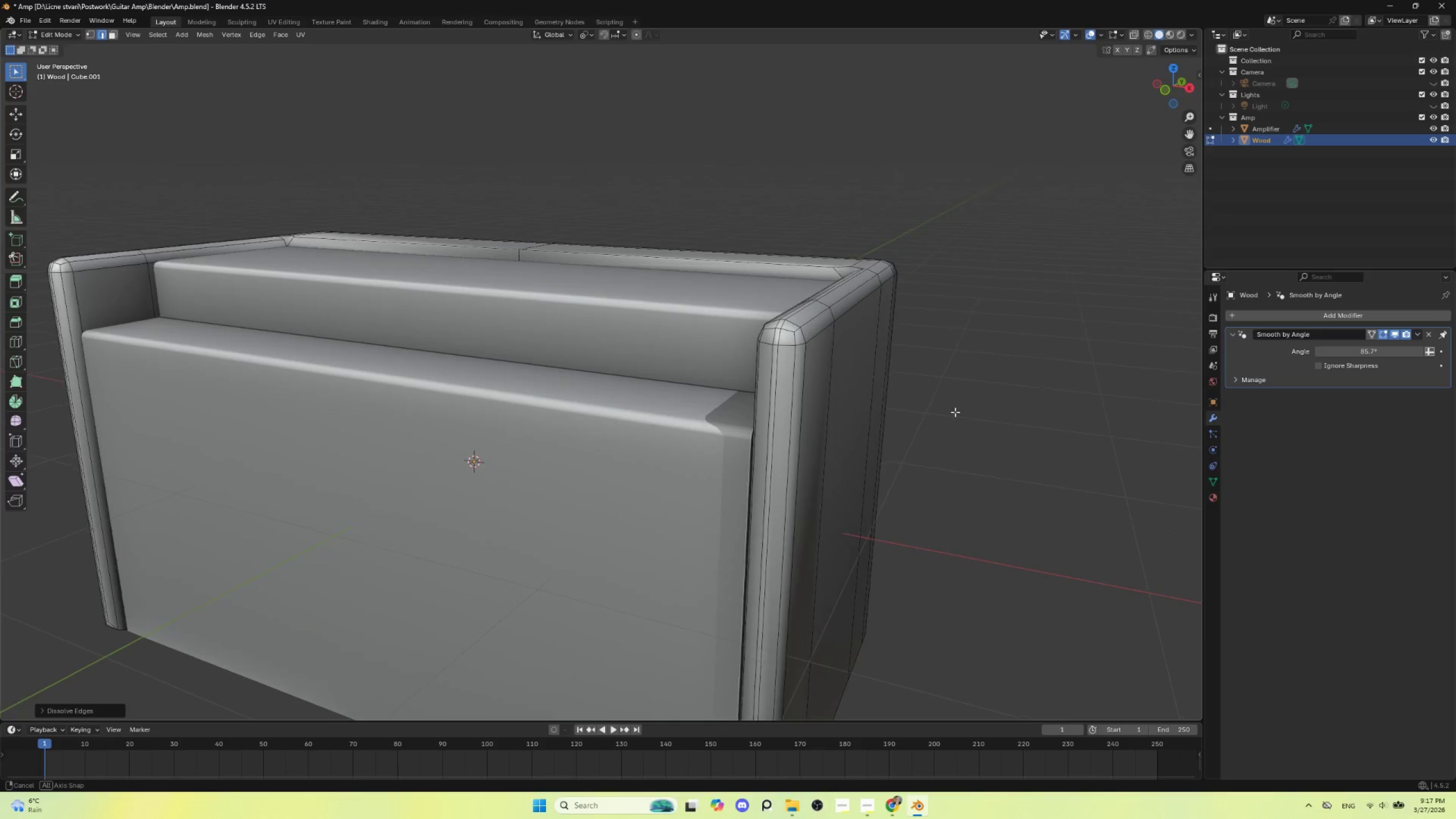 
scroll: coordinate [864, 381], scroll_direction: up, amount: 2.0
 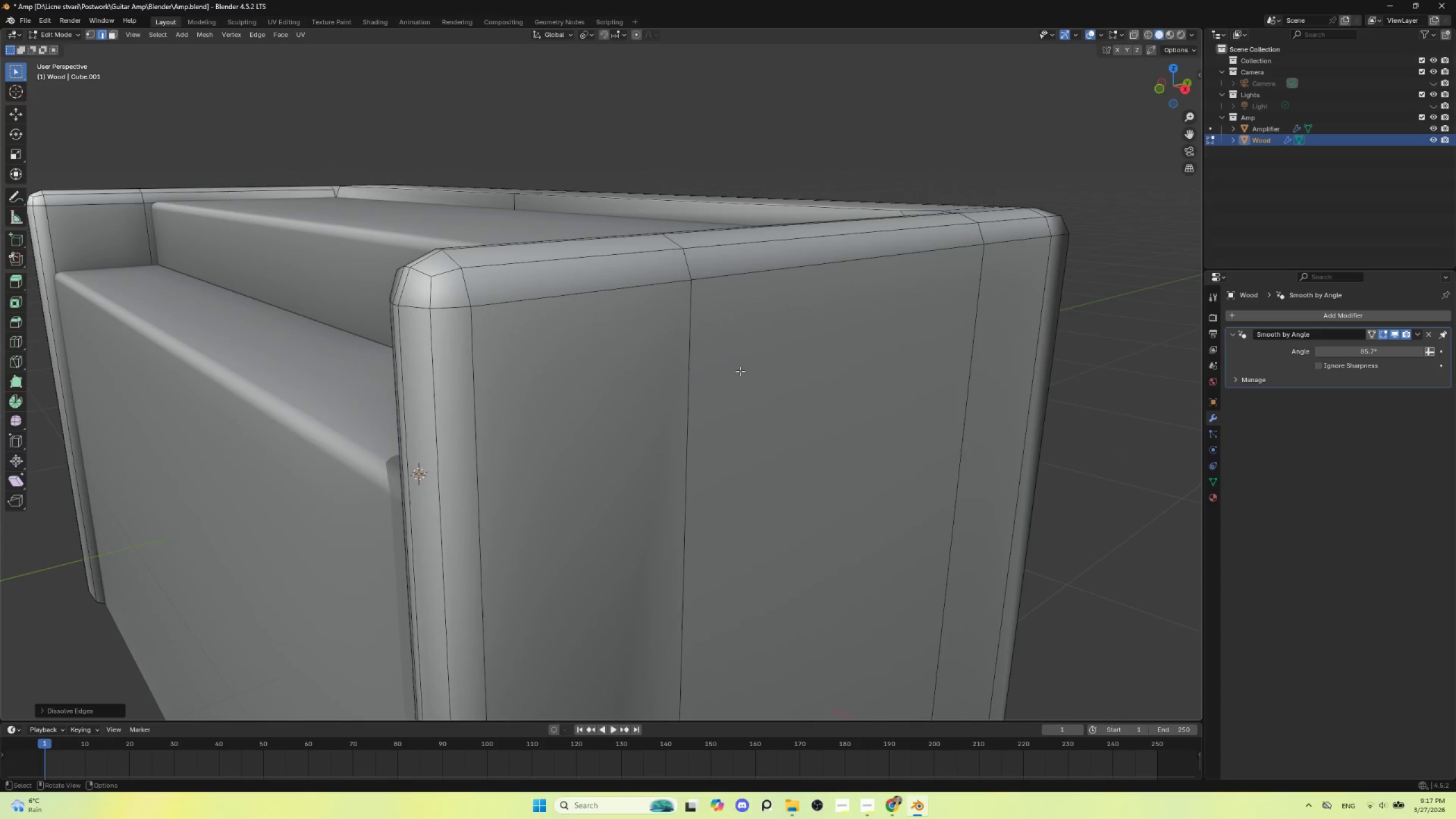 
hold_key(key=AltLeft, duration=1.36)
left_click([553, 290])
 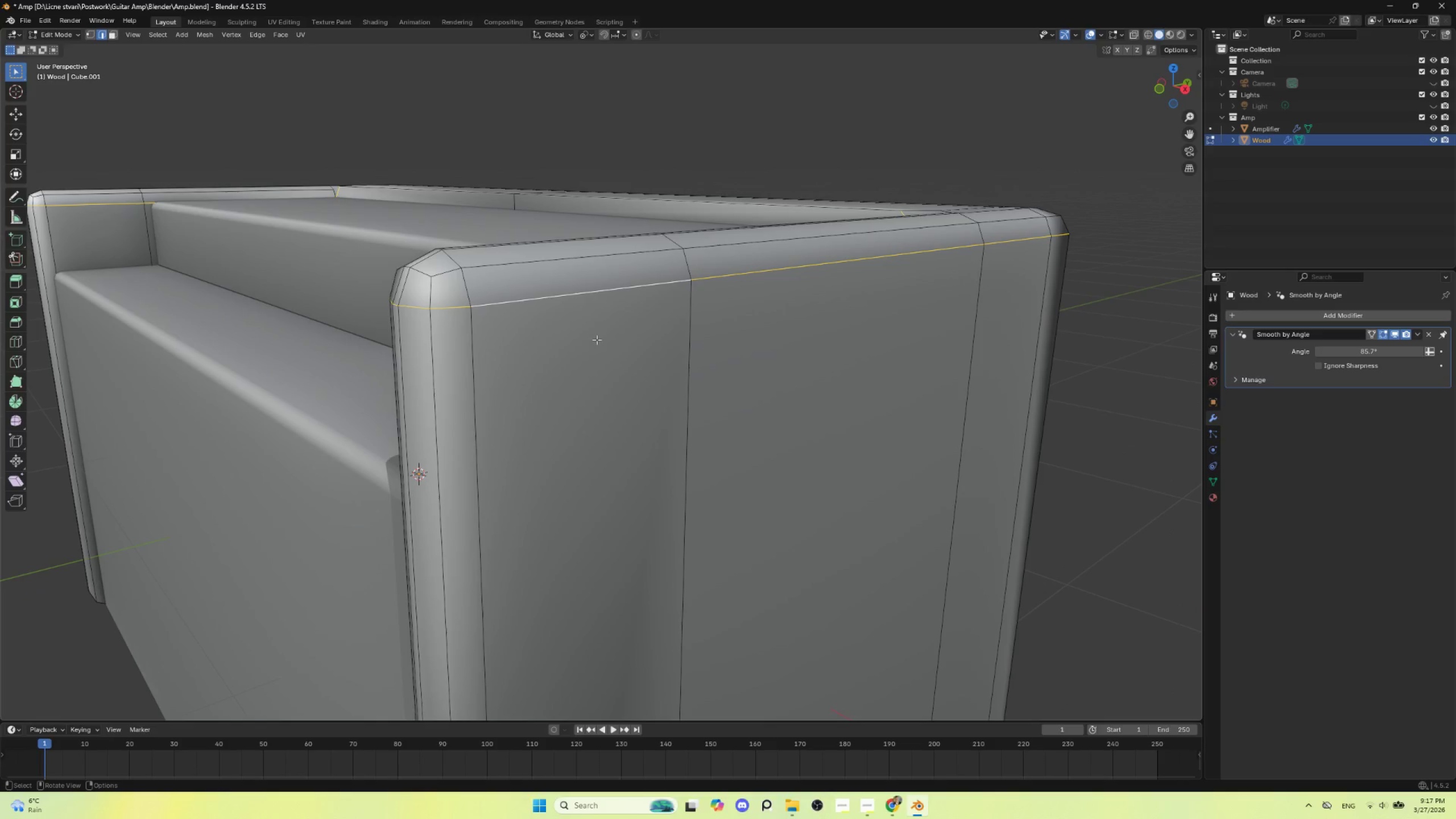 
scroll: coordinate [598, 348], scroll_direction: down, amount: 3.0
 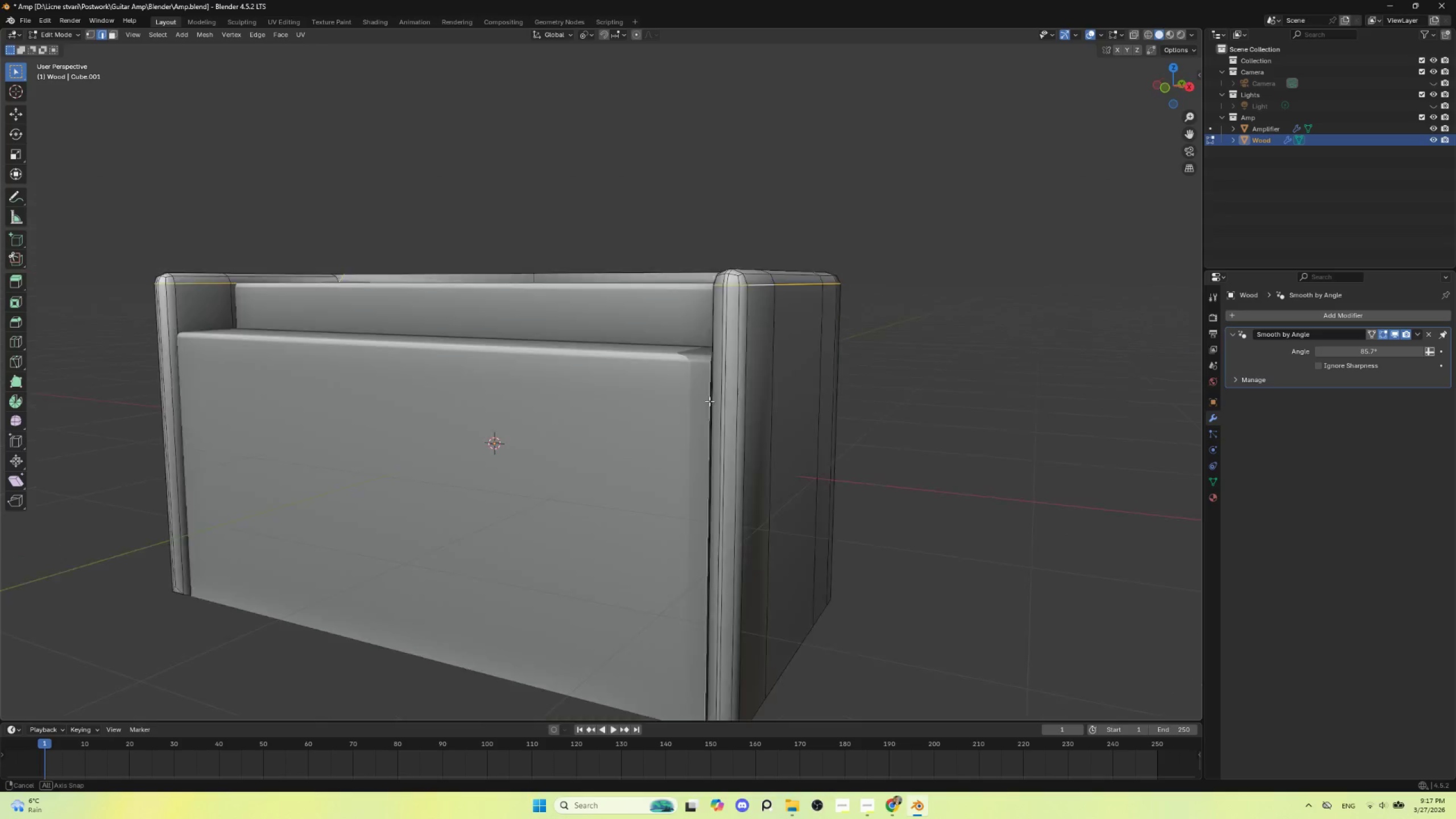 
key(Tab)
 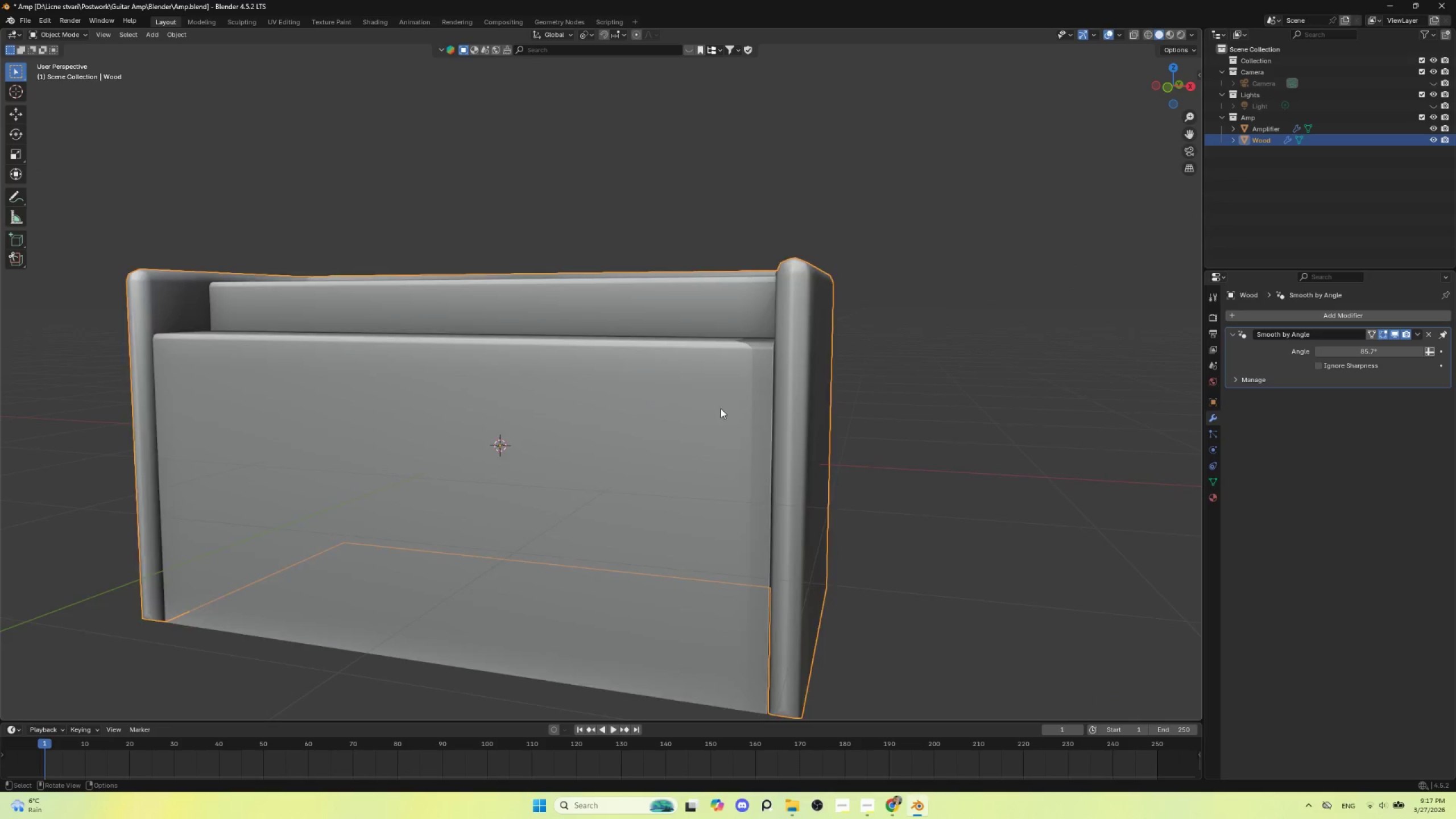 
scroll: coordinate [721, 422], scroll_direction: down, amount: 3.0
 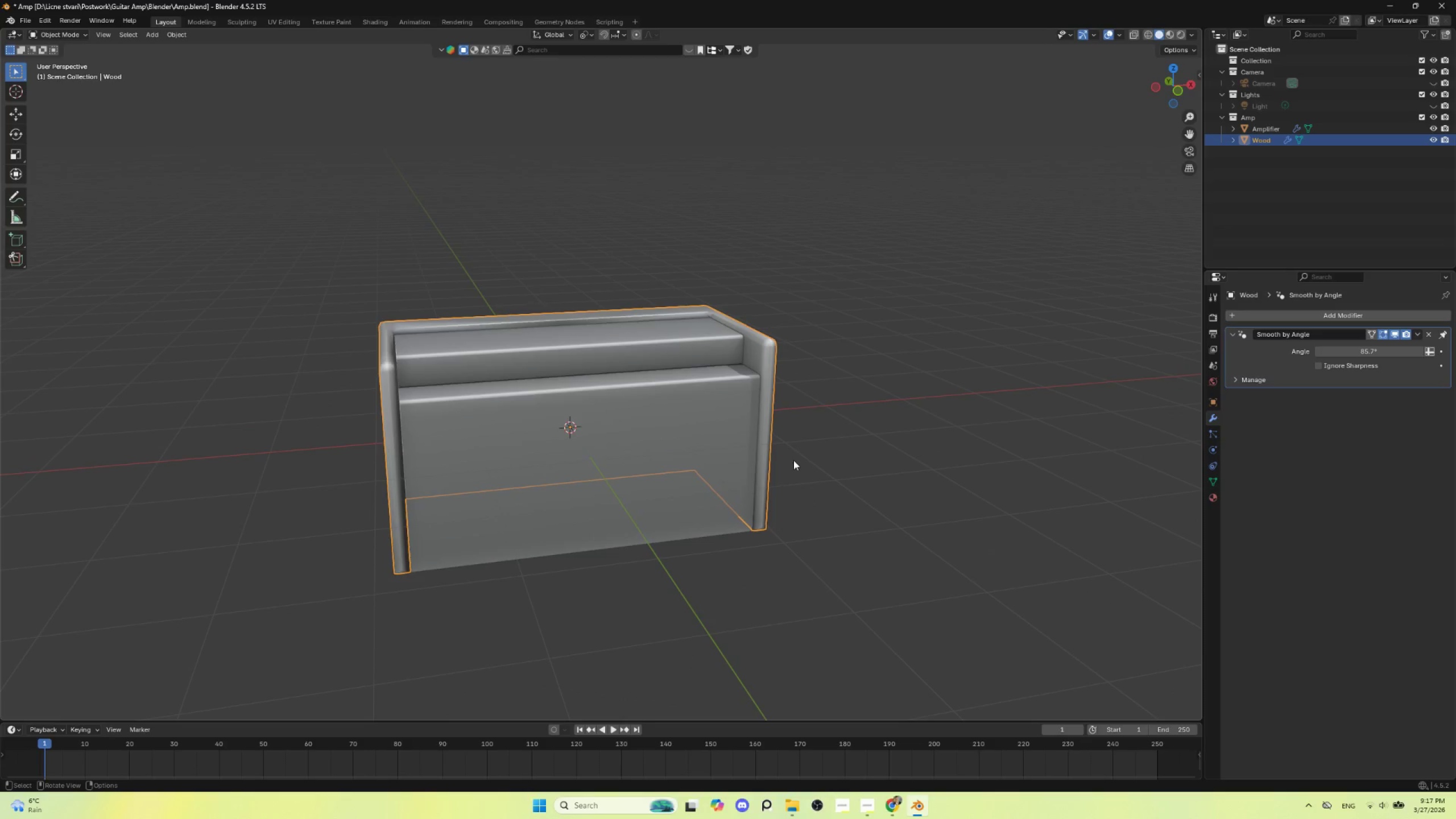 
hold_key(key=ShiftLeft, duration=0.5)
 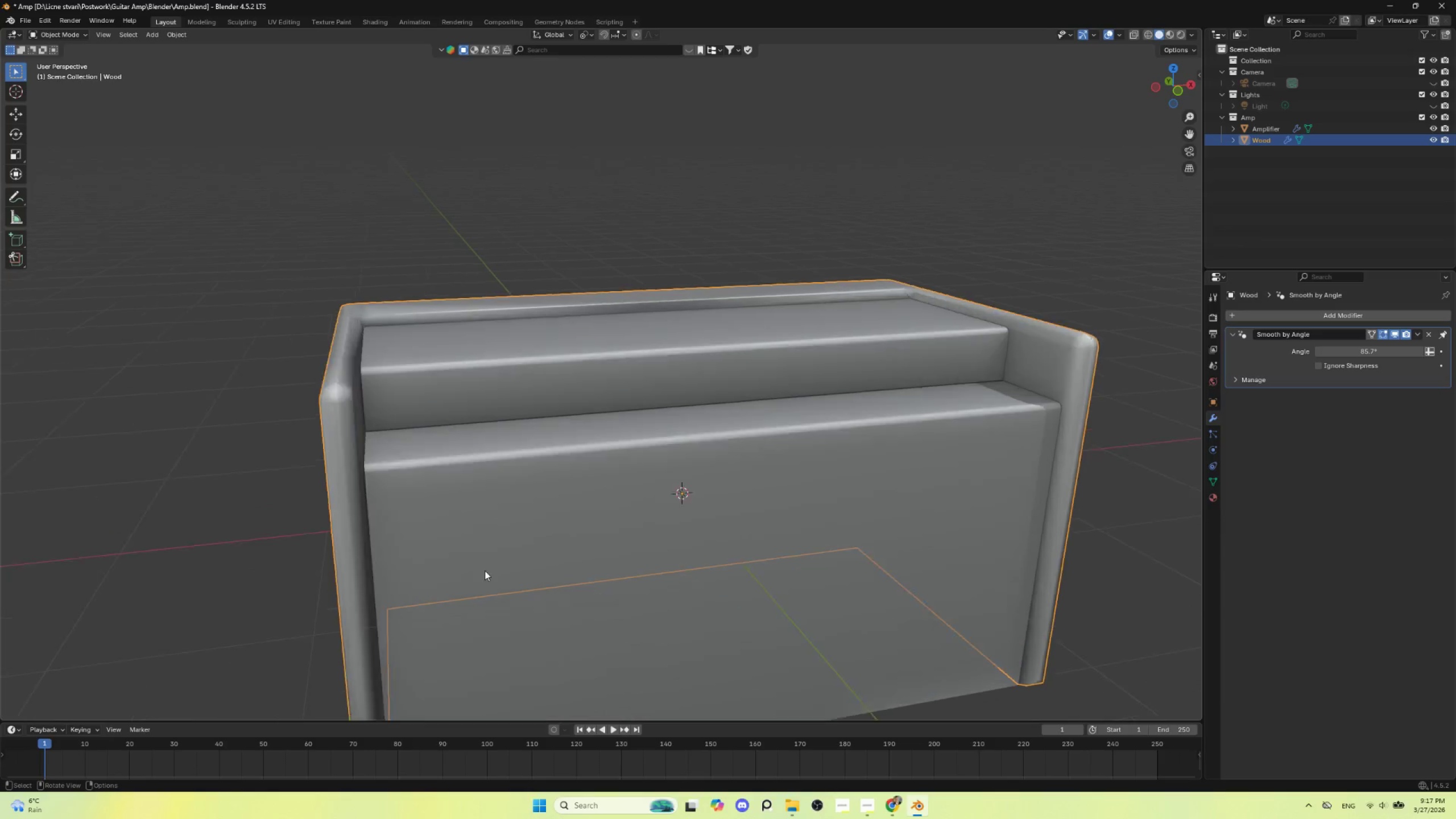 
scroll: coordinate [485, 570], scroll_direction: up, amount: 4.0
 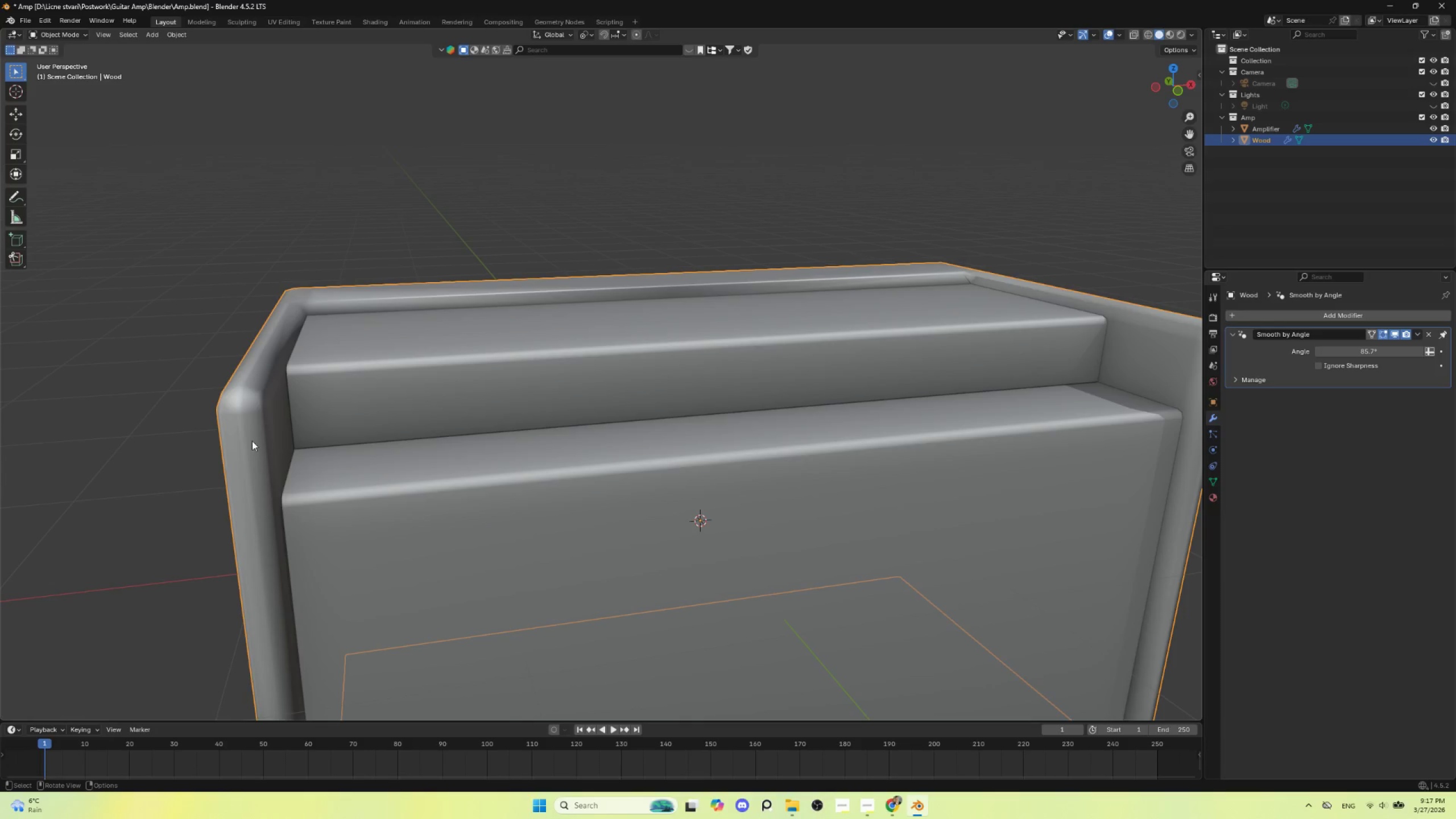 
left_click([248, 426])
 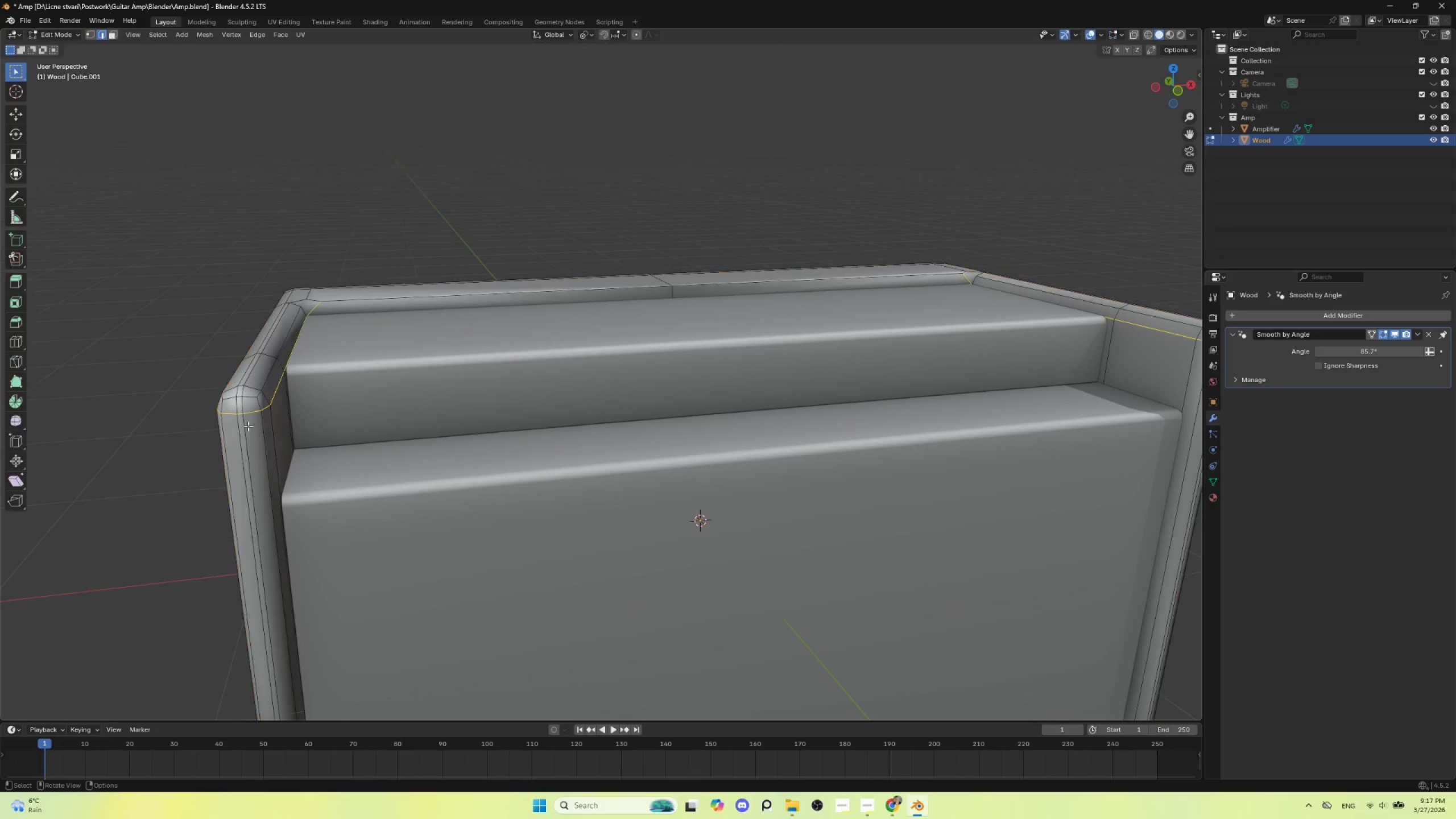 
key(Tab)
 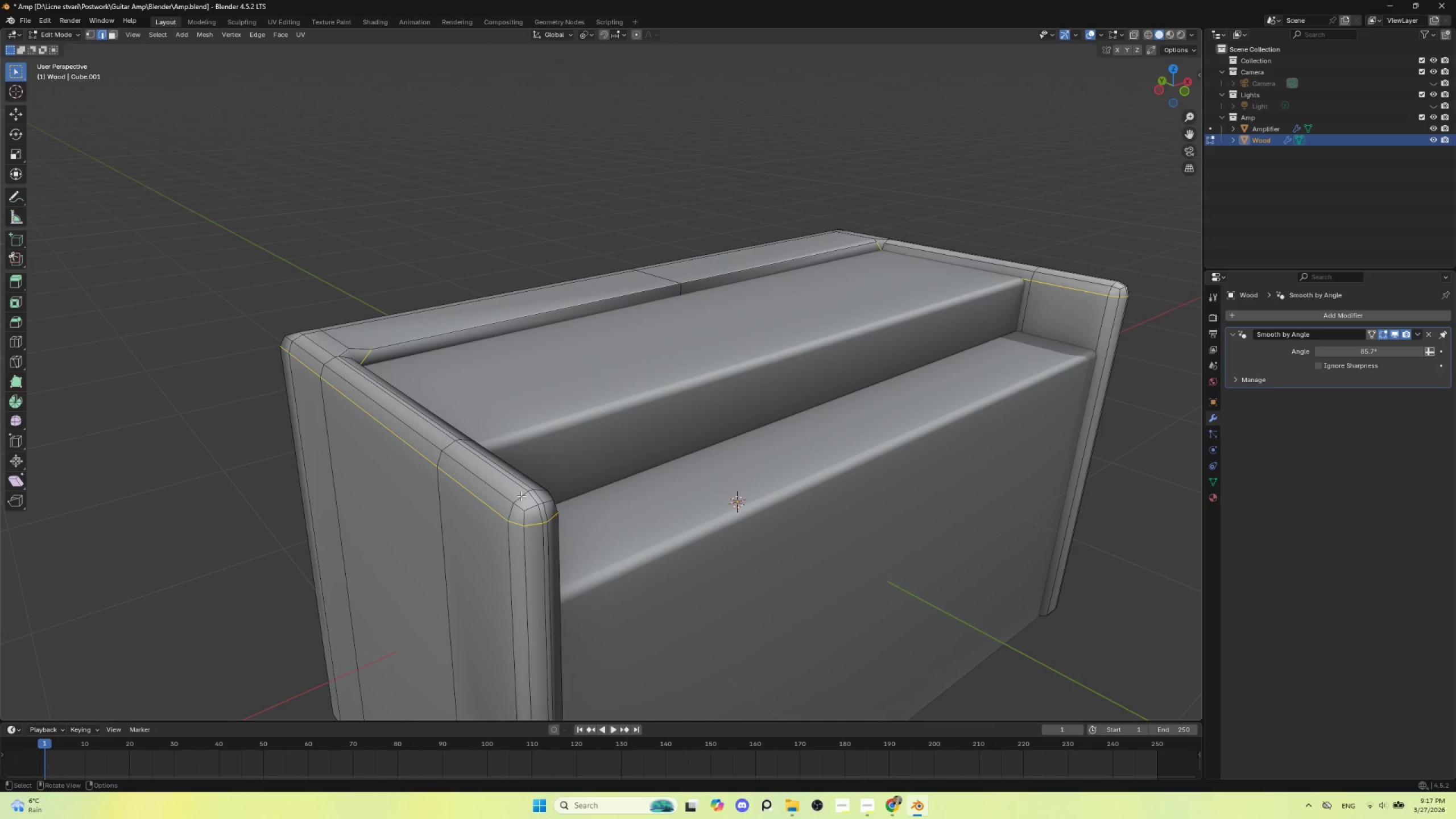 
hold_key(key=AltLeft, duration=1.5)
left_click([508, 480])
 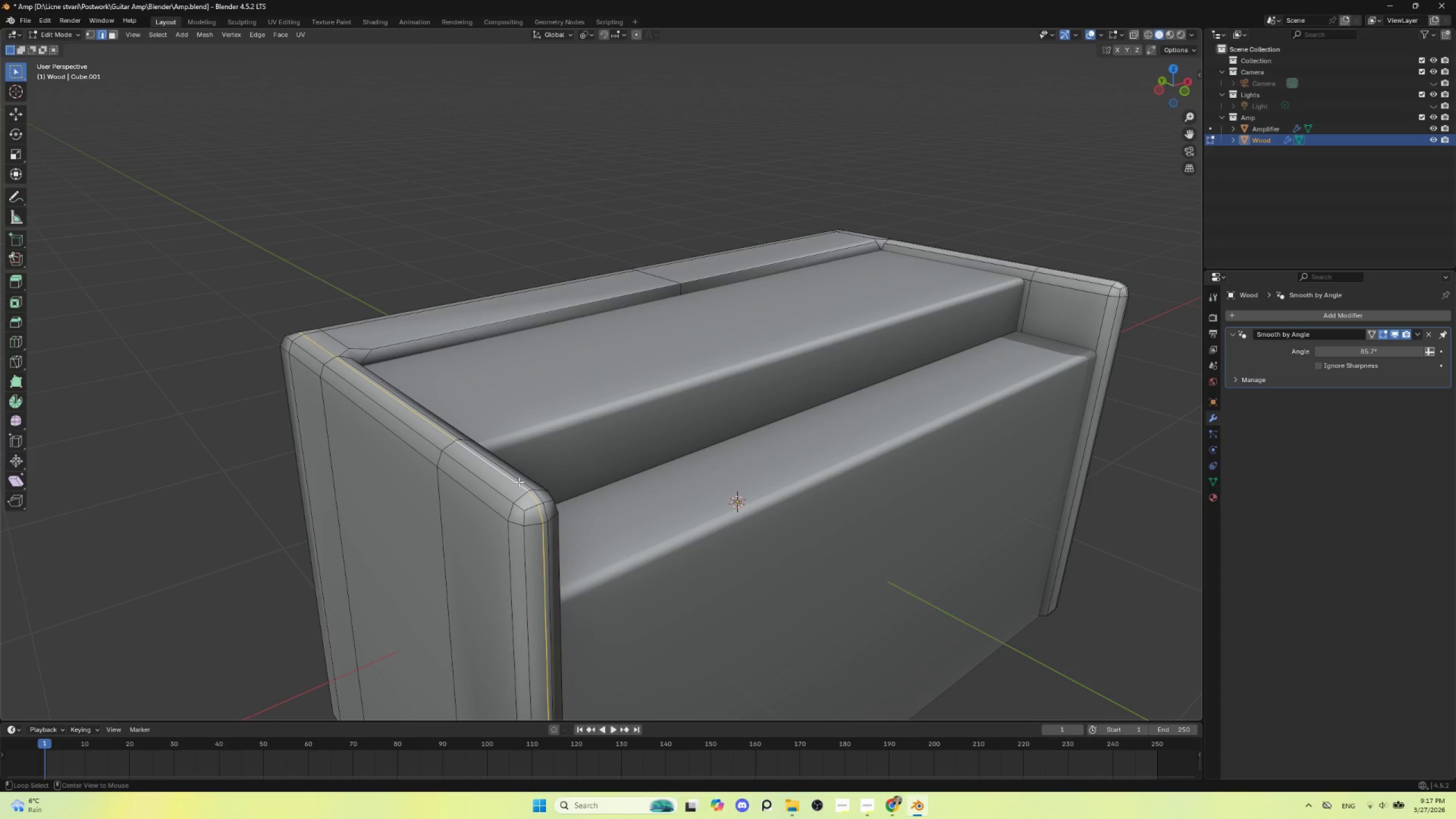 
hold_key(key=AltLeft, duration=0.45)
 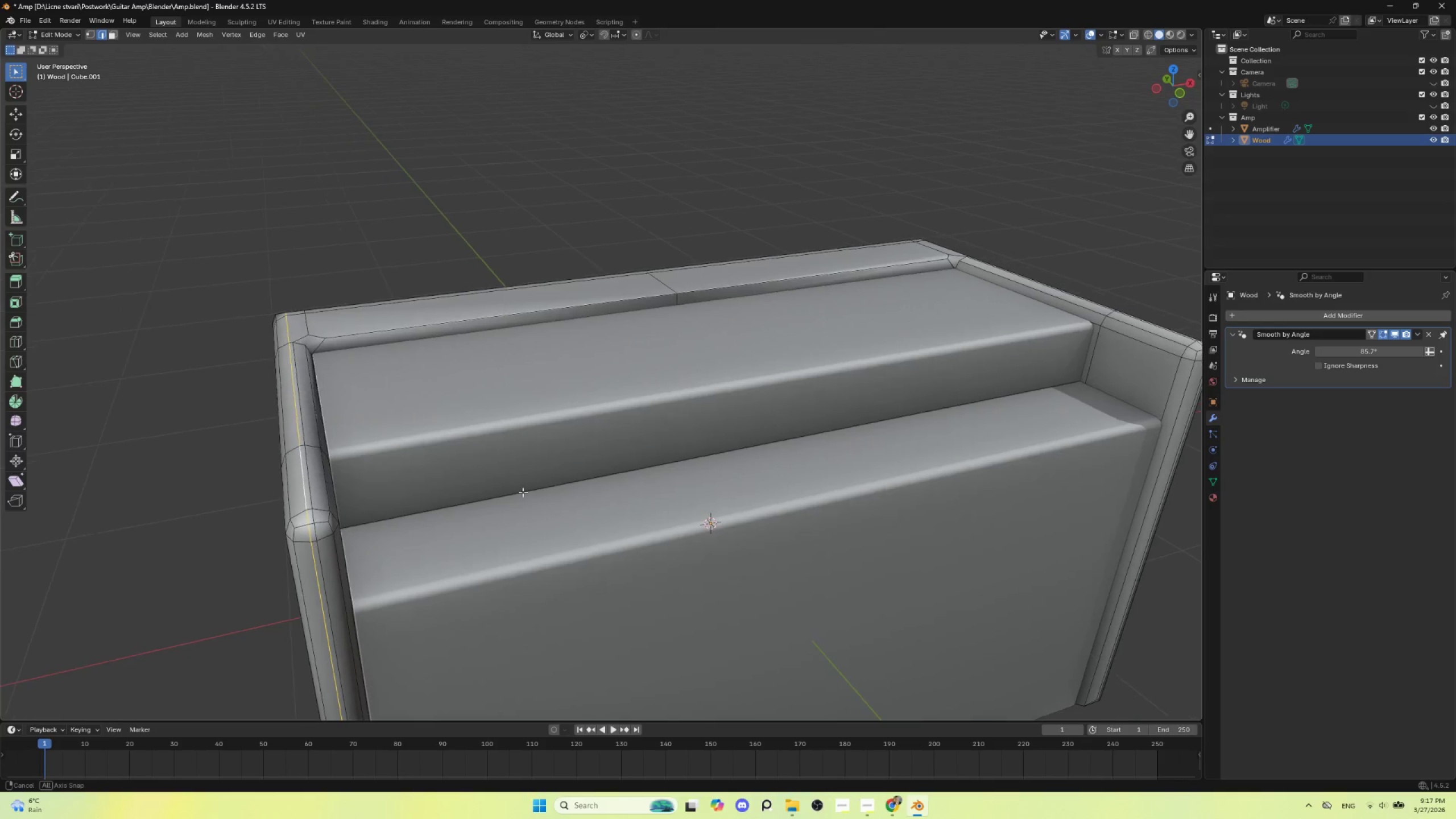 
hold_key(key=AltLeft, duration=2.62)
 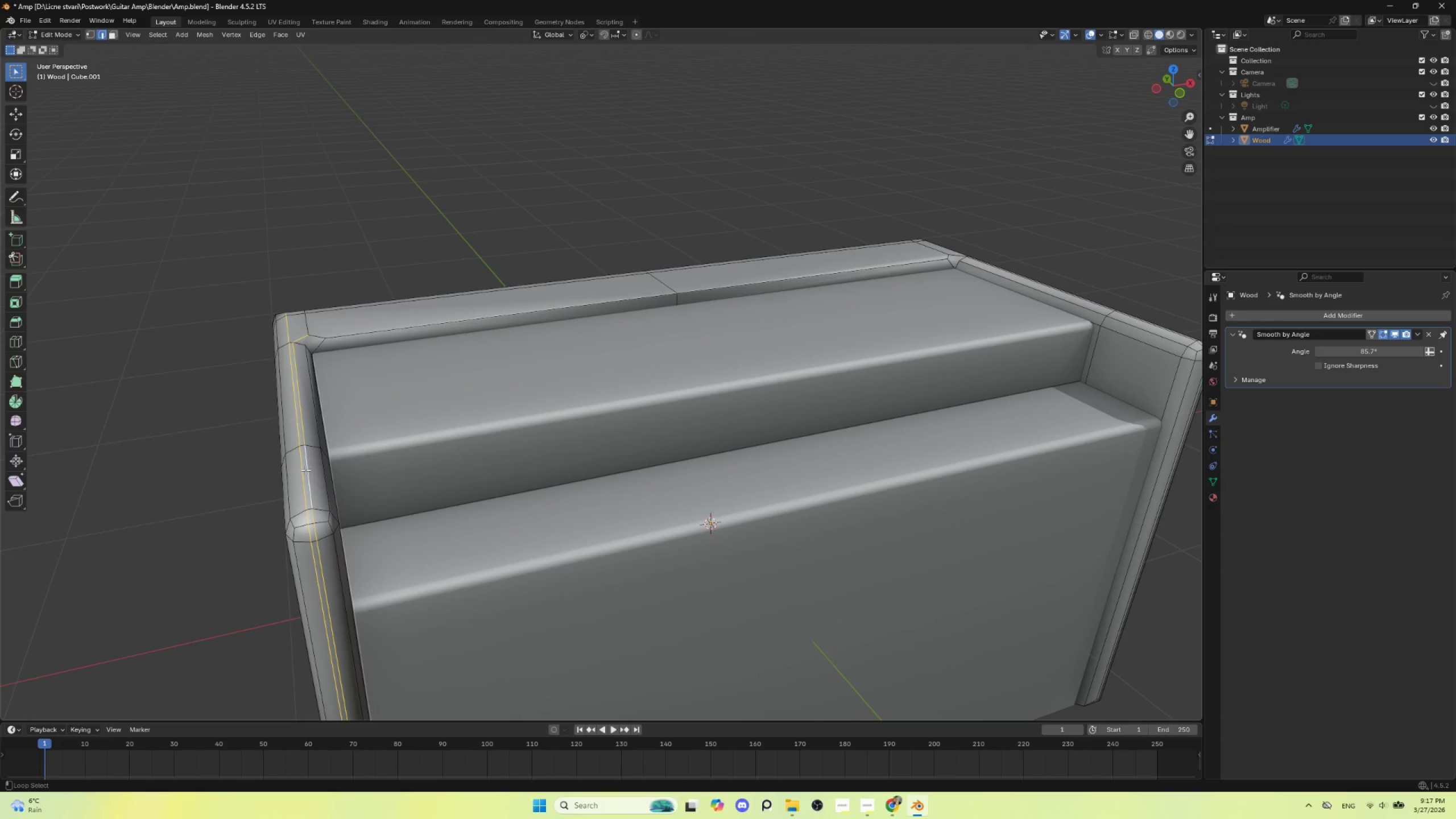 
hold_key(key=ShiftLeft, duration=0.8)
hold_key(key=AltLeft, duration=0.75)
left_click([305, 470])
 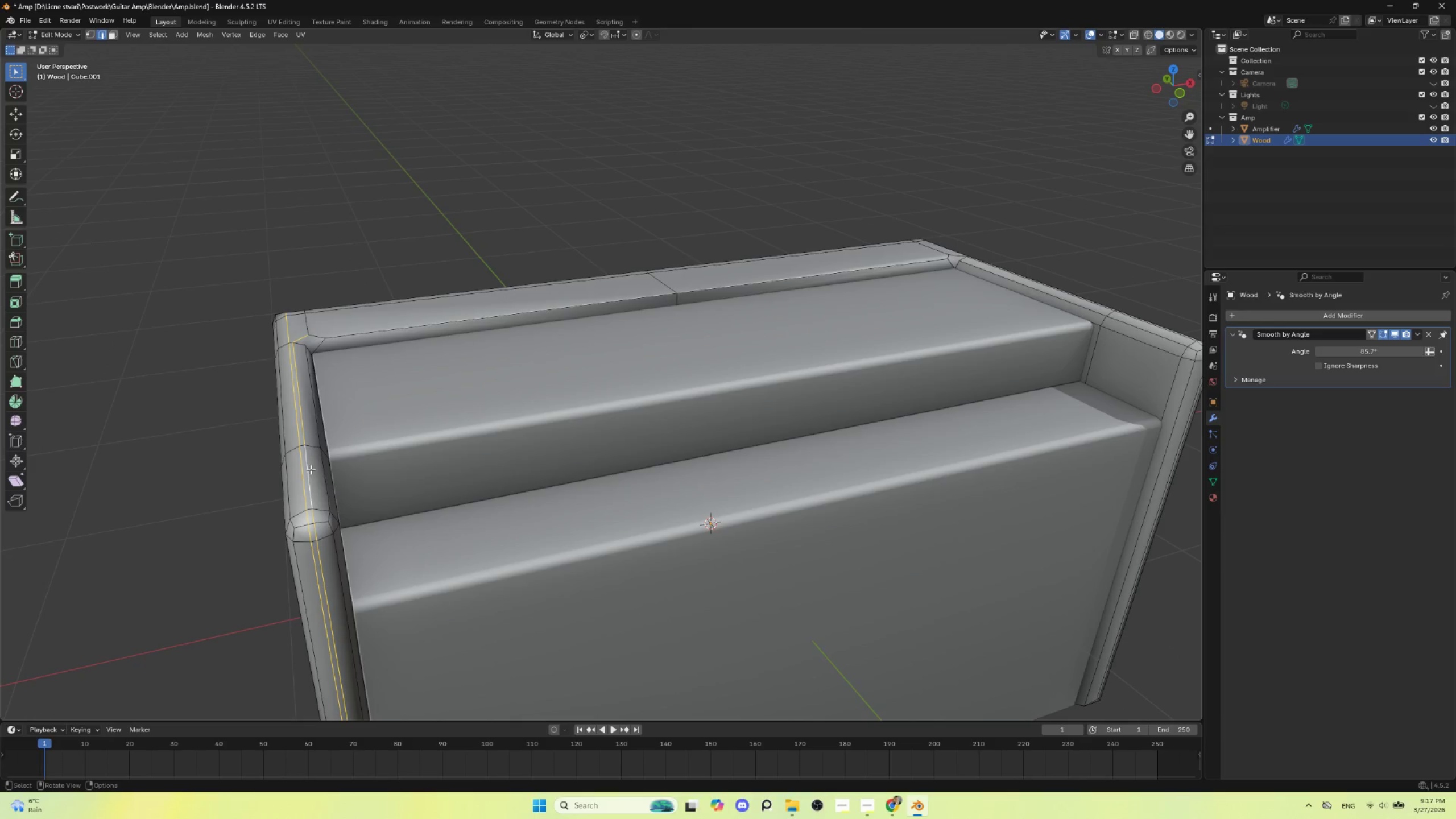 
left_click([308, 466])
 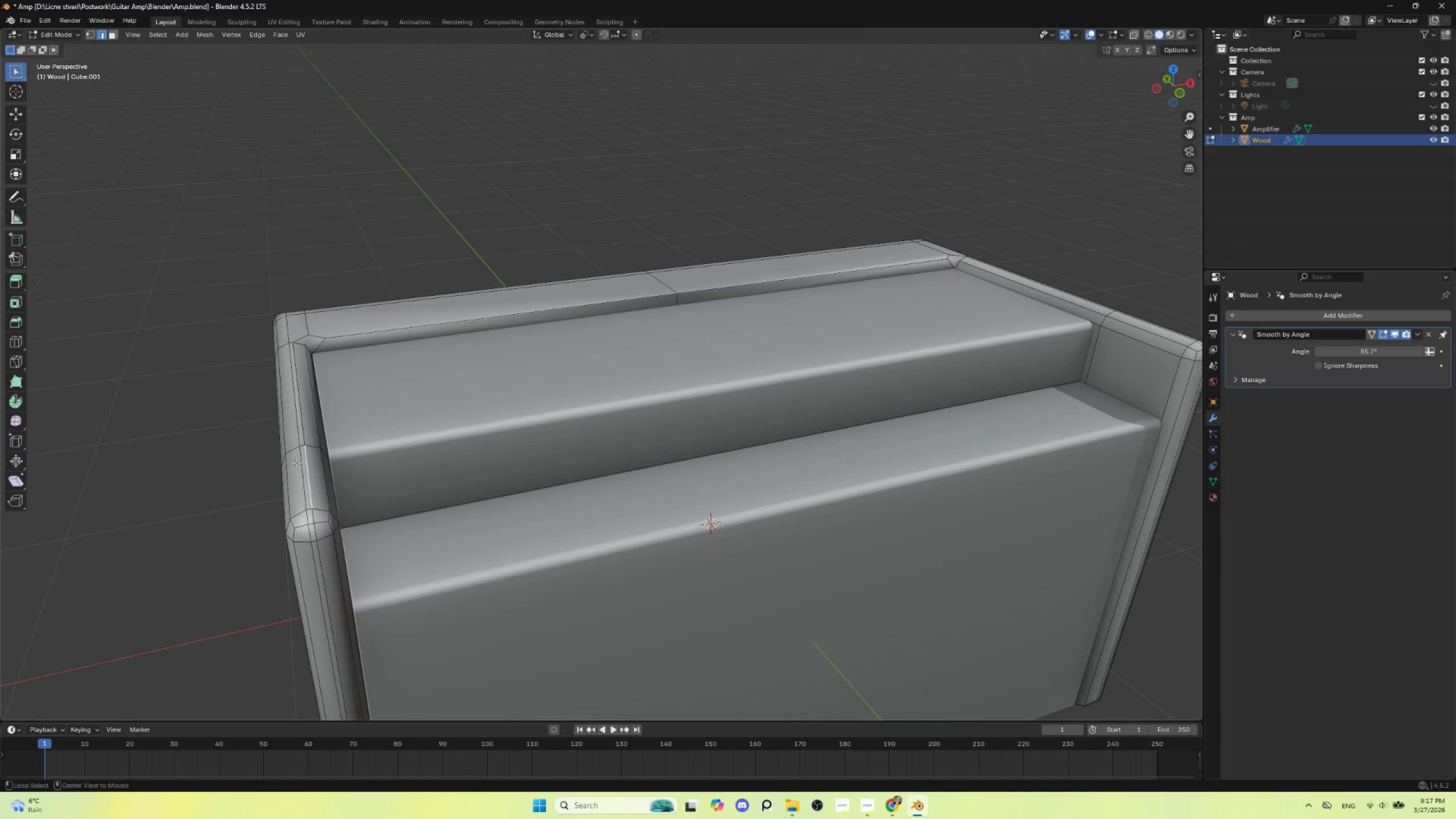 
hold_key(key=AltLeft, duration=0.73)
left_click([296, 462])
 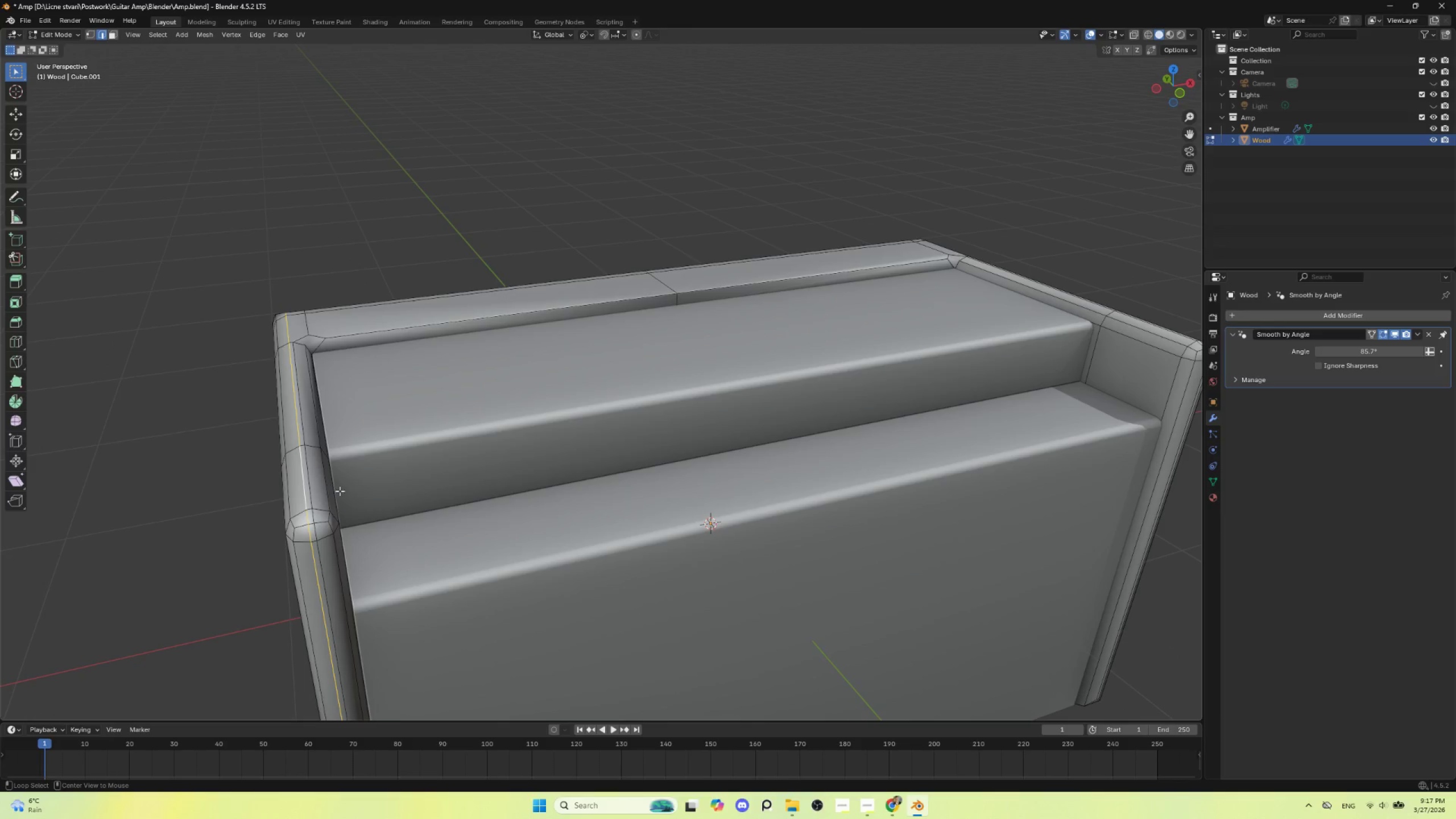 
hold_key(key=AltLeft, duration=3.64)
 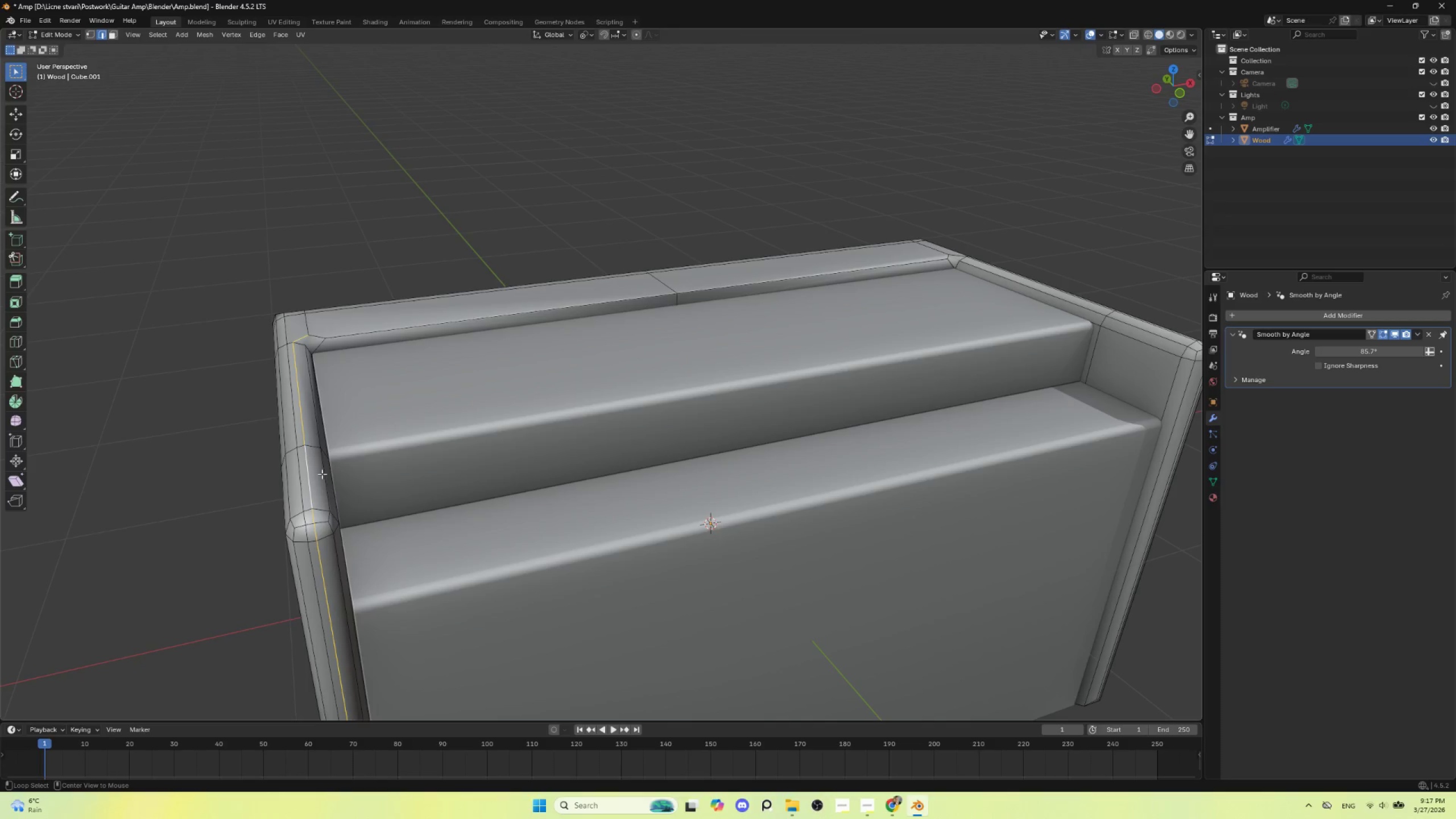 
type(gg)
 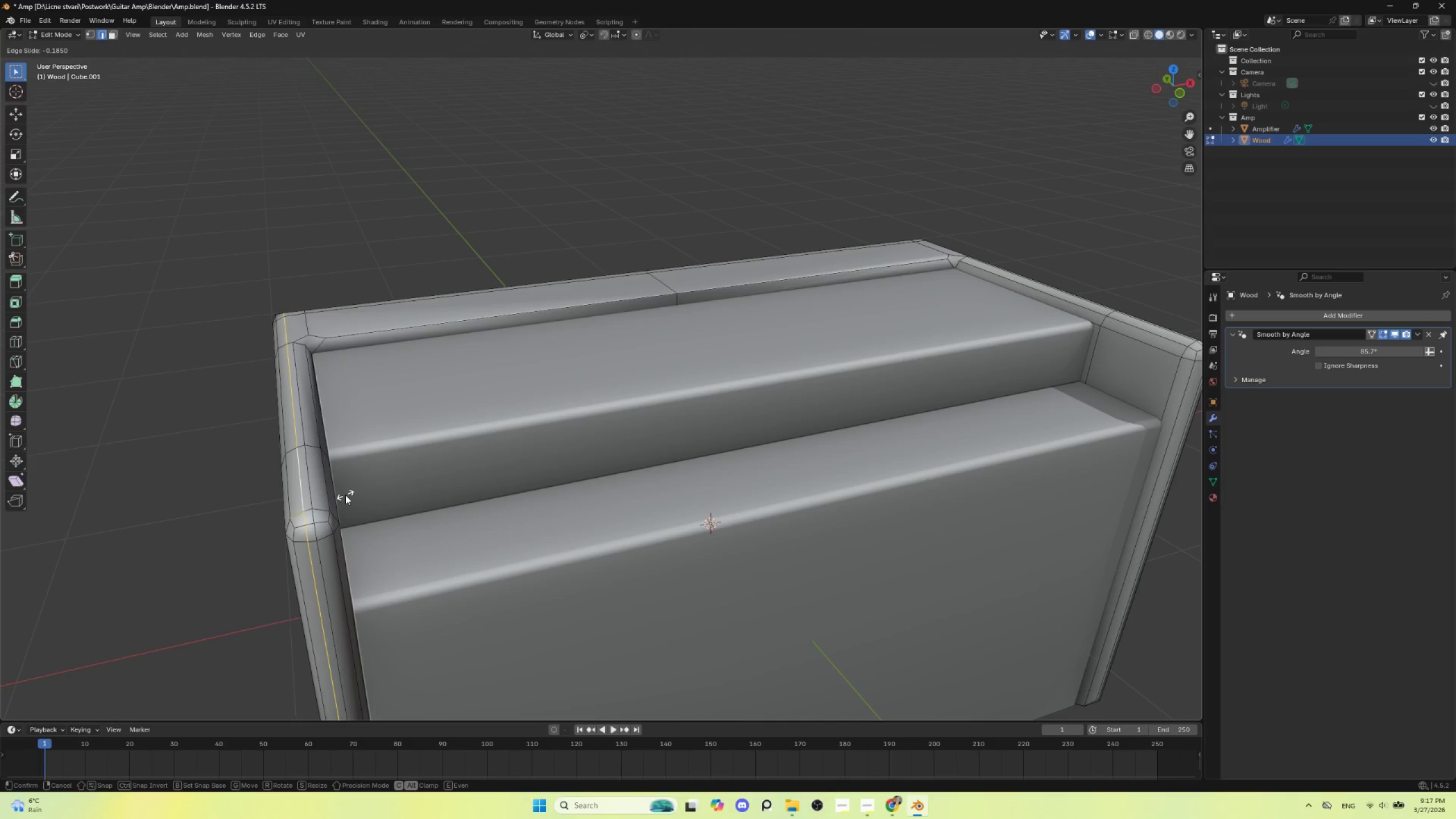 
left_click([345, 495])
 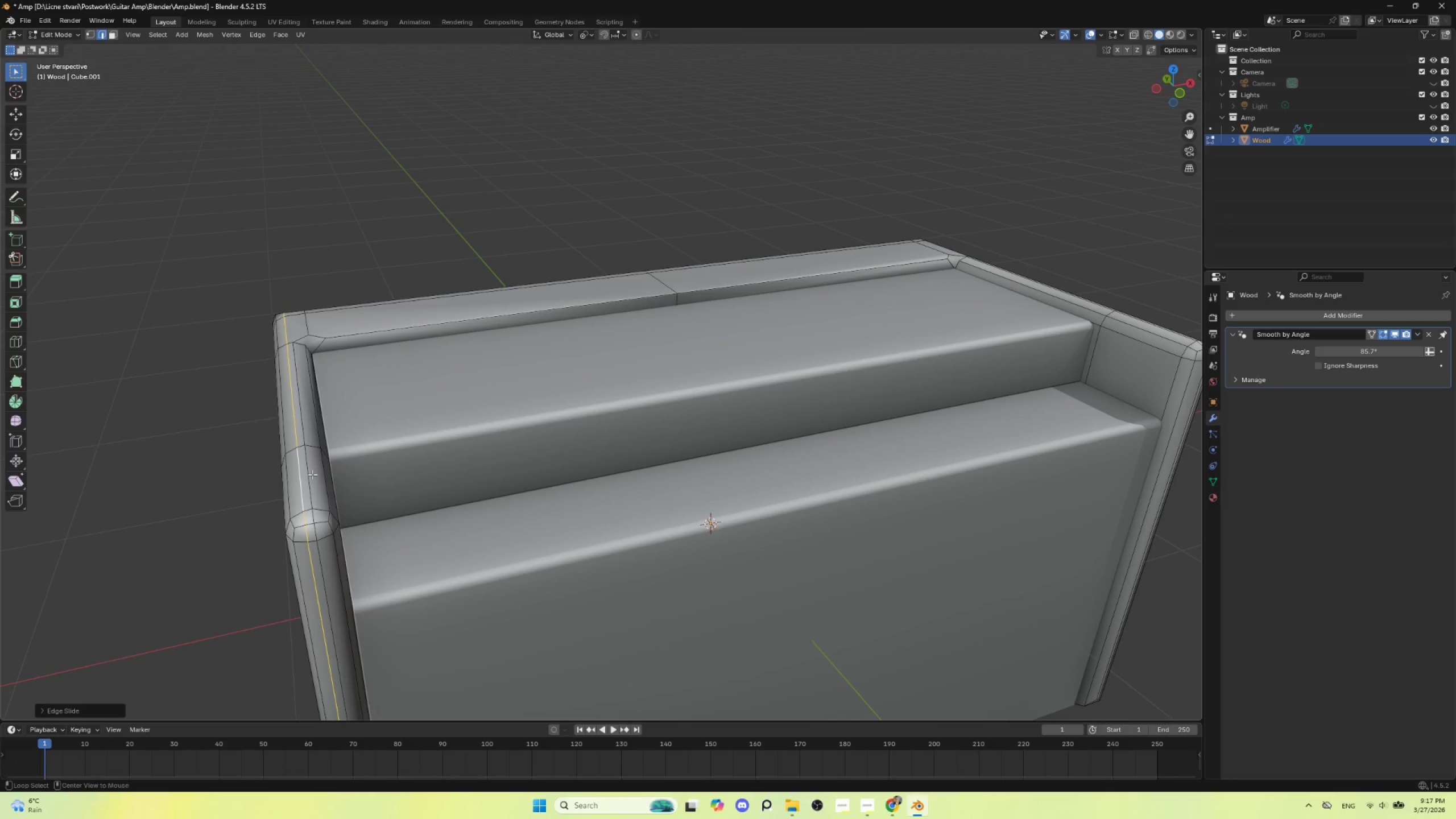 
hold_key(key=AltLeft, duration=0.75)
left_click([311, 472])
 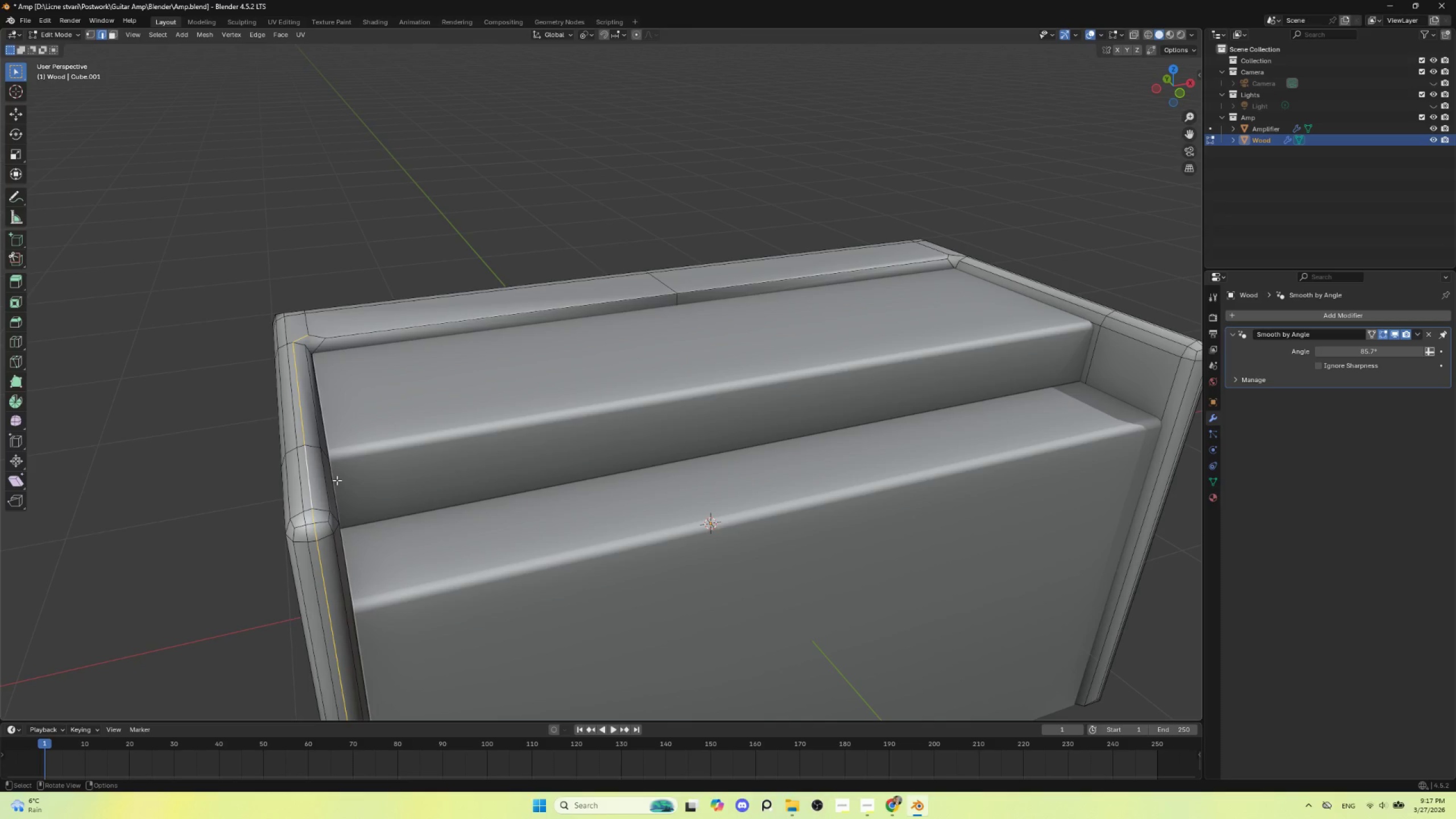 
scroll: coordinate [337, 480], scroll_direction: down, amount: 1.0
 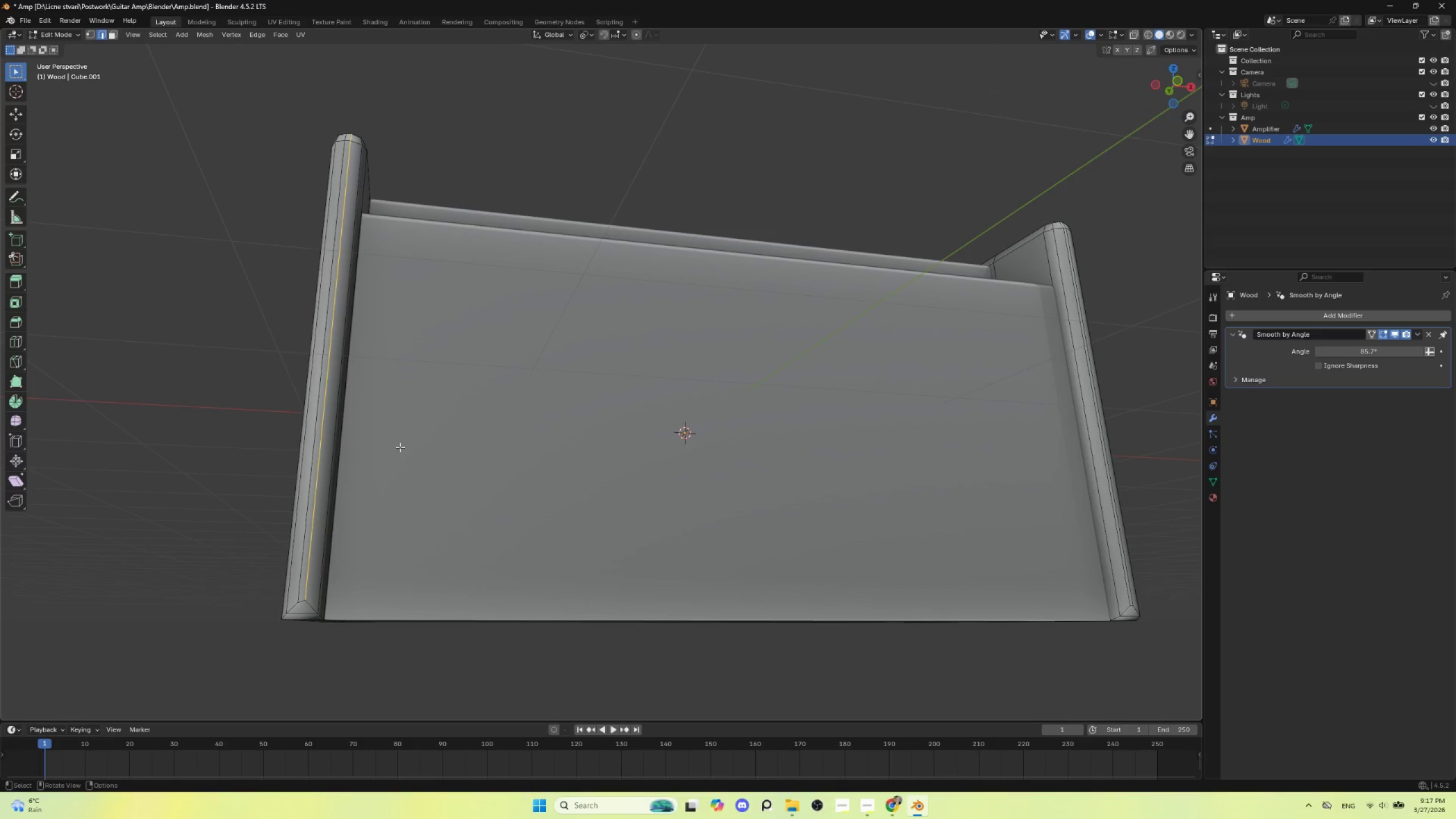 
type(gg)
 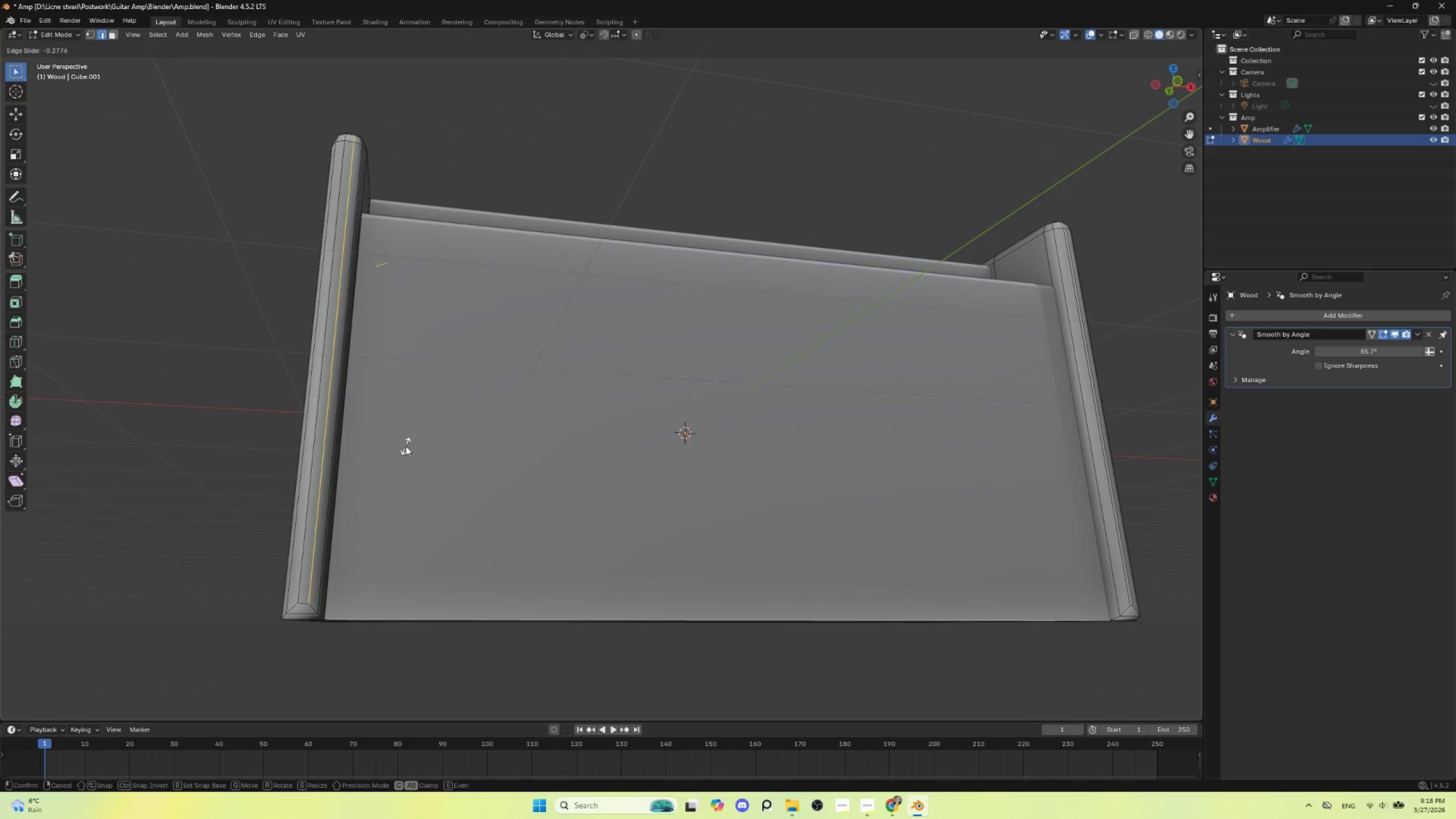 
hold_key(key=ShiftLeft, duration=1.5)
 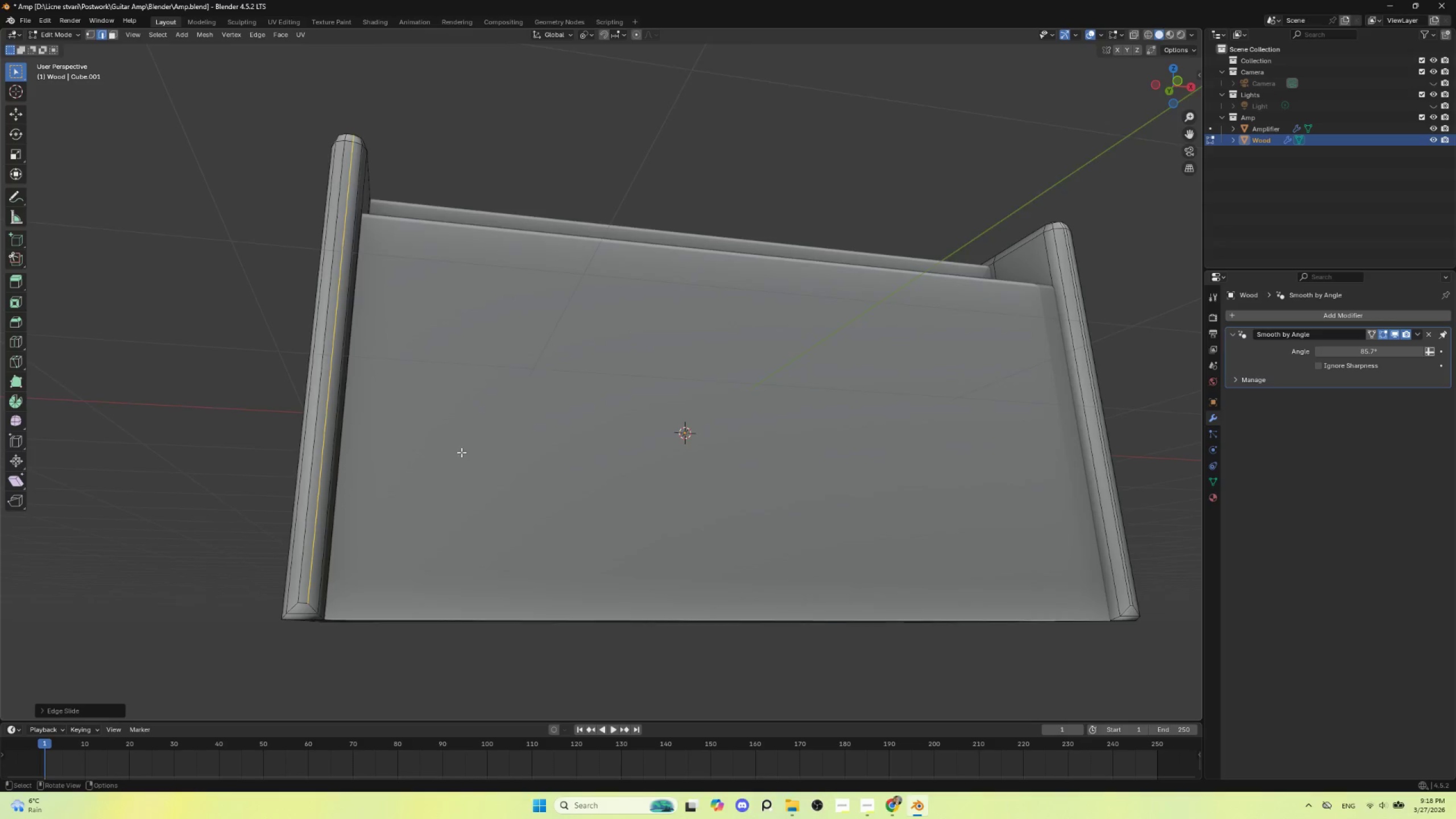 
hold_key(key=ShiftLeft, duration=0.38)
left_click([402, 446])
 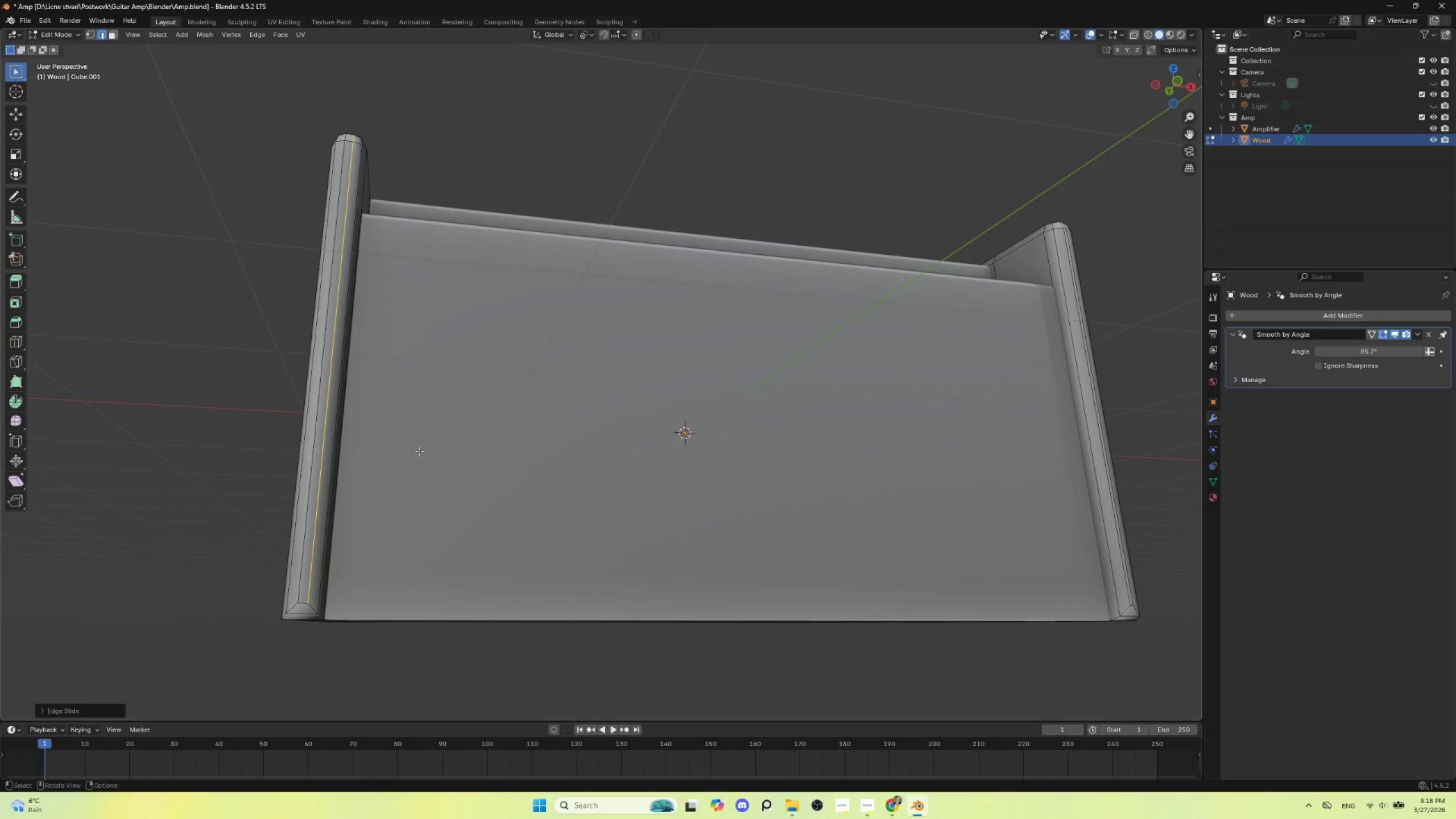 
hold_key(key=ShiftLeft, duration=9.7)
 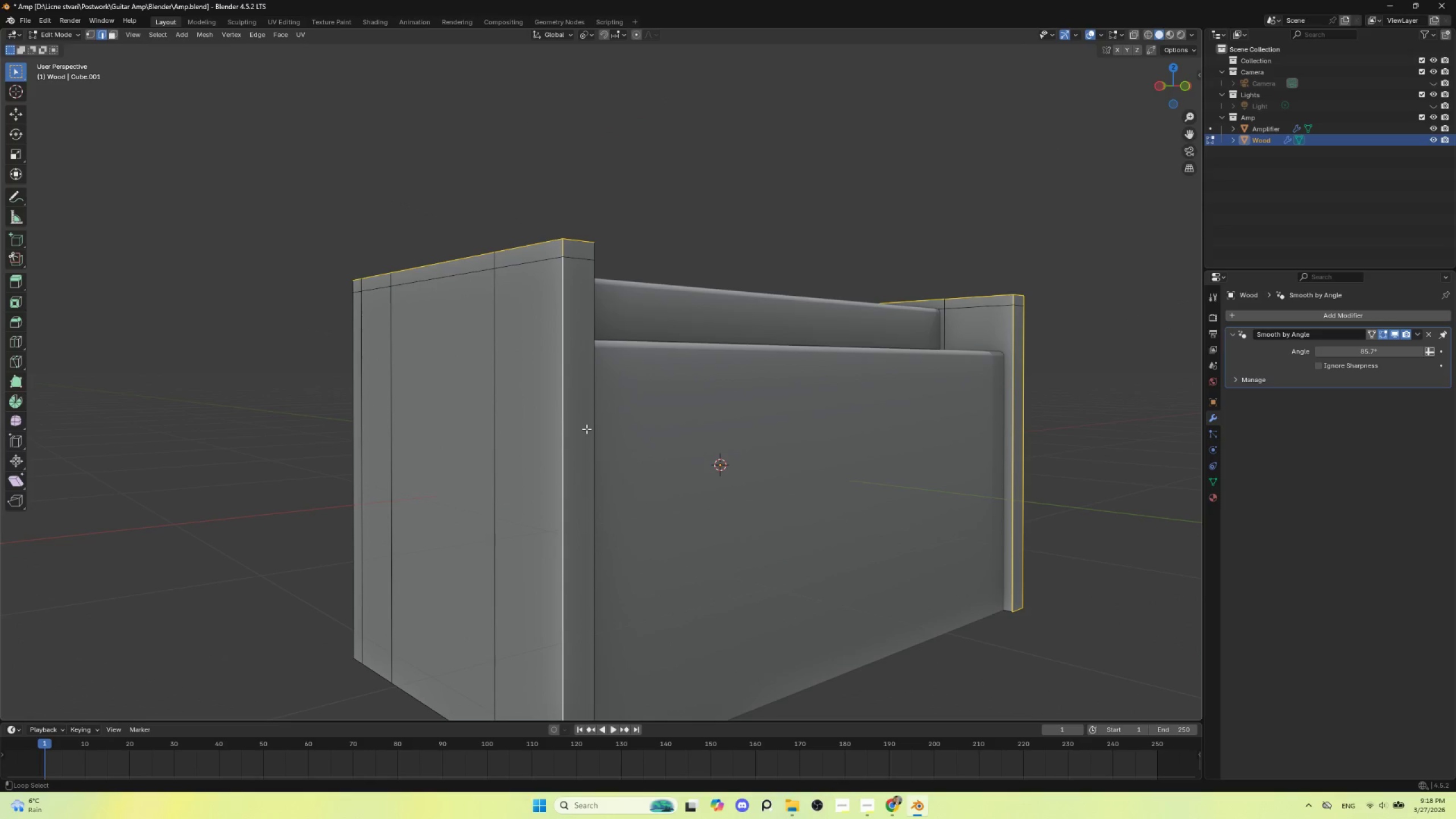 
hold_key(key=AltLeft, duration=0.58)
 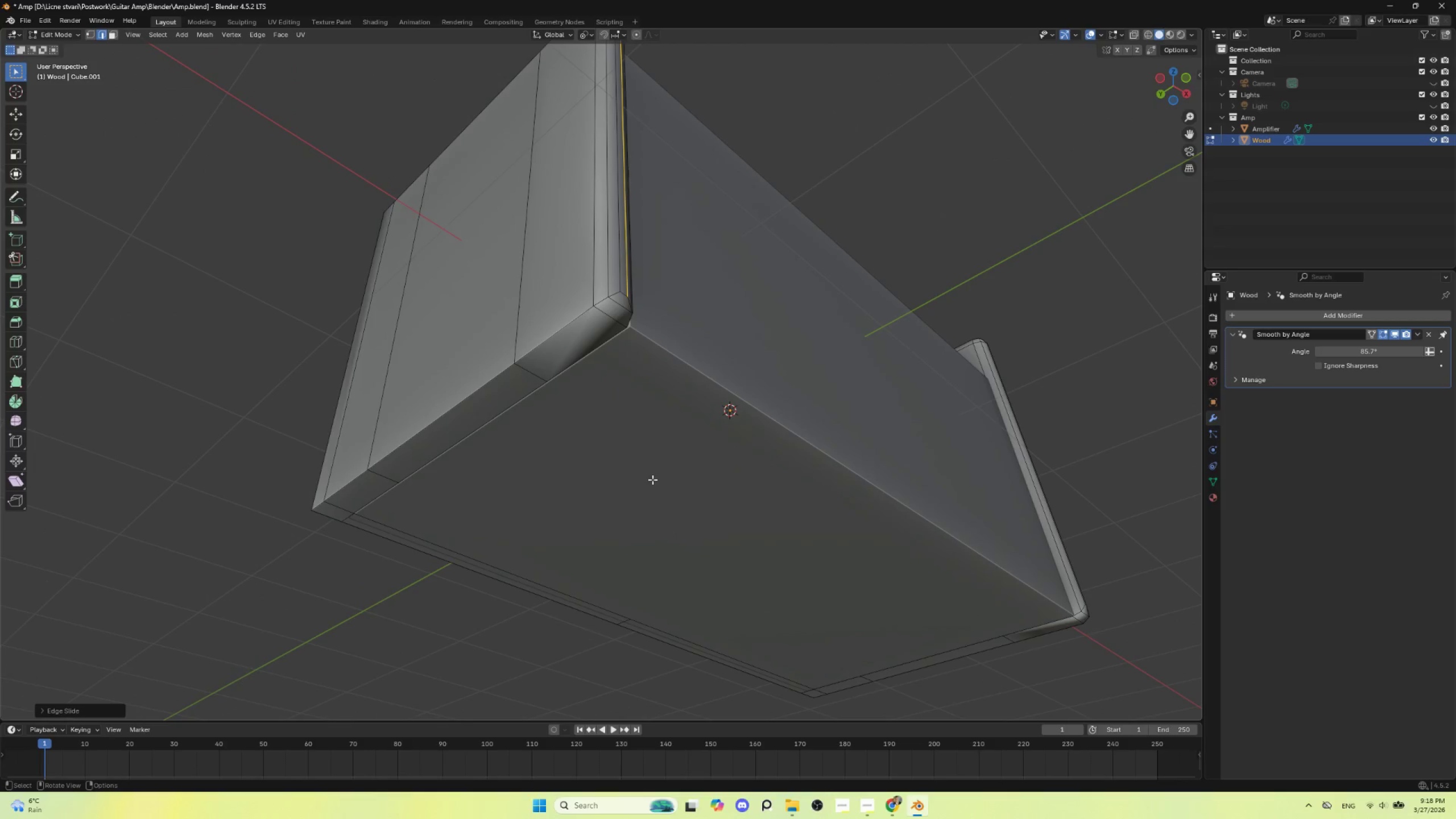 
key(Control+Z)
 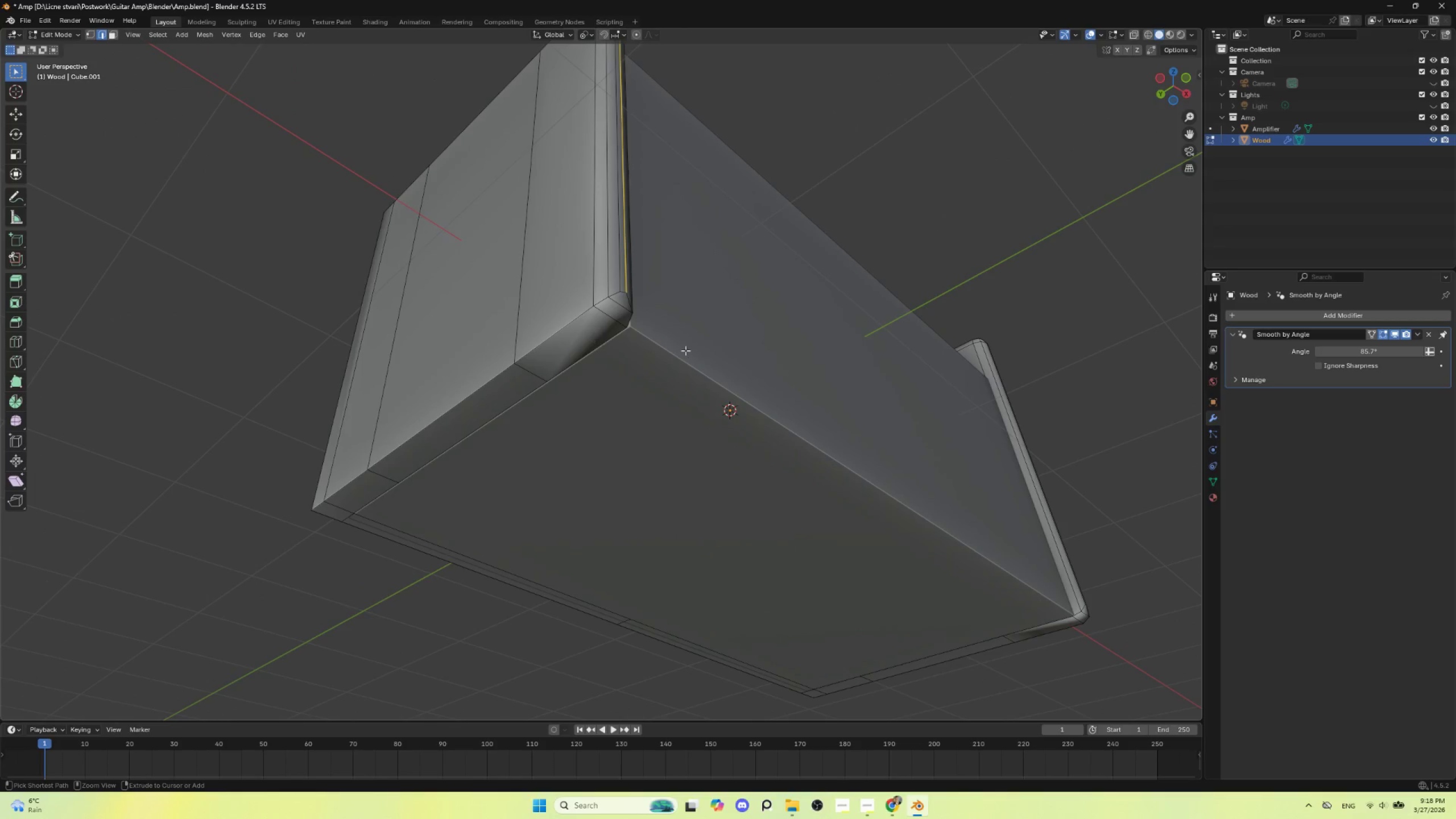 
key(Control+Z)
 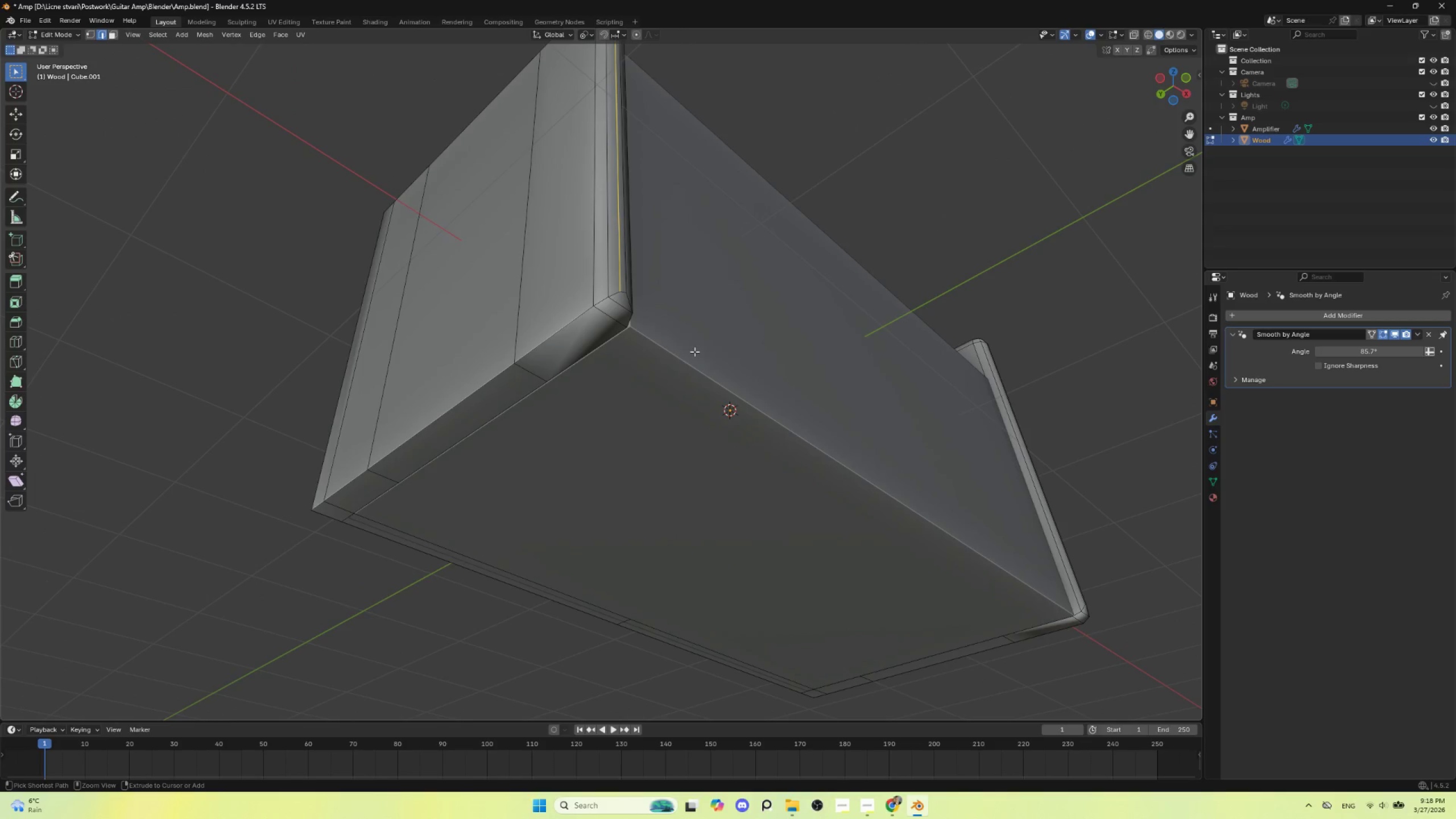 
key(Control+Z)
 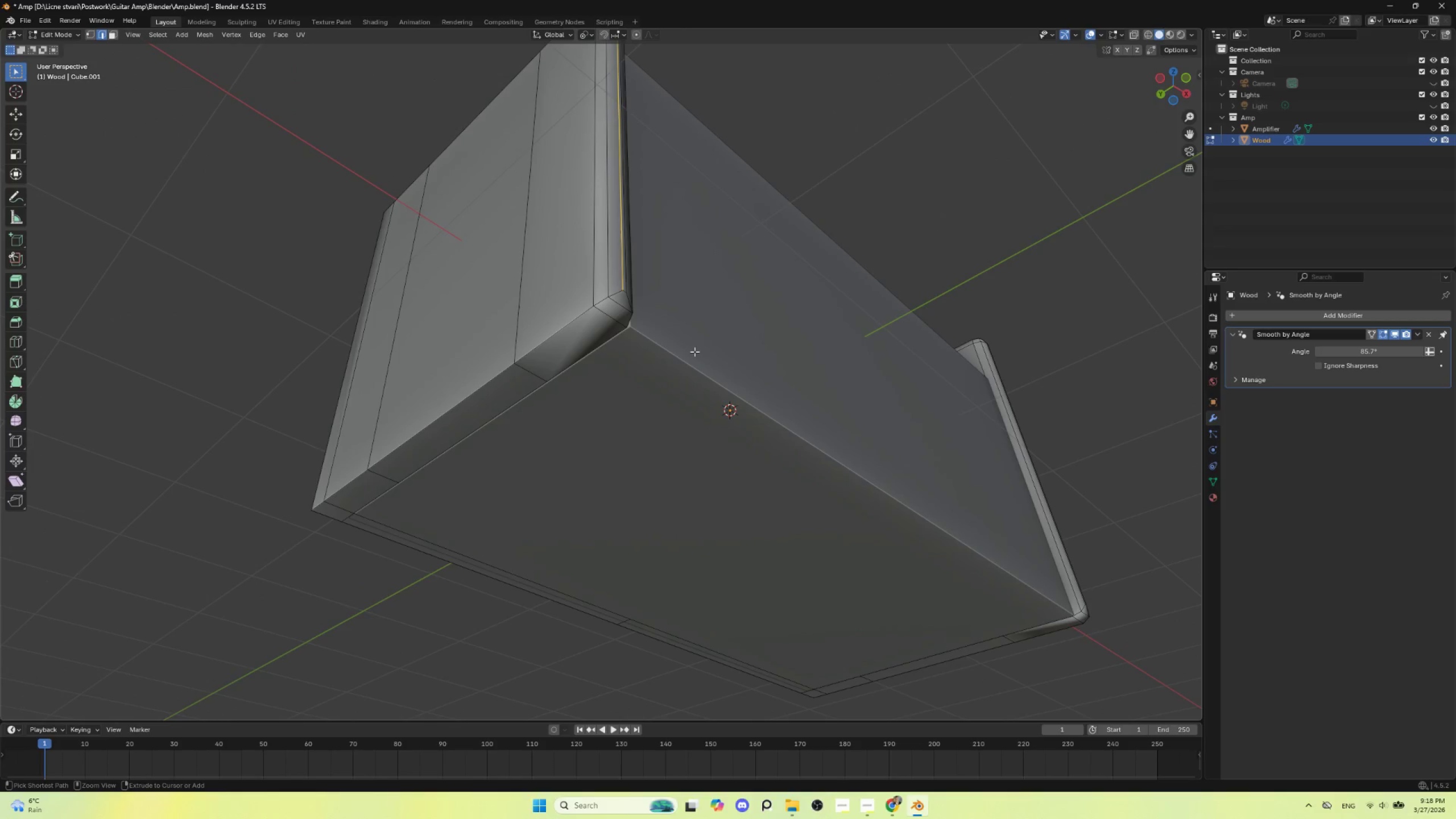 
key(Control+Z)
 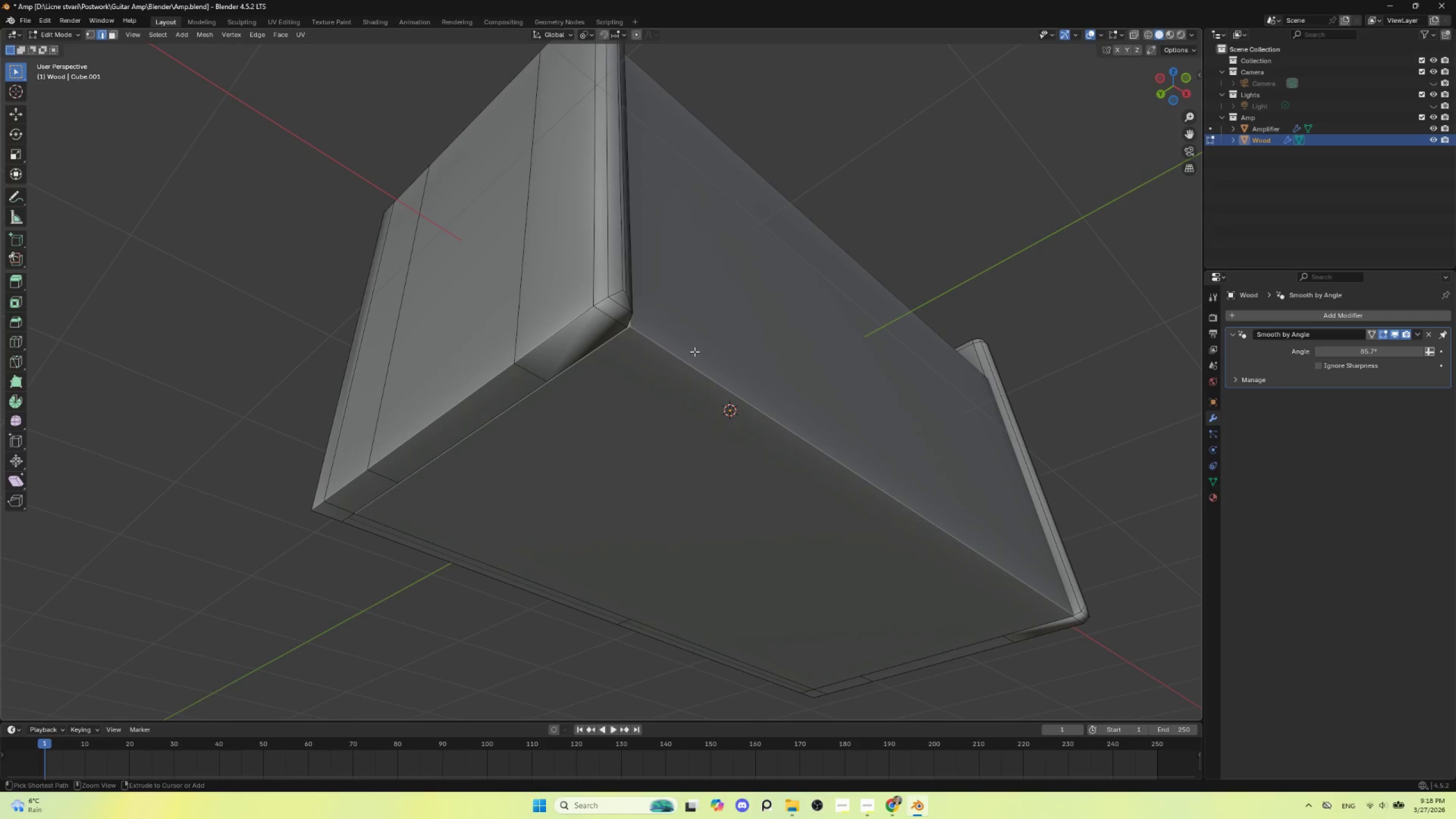 
key(Control+Z)
 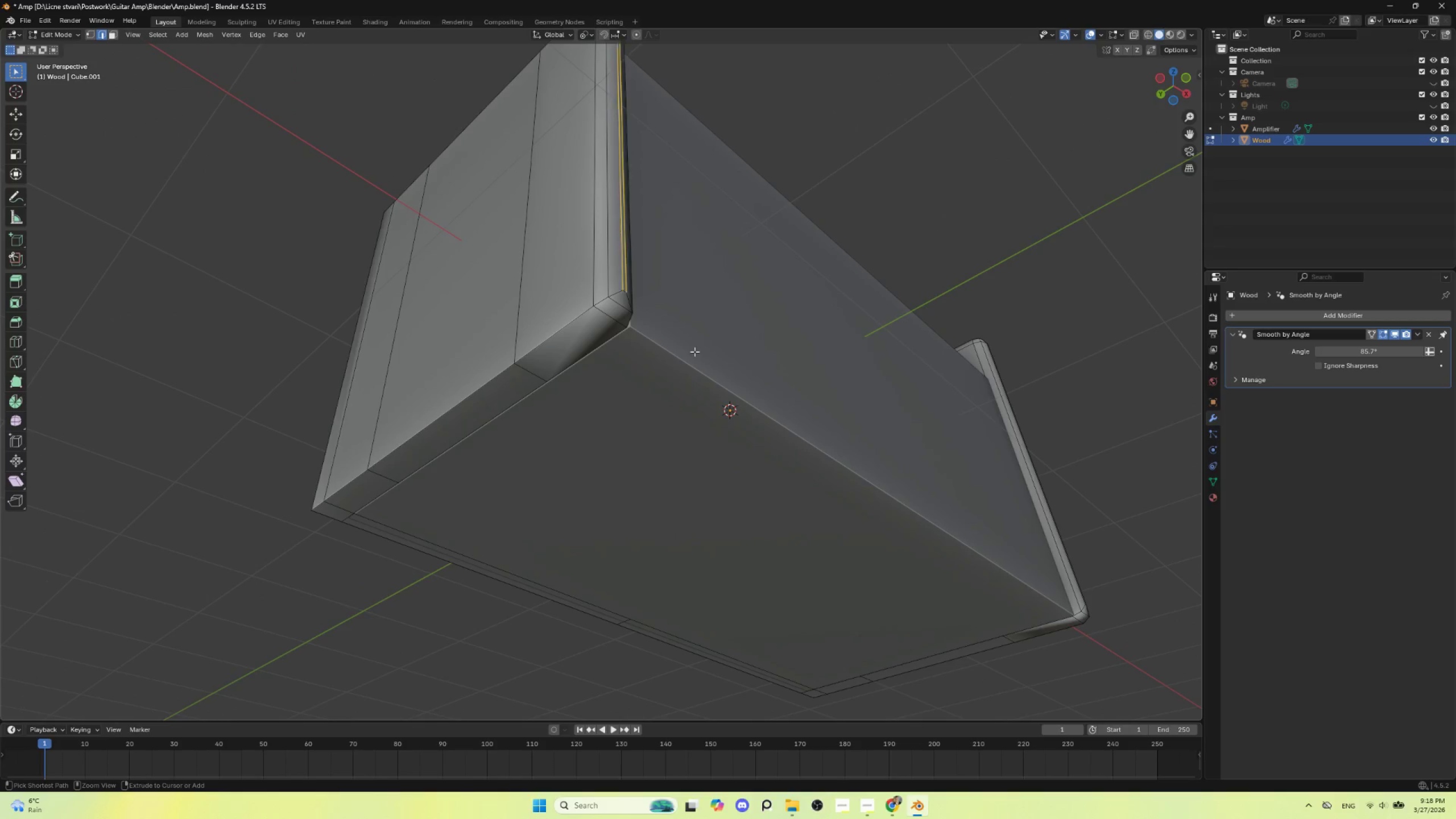 
key(Control+Z)
 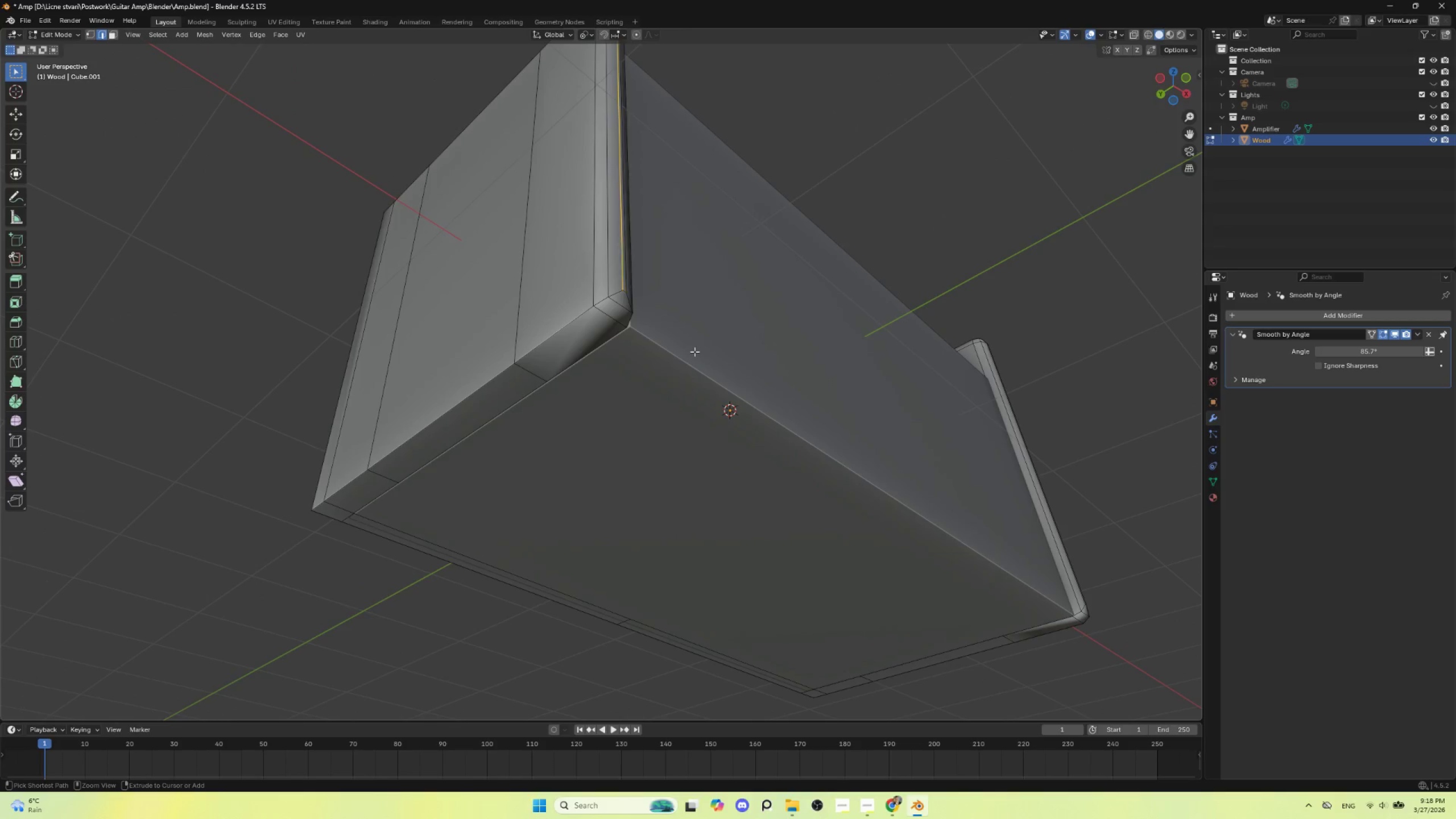 
key(Control+Z)
 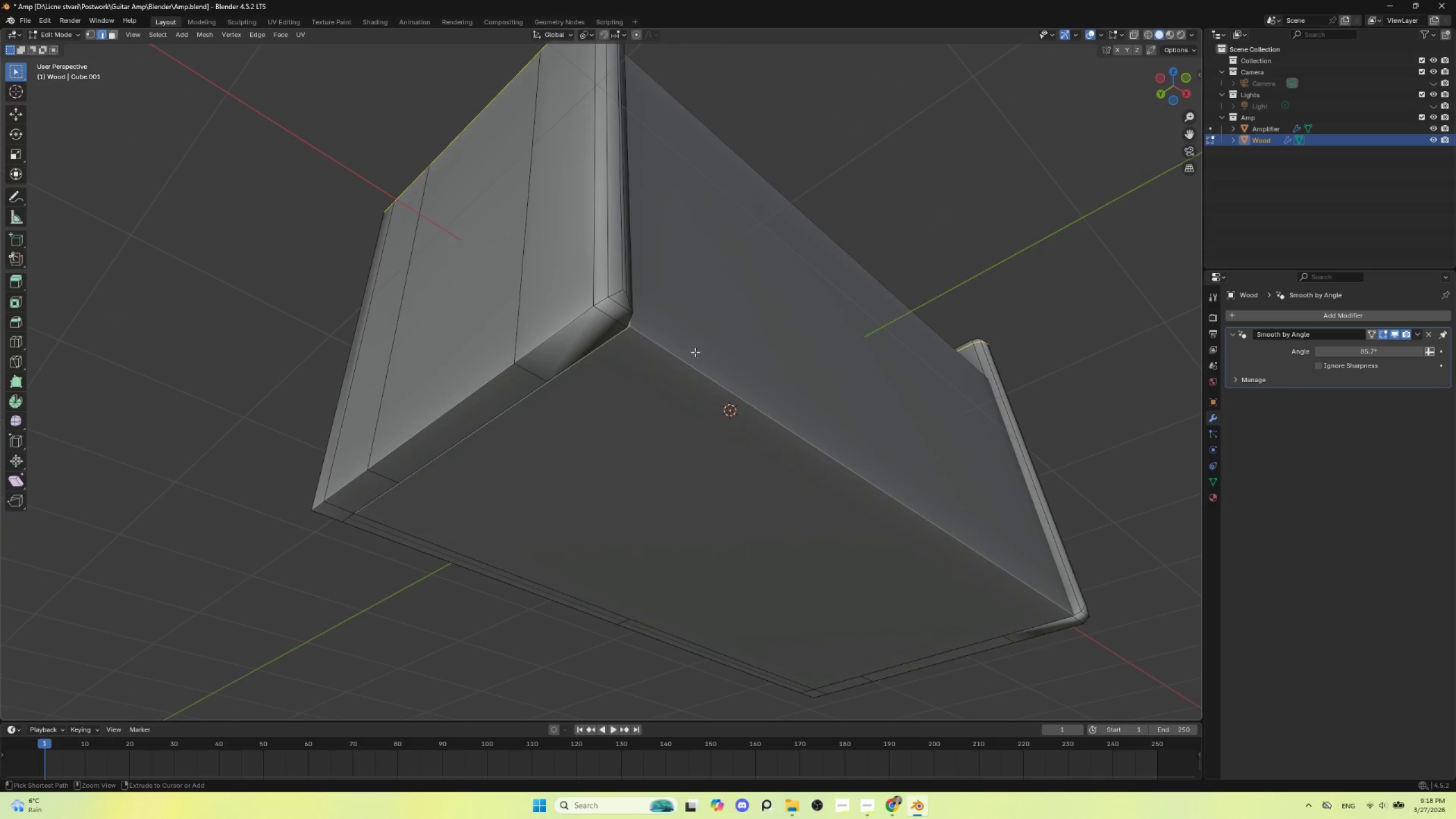 
key(Control+Z)
 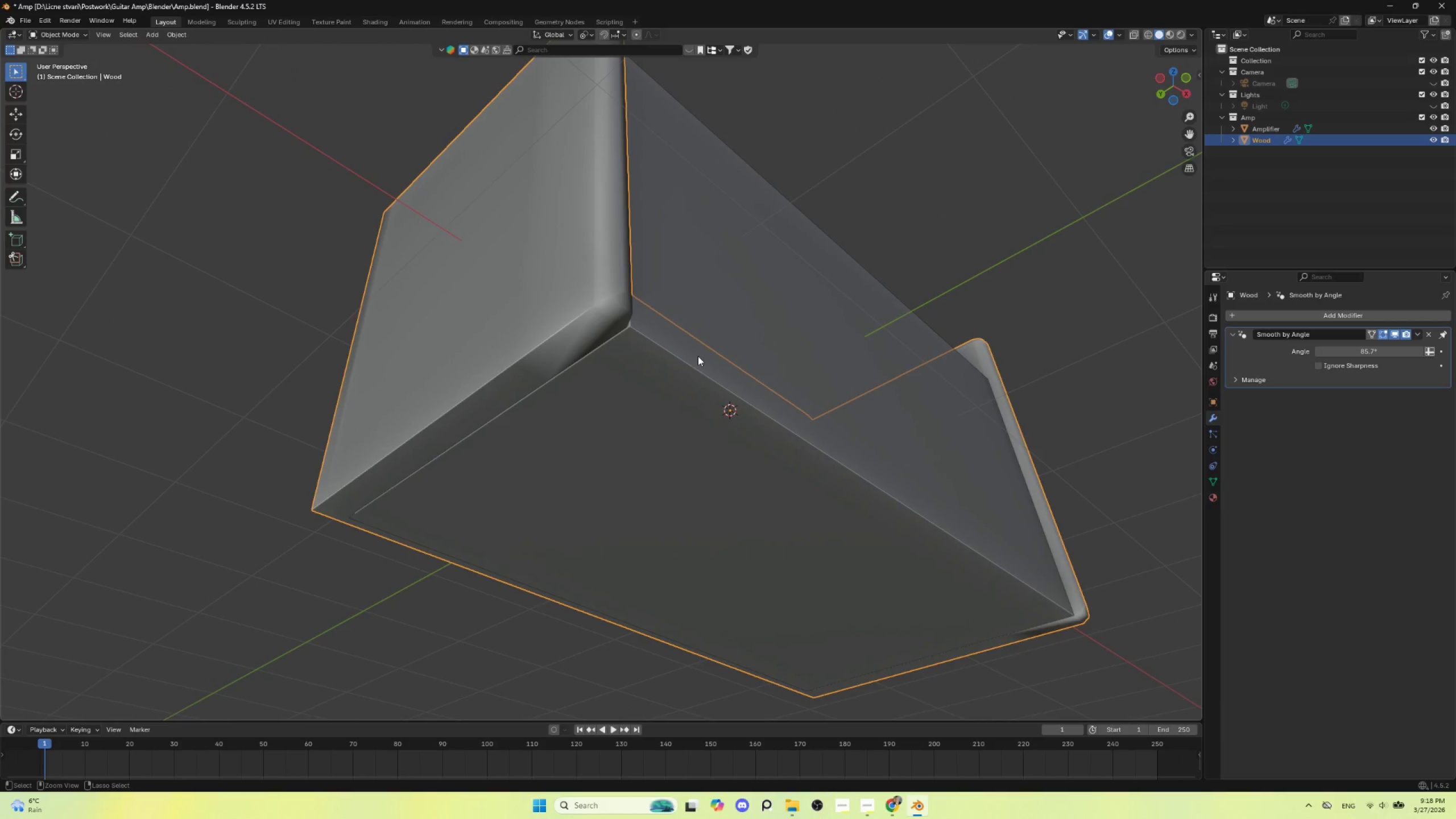 
key(Control+Z)
 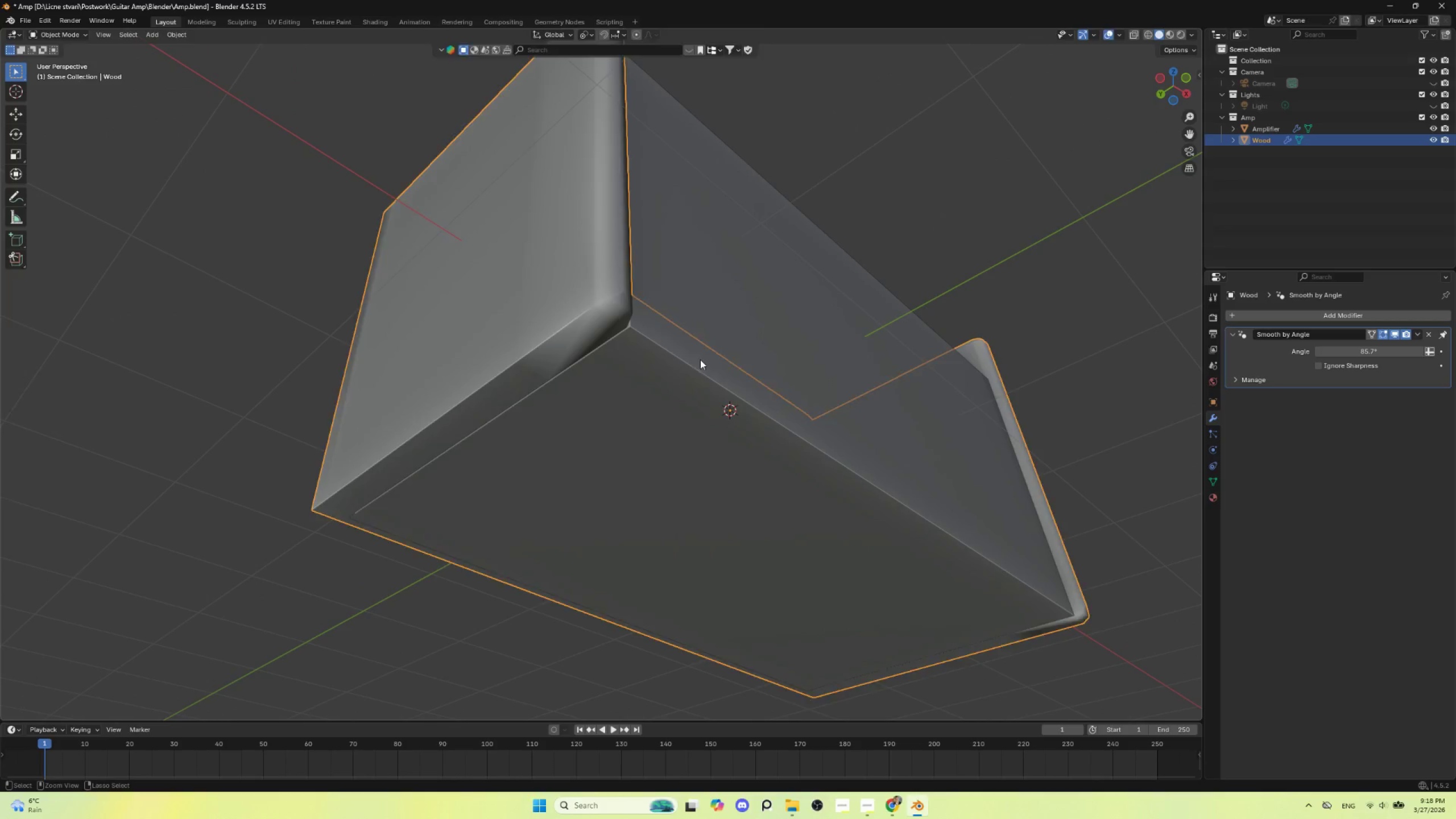 
key(Control+Z)
 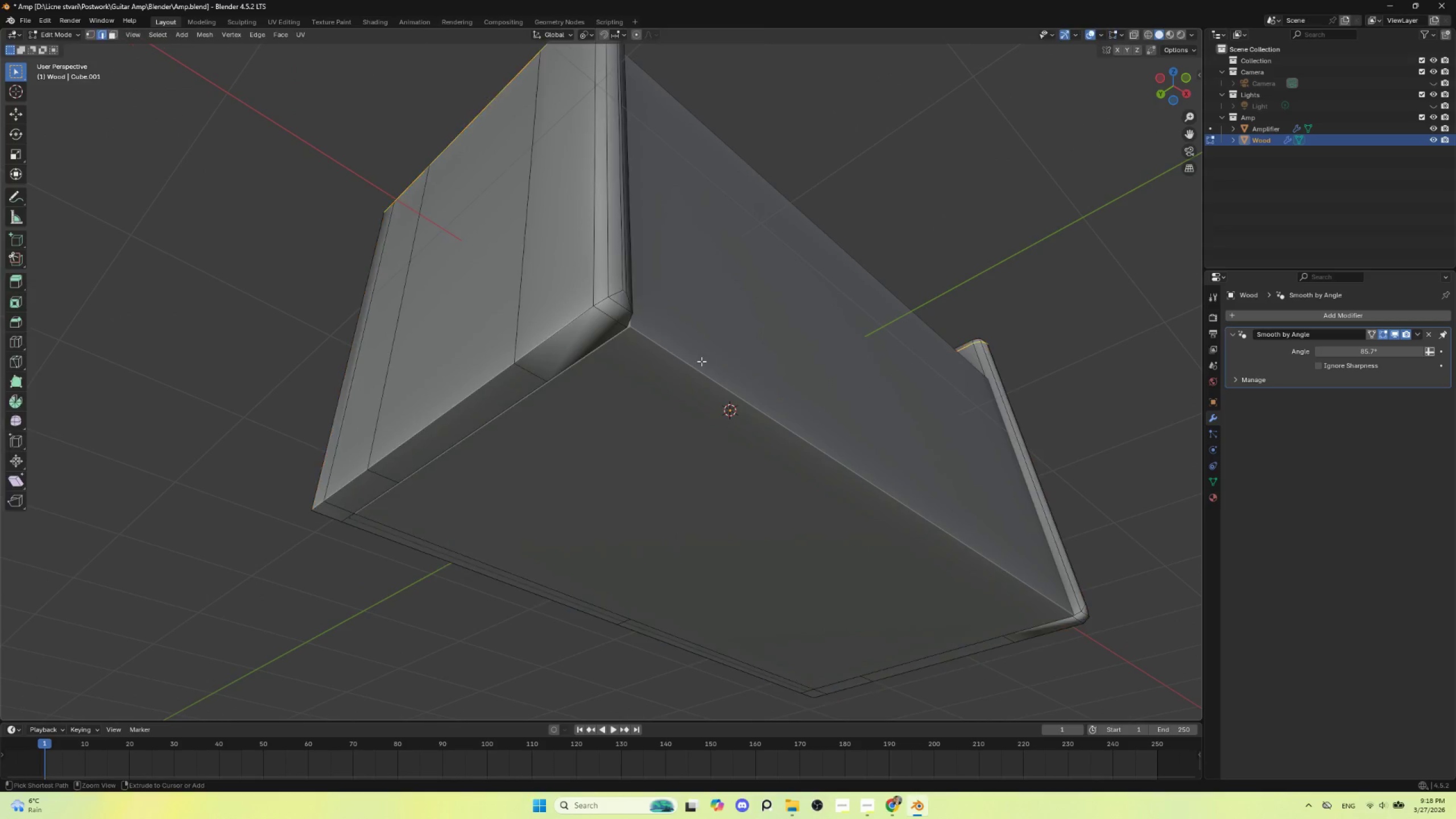 
key(Control+Z)
 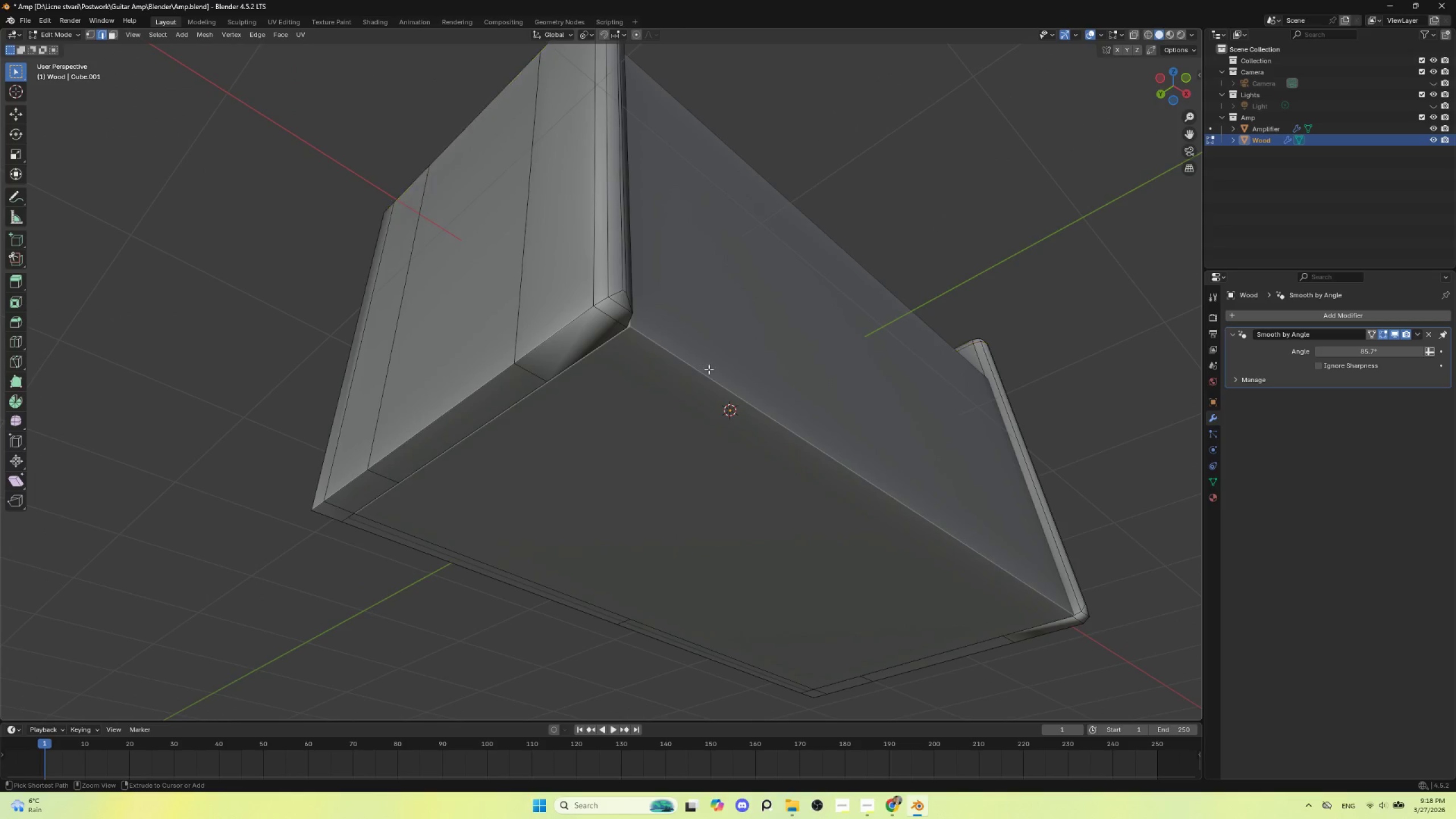 
key(Control+Z)
 